 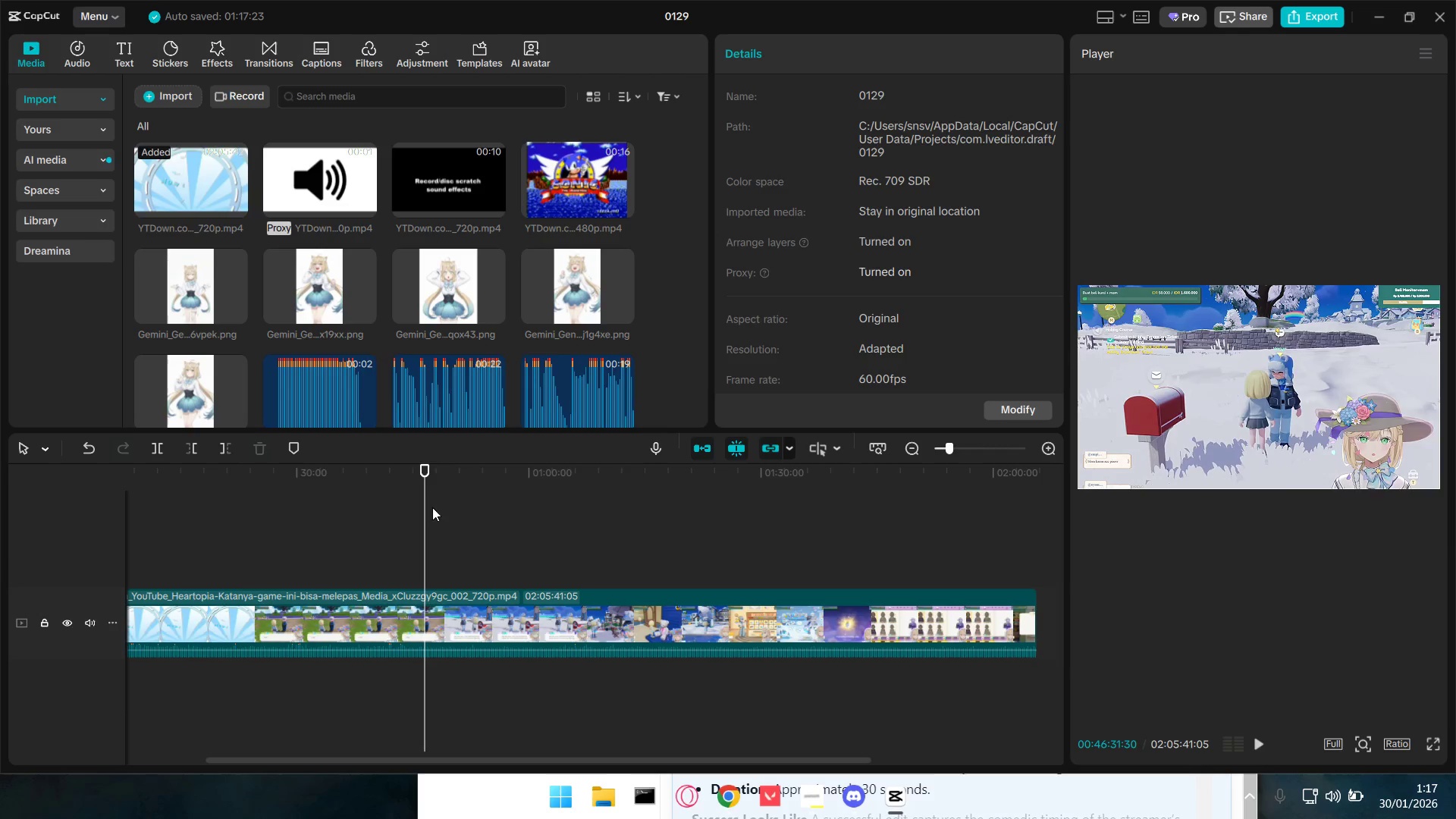 
key(Space)
 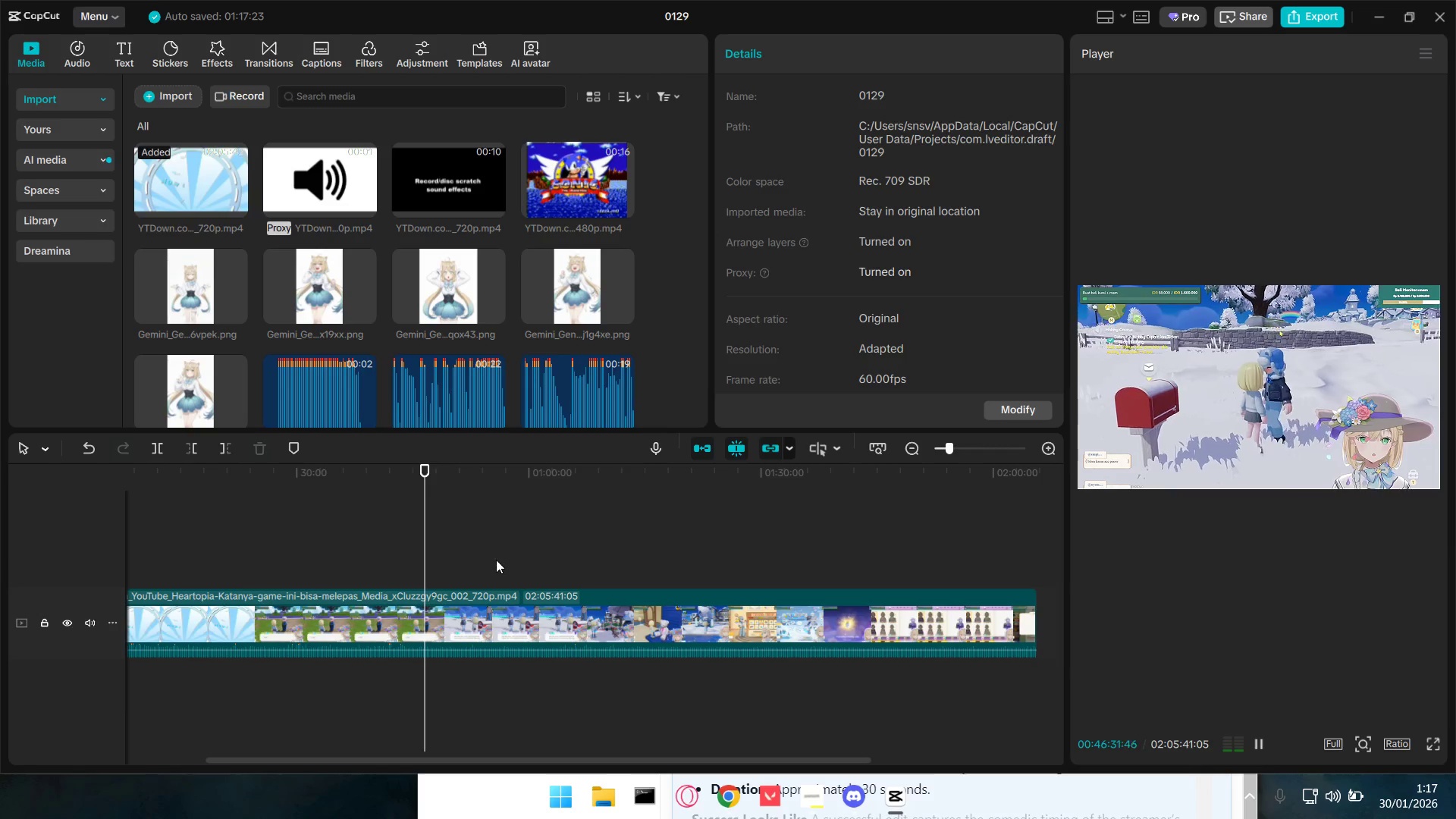 
hold_key(key=ControlLeft, duration=1.06)
scroll: coordinate [510, 593], scroll_direction: up, amount: 1.0
 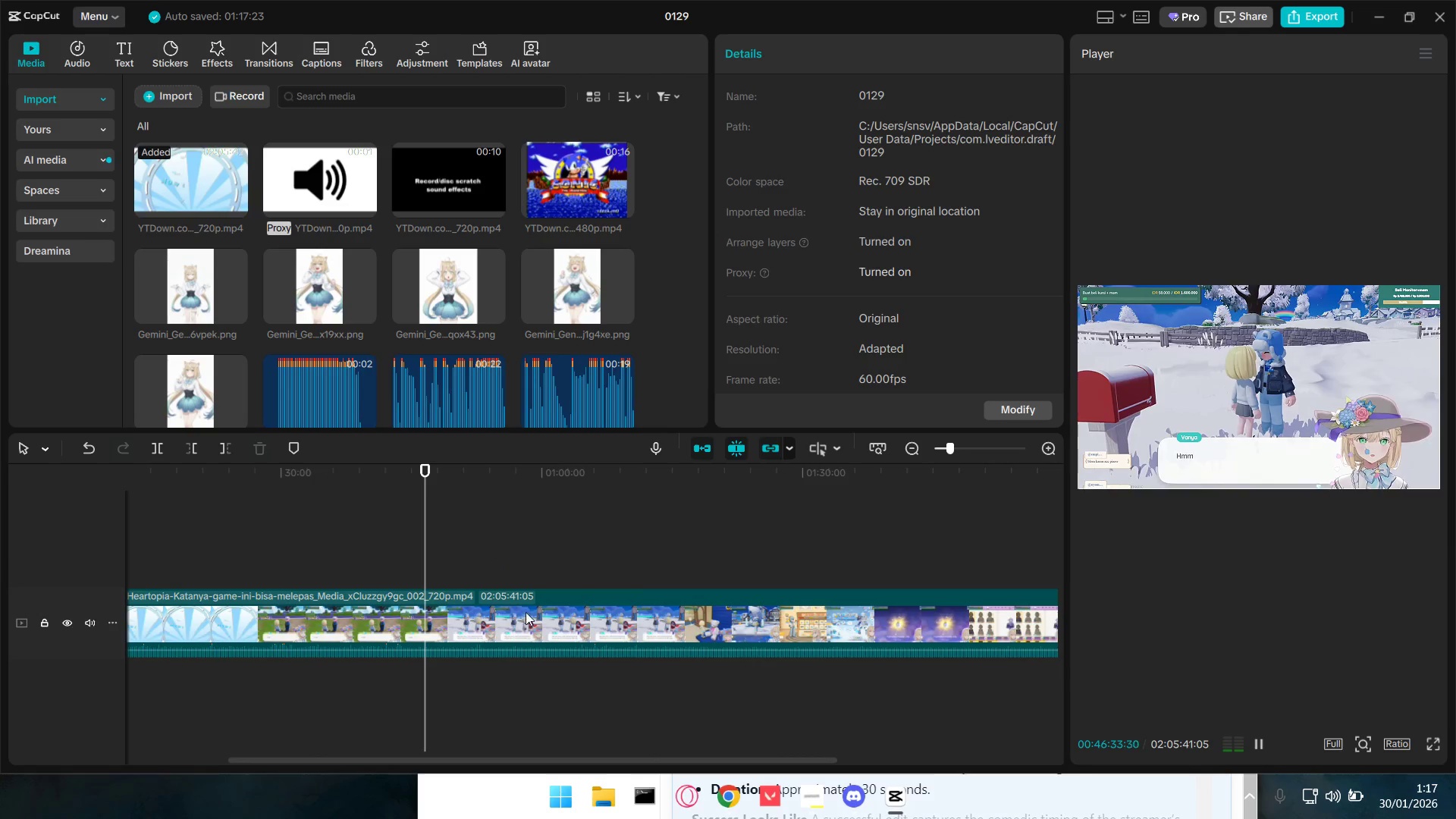 
key(Space)
 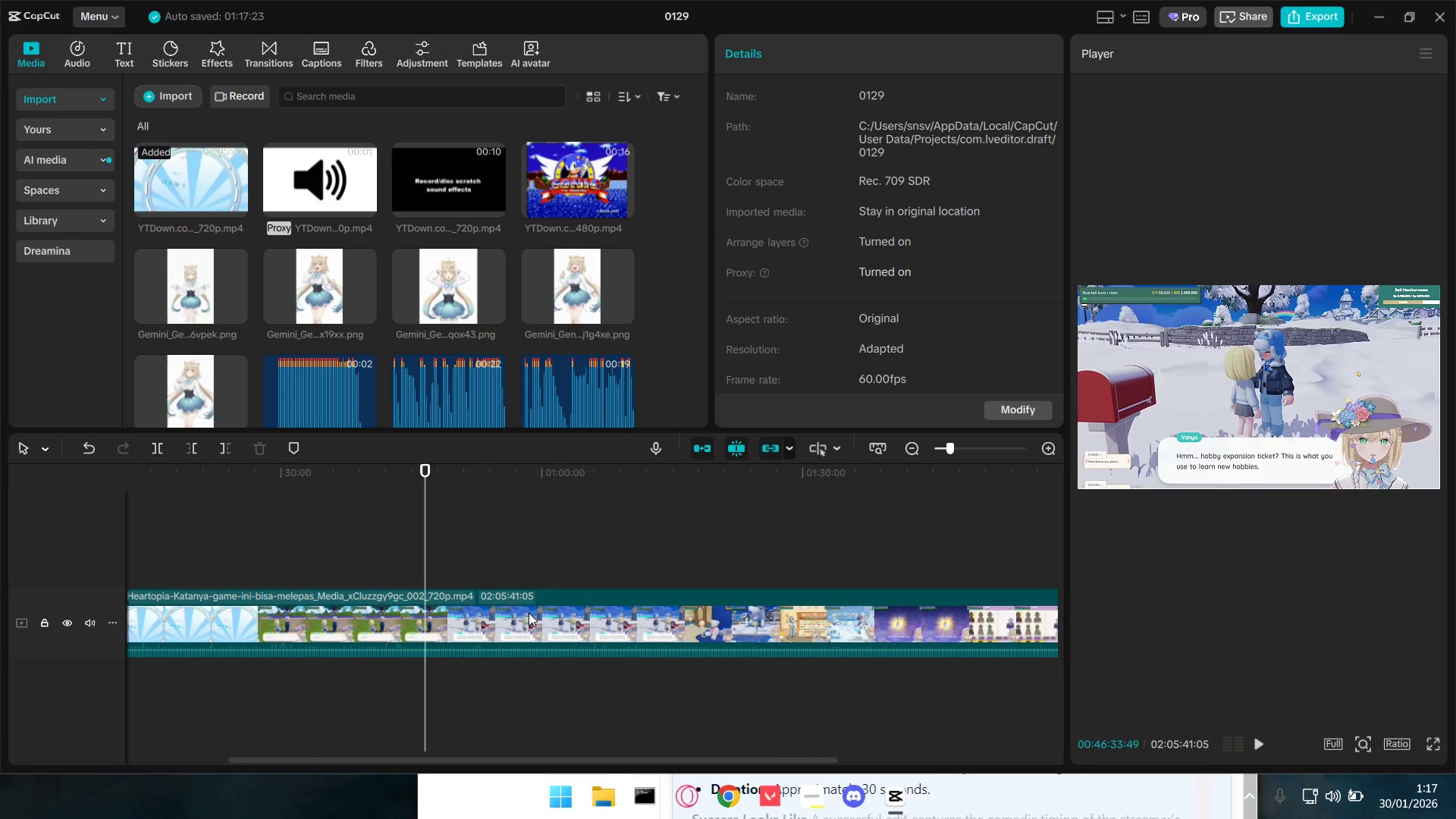 
key(Space)
 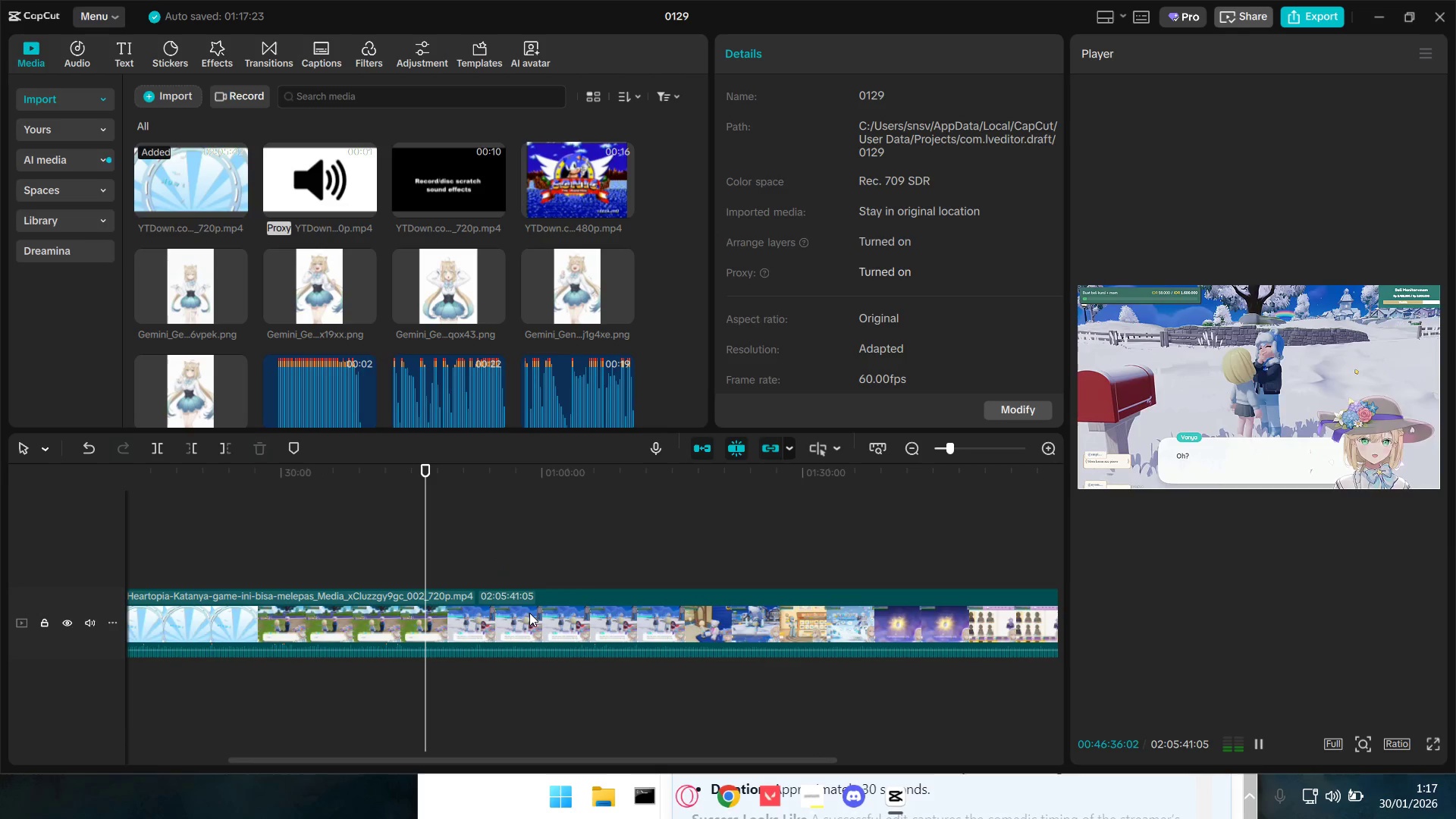 
key(Space)
 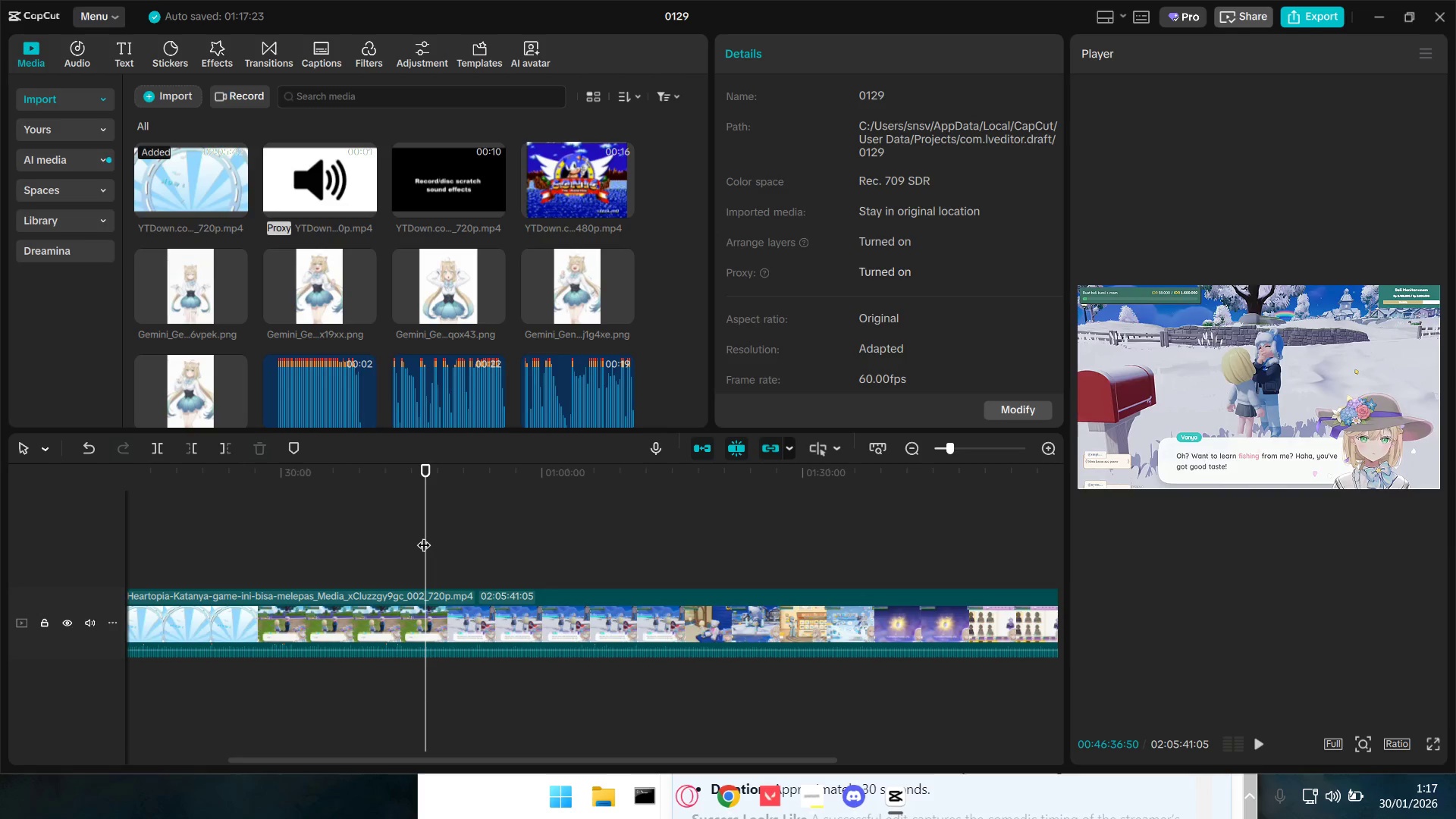 
left_click_drag(start_coordinate=[424, 537], to_coordinate=[430, 539])
 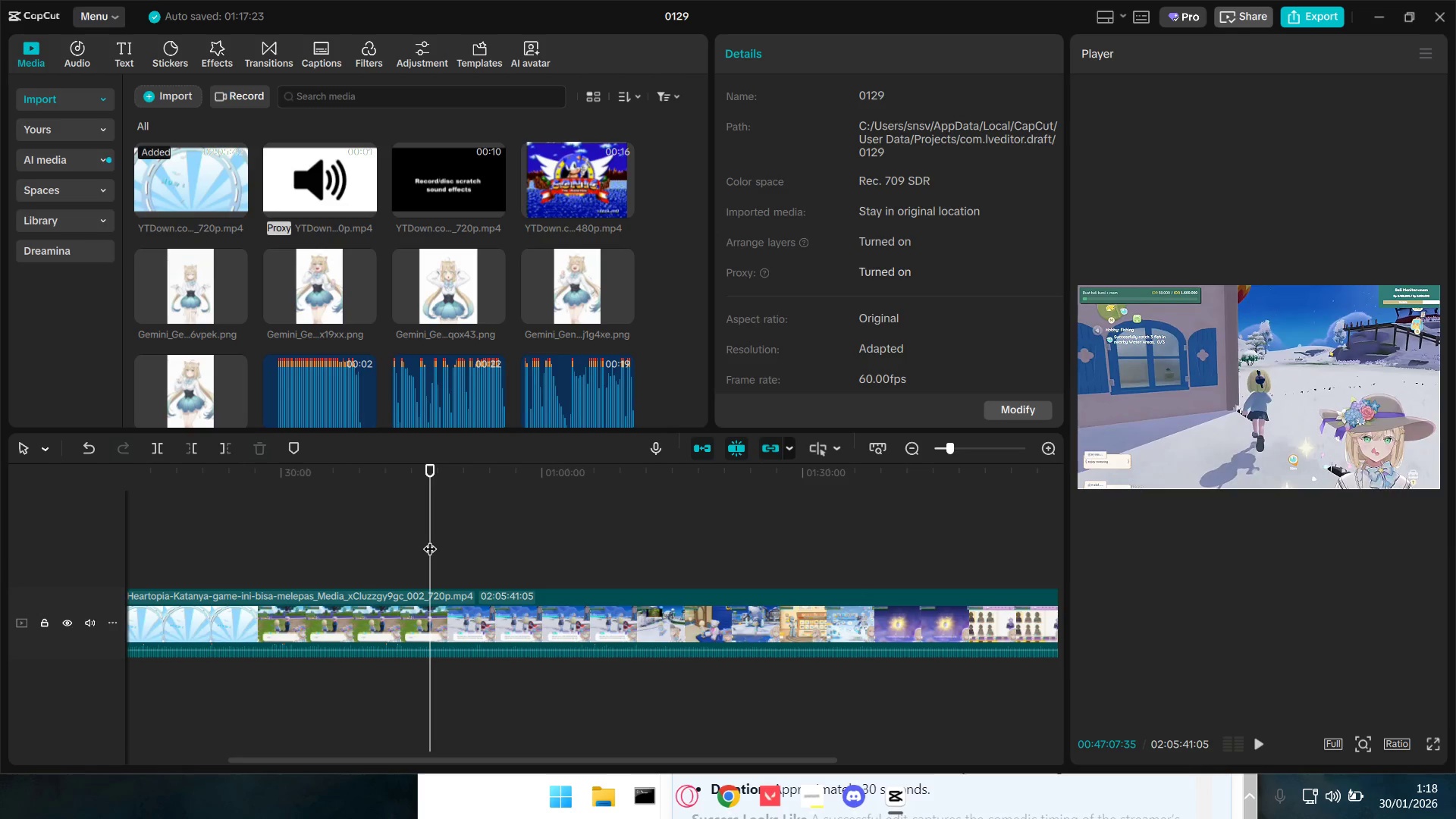 
key(Space)
 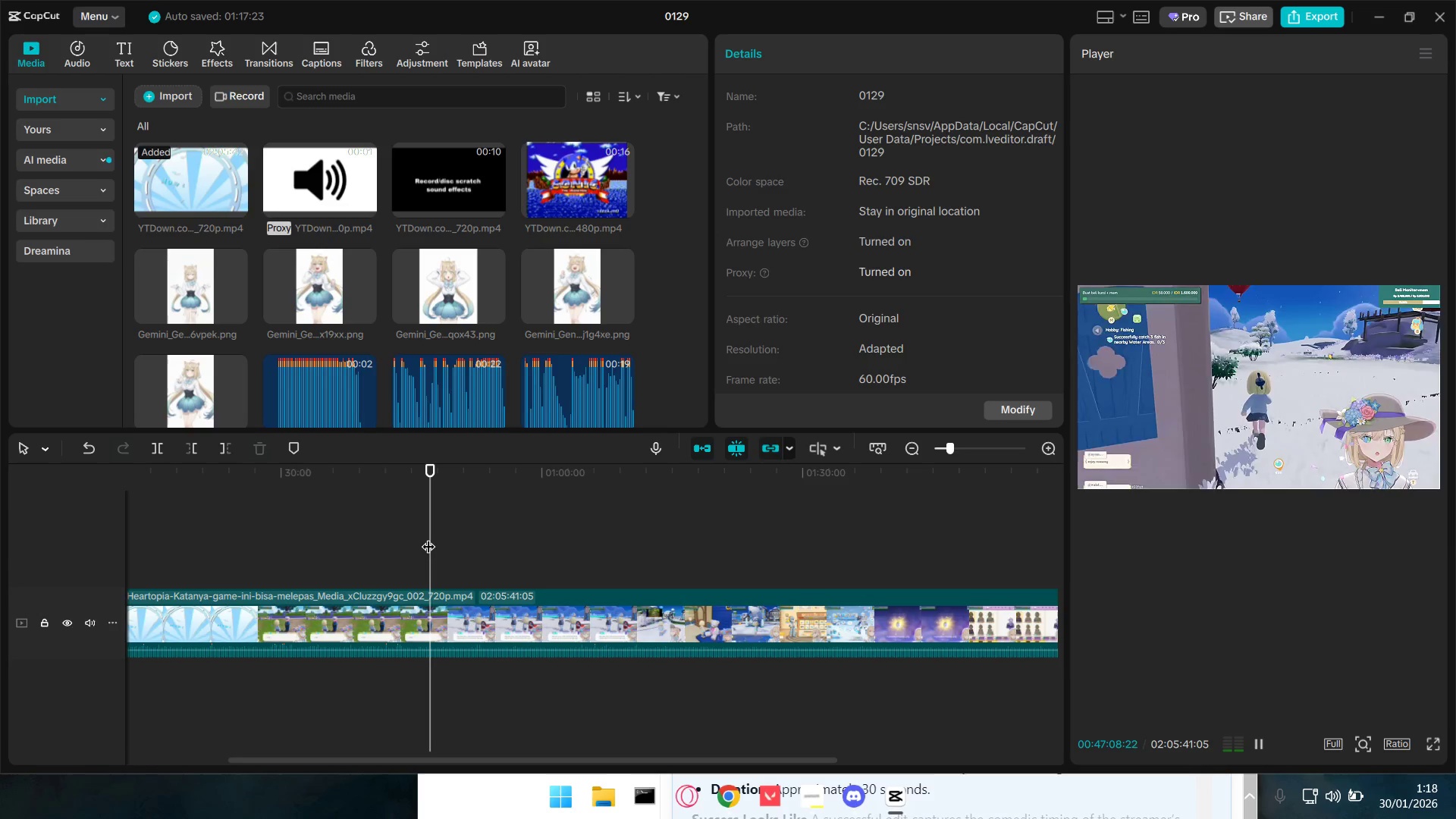 
key(Space)
 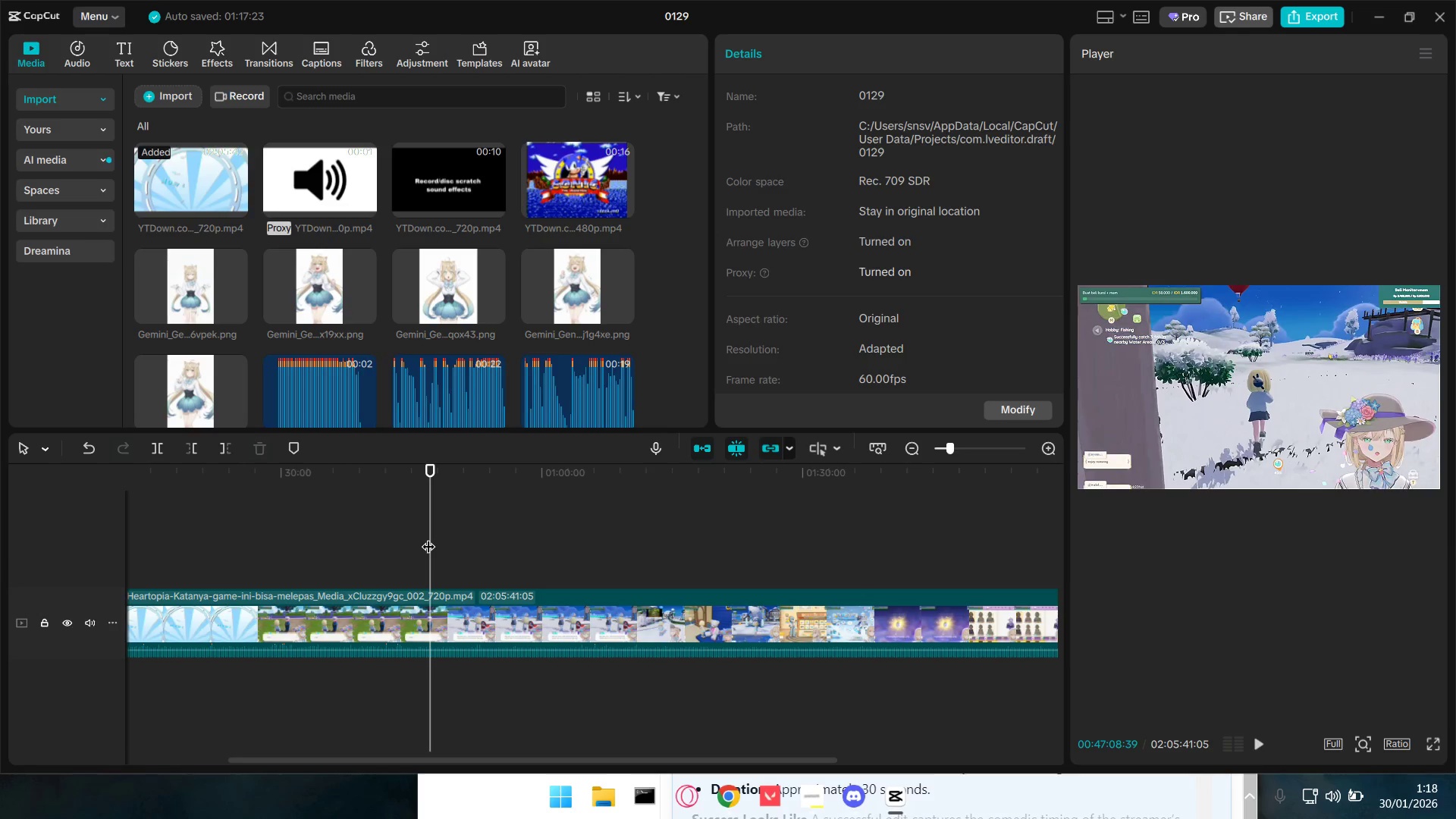 
left_click_drag(start_coordinate=[428, 537], to_coordinate=[425, 537])
 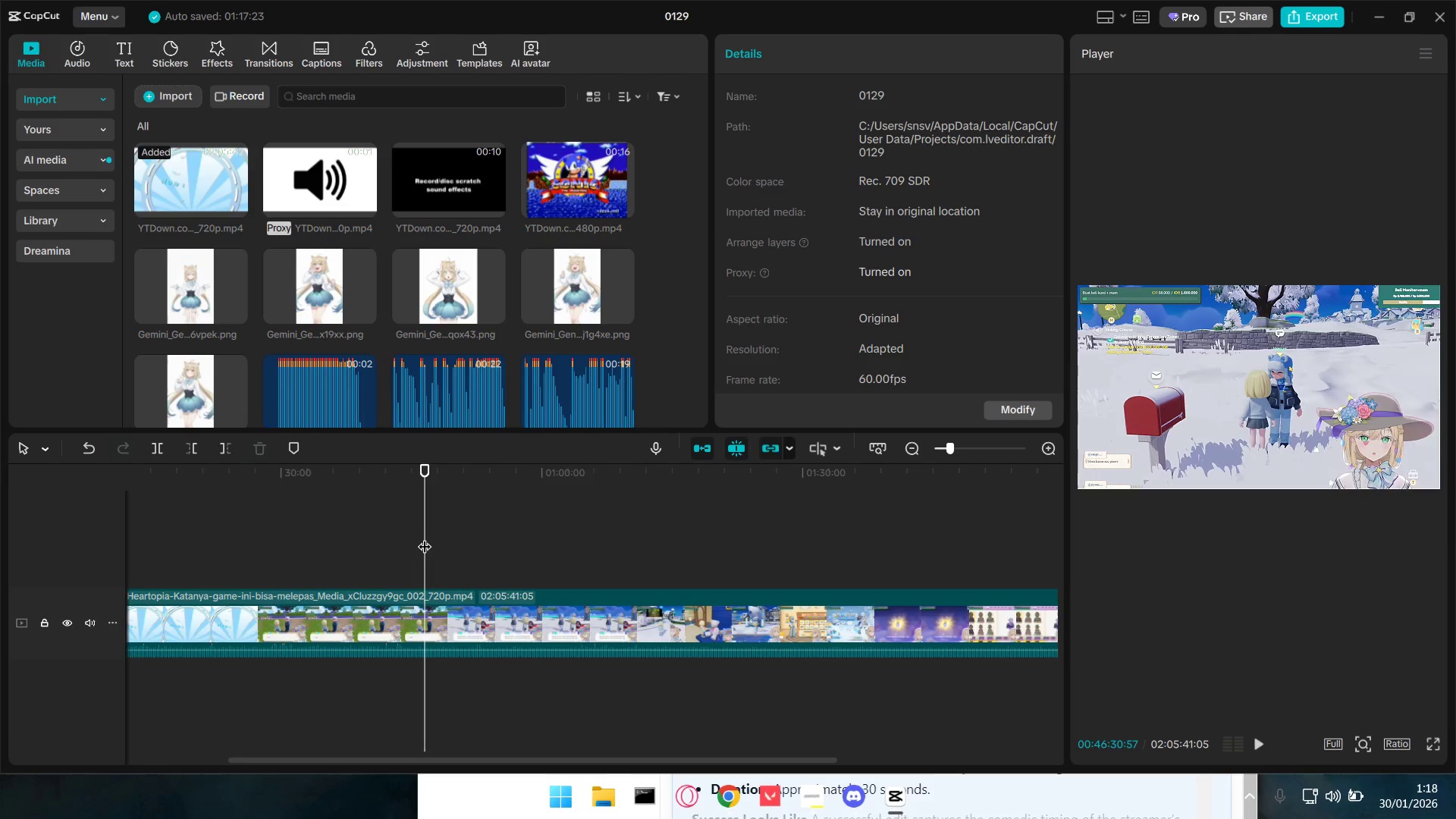 
key(Q)
 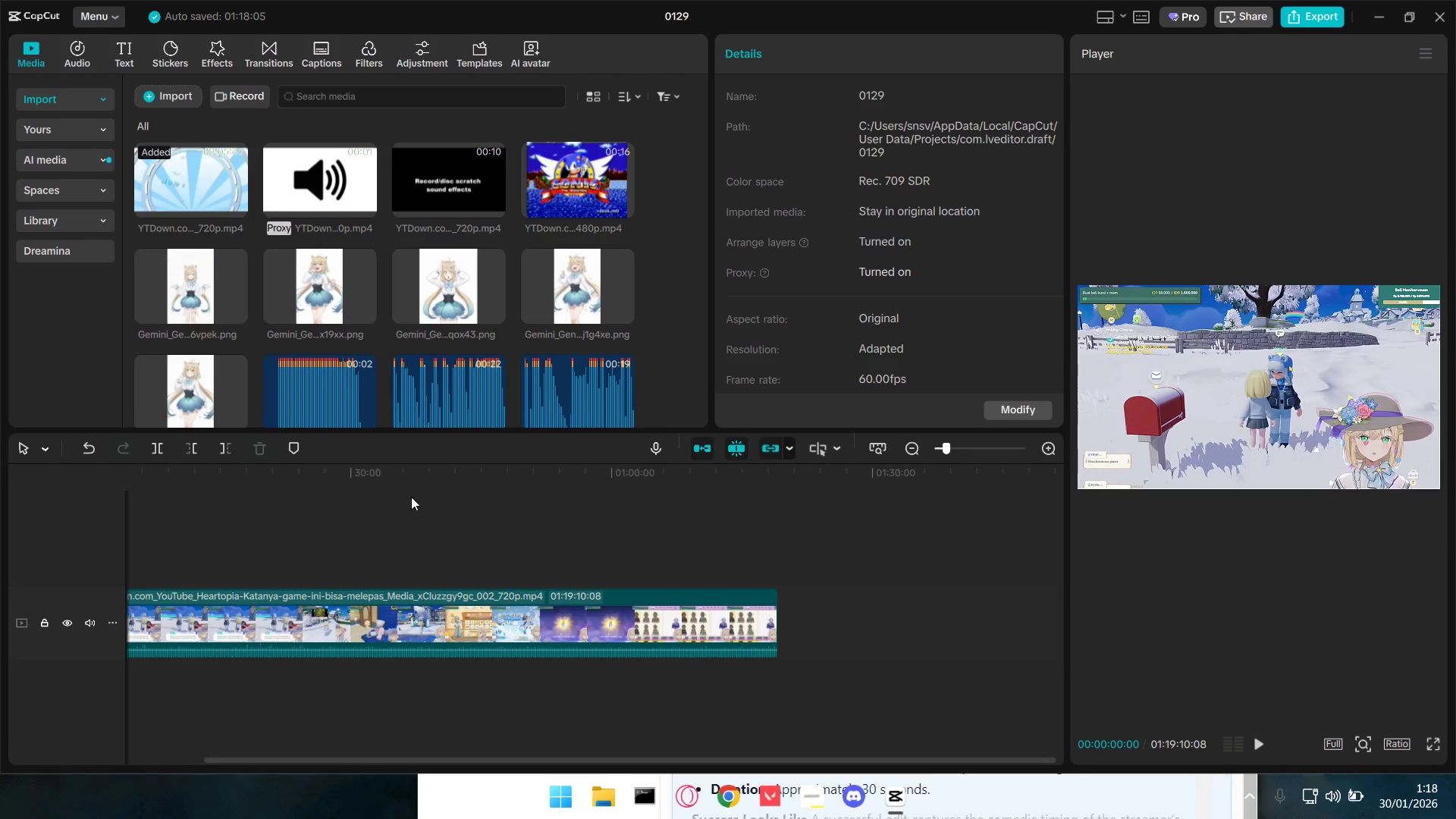 
scroll: coordinate [375, 350], scroll_direction: down, amount: 15.0
 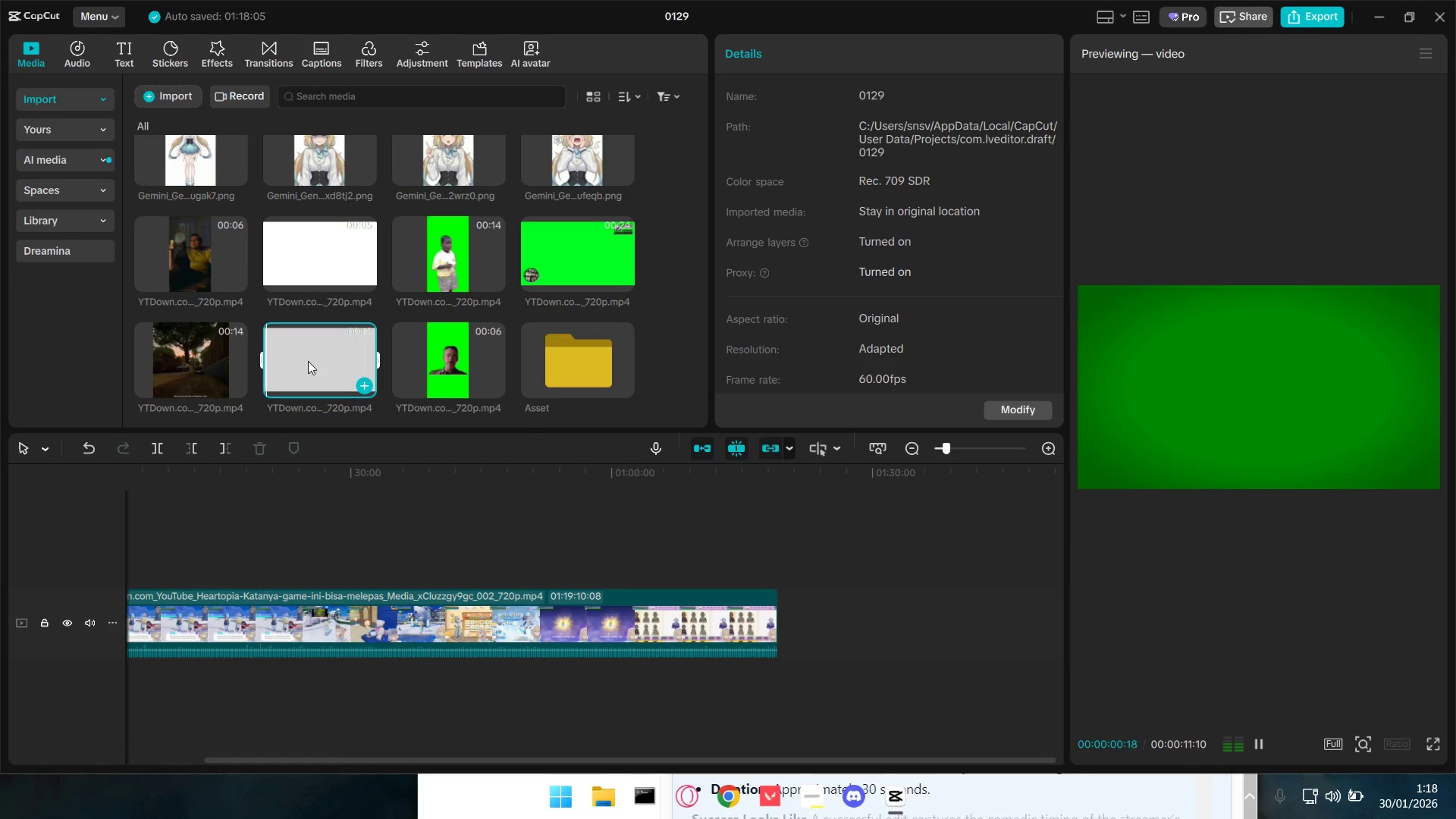 
left_click([315, 264])
 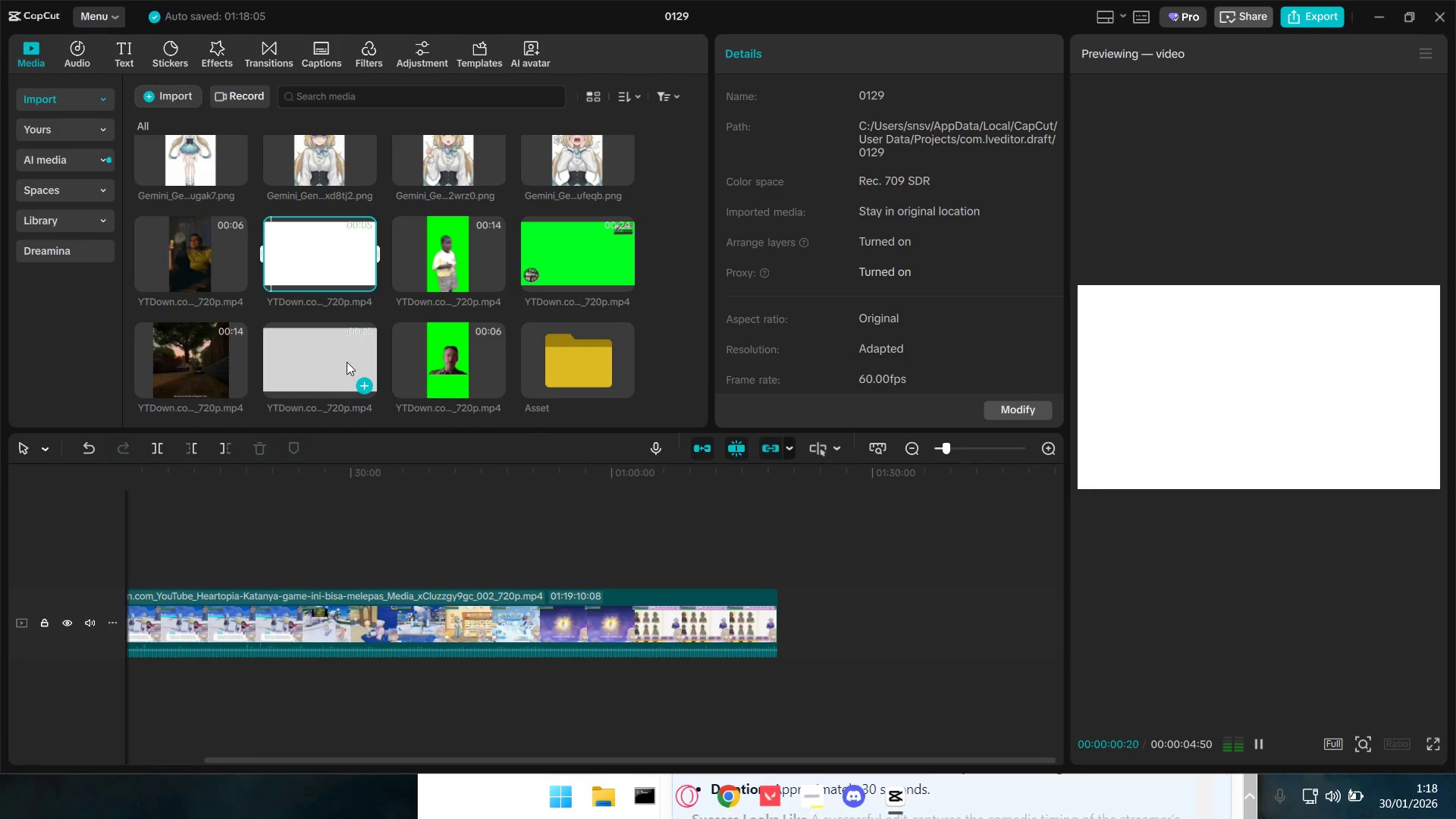 
left_click([337, 332])
 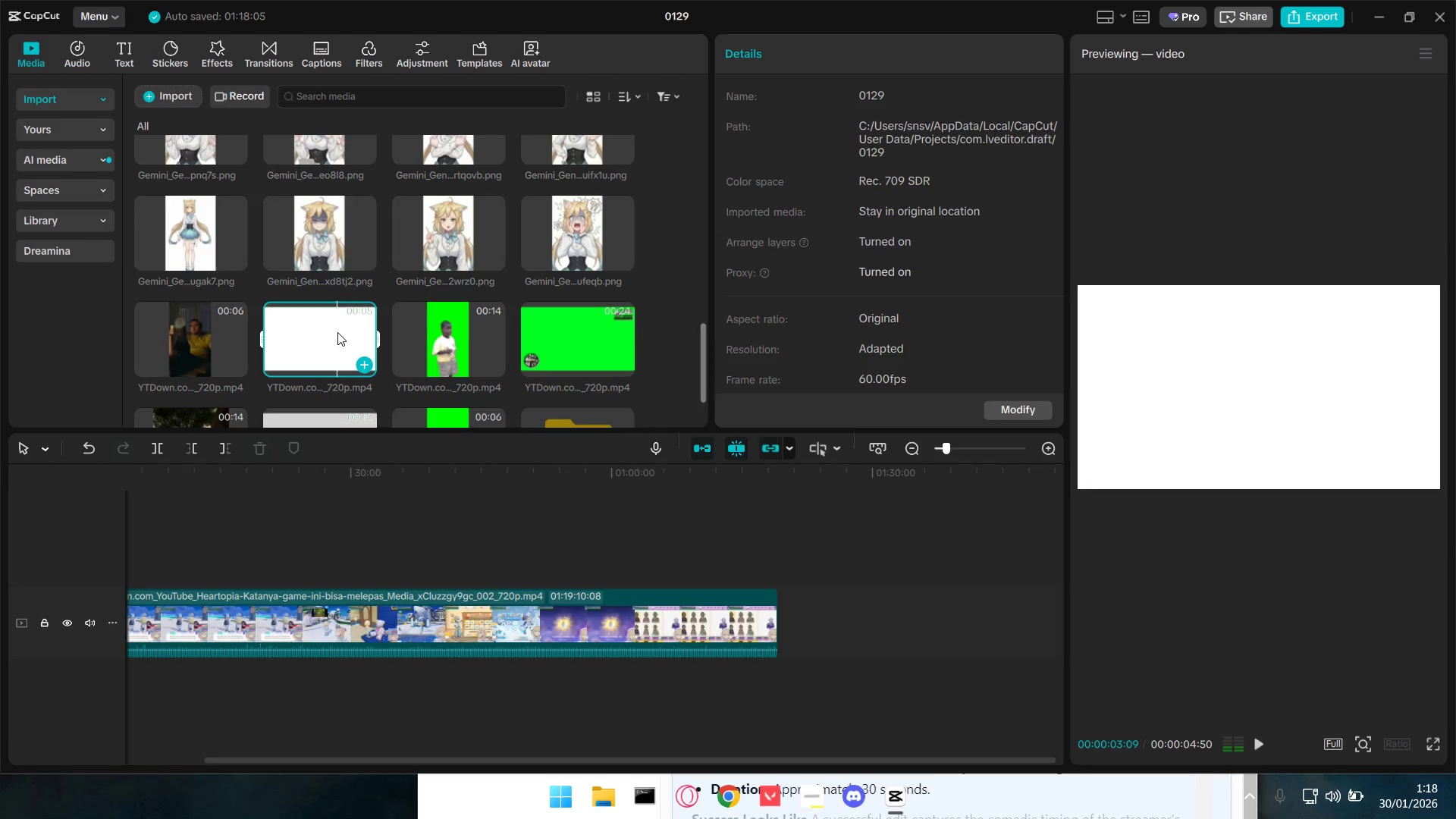 
scroll: coordinate [345, 334], scroll_direction: up, amount: 13.0
 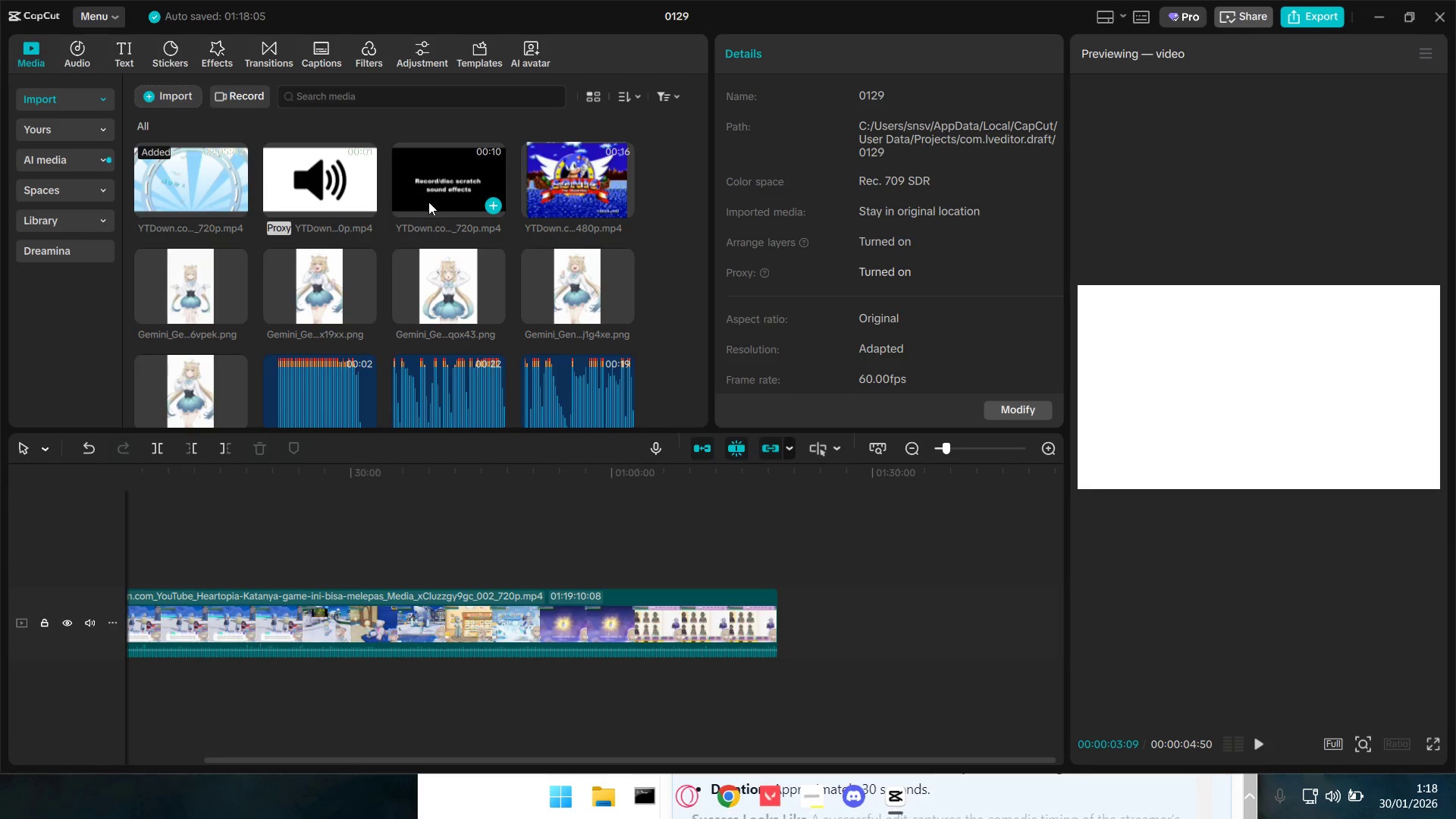 
scroll: coordinate [472, 366], scroll_direction: down, amount: 4.0
 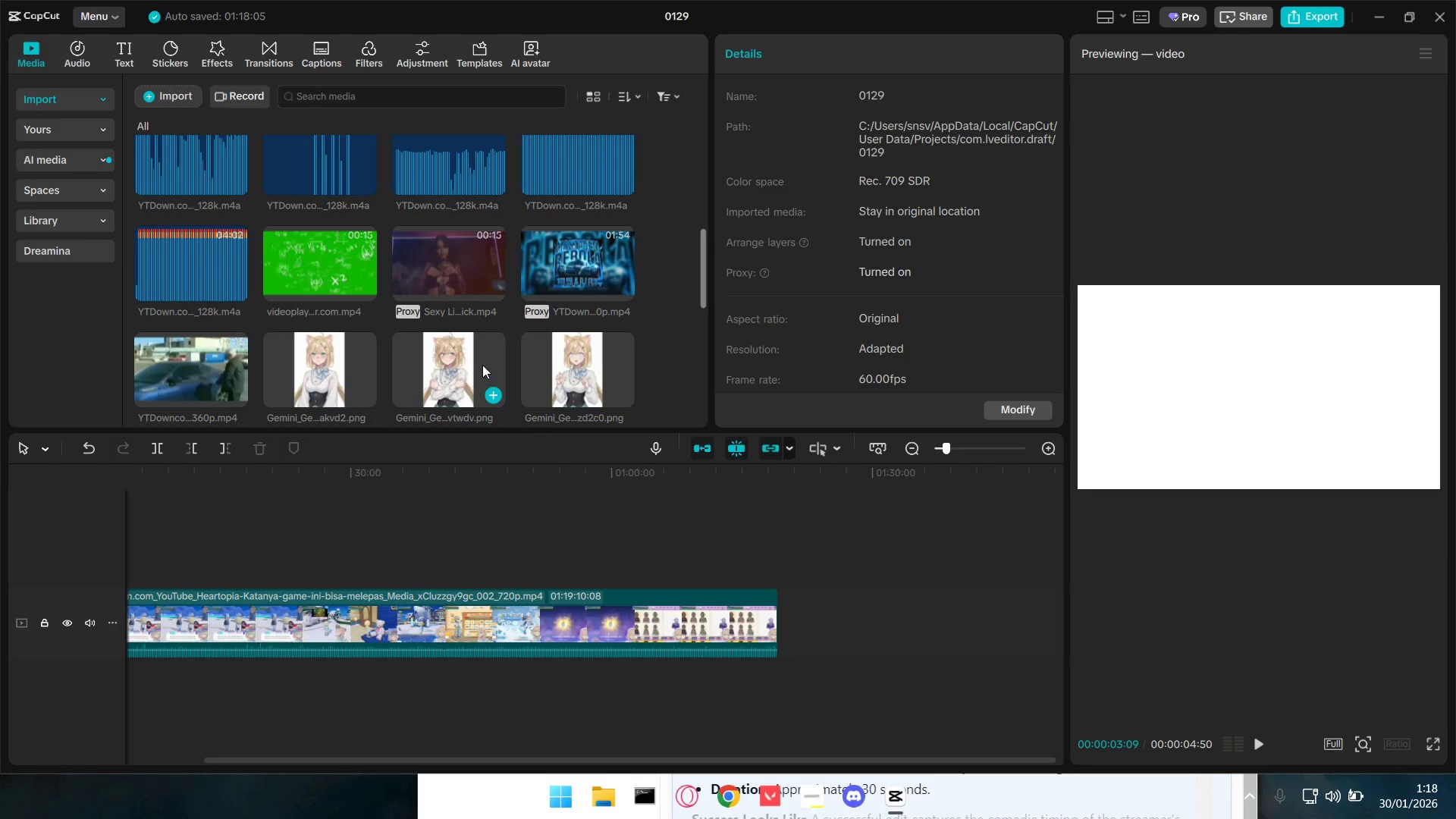 
left_click([583, 368])
 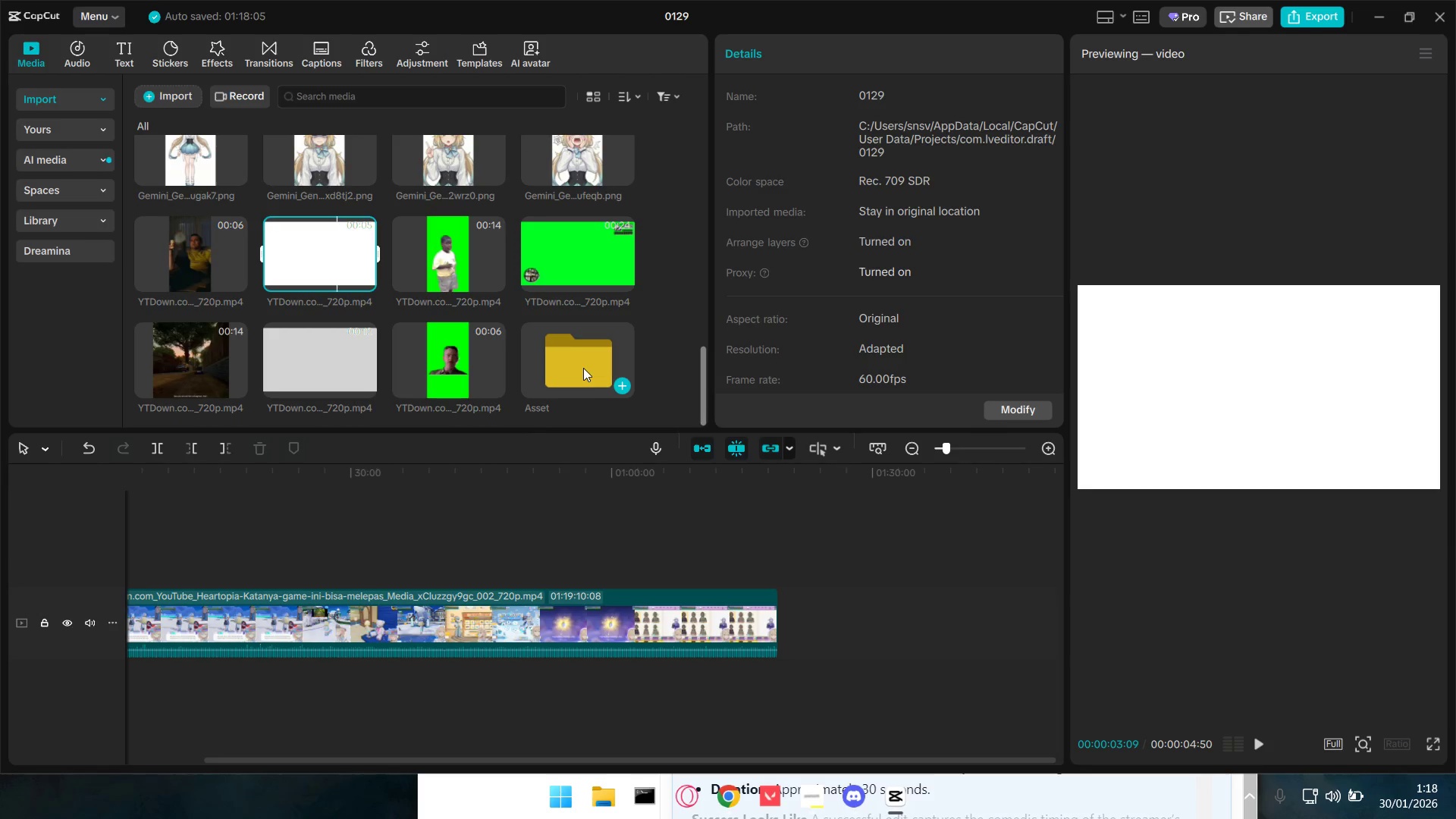 
scroll: coordinate [486, 359], scroll_direction: down, amount: 8.0
 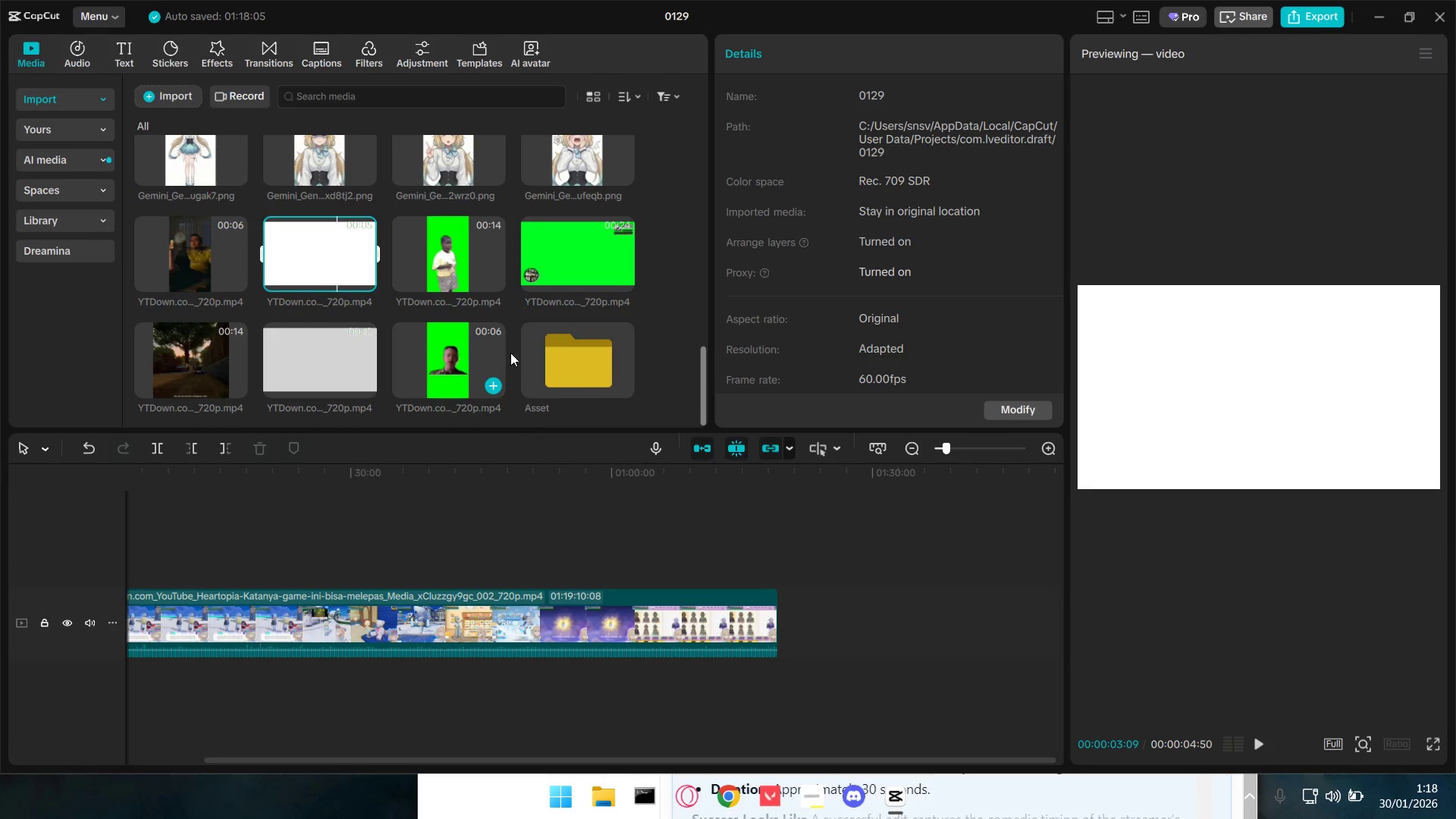 
double_click([583, 368])
 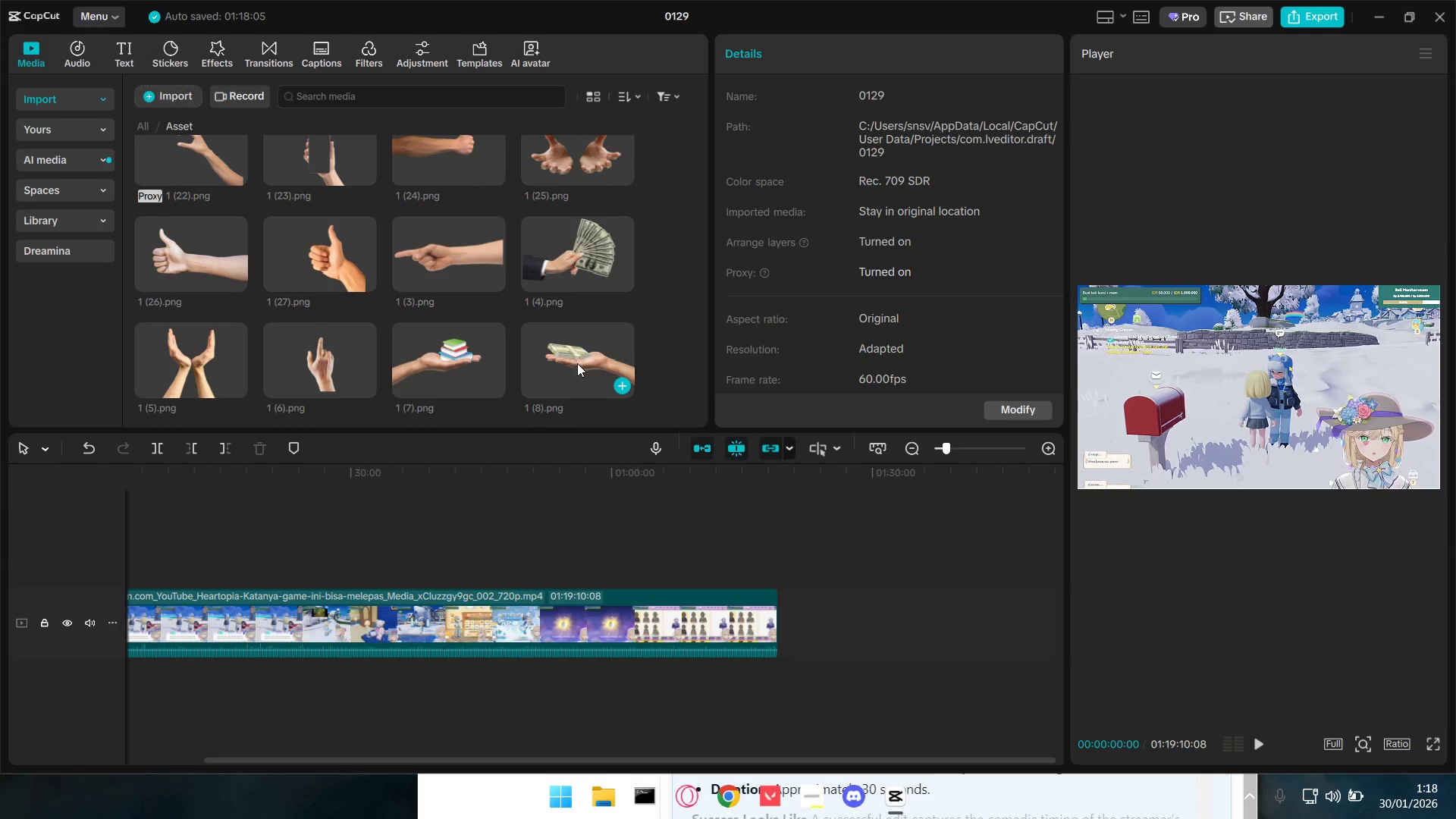 
scroll: coordinate [501, 353], scroll_direction: up, amount: 13.0
 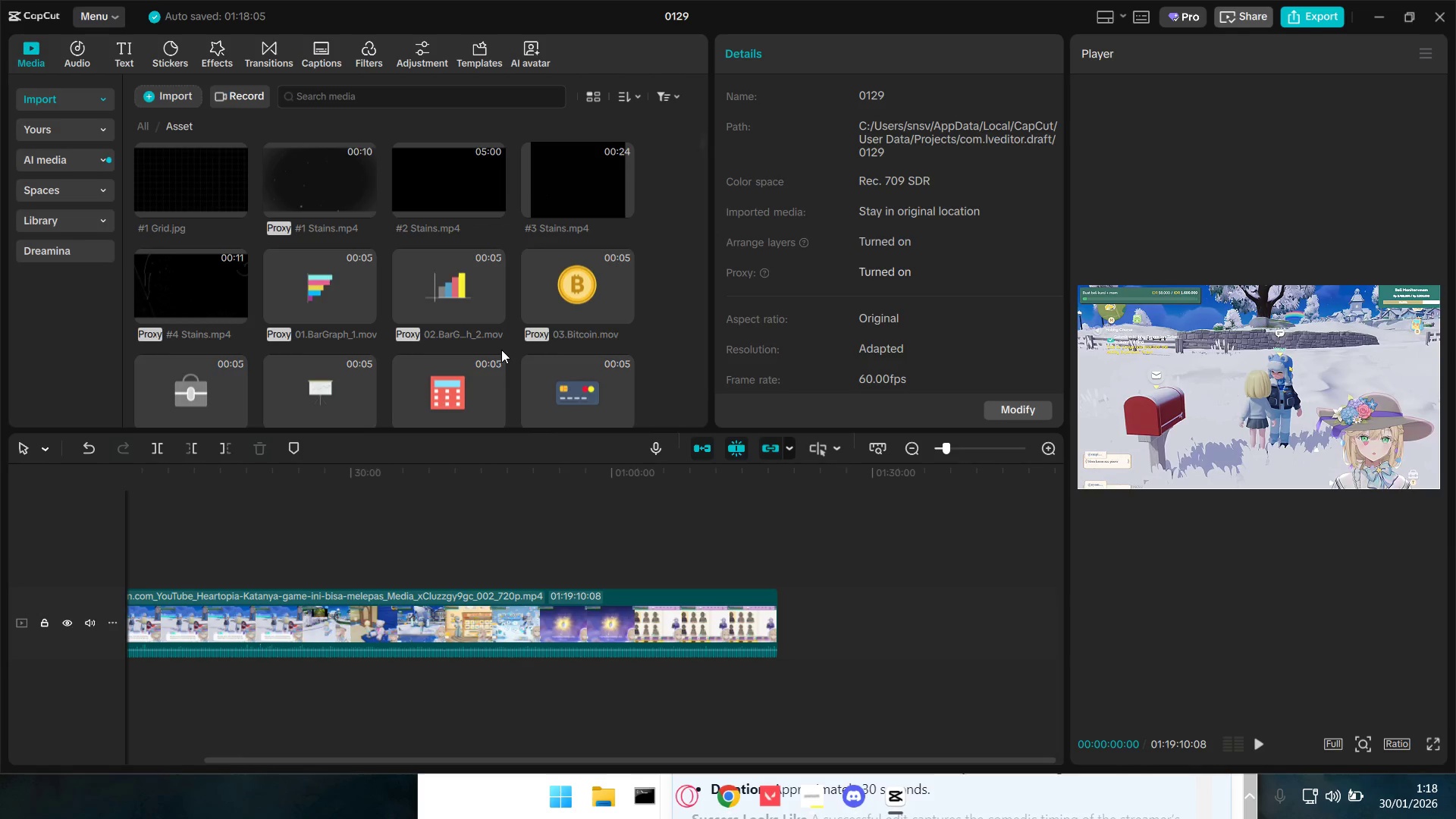 
scroll: coordinate [501, 347], scroll_direction: down, amount: 28.0
 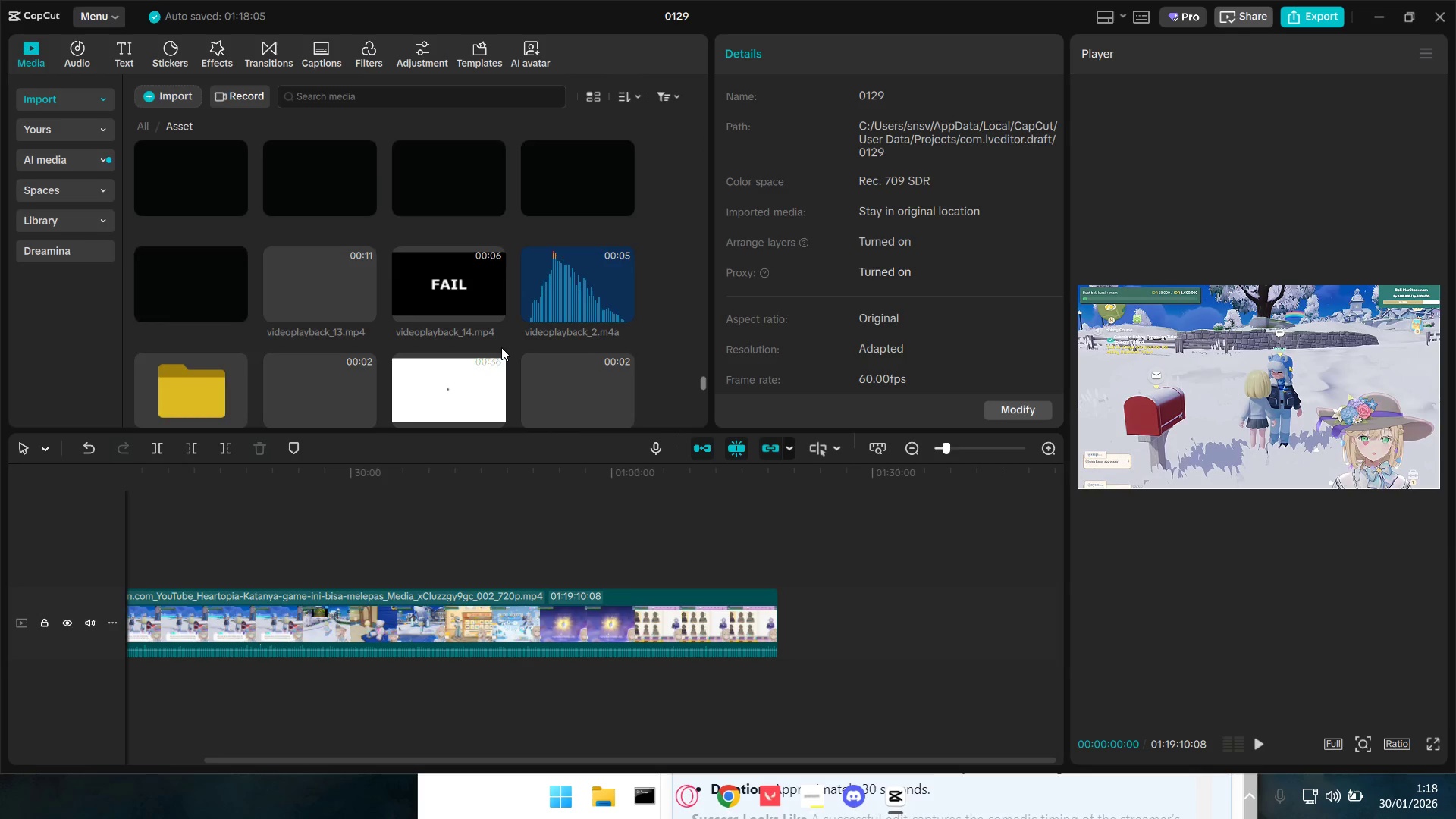 
left_click([473, 263])
 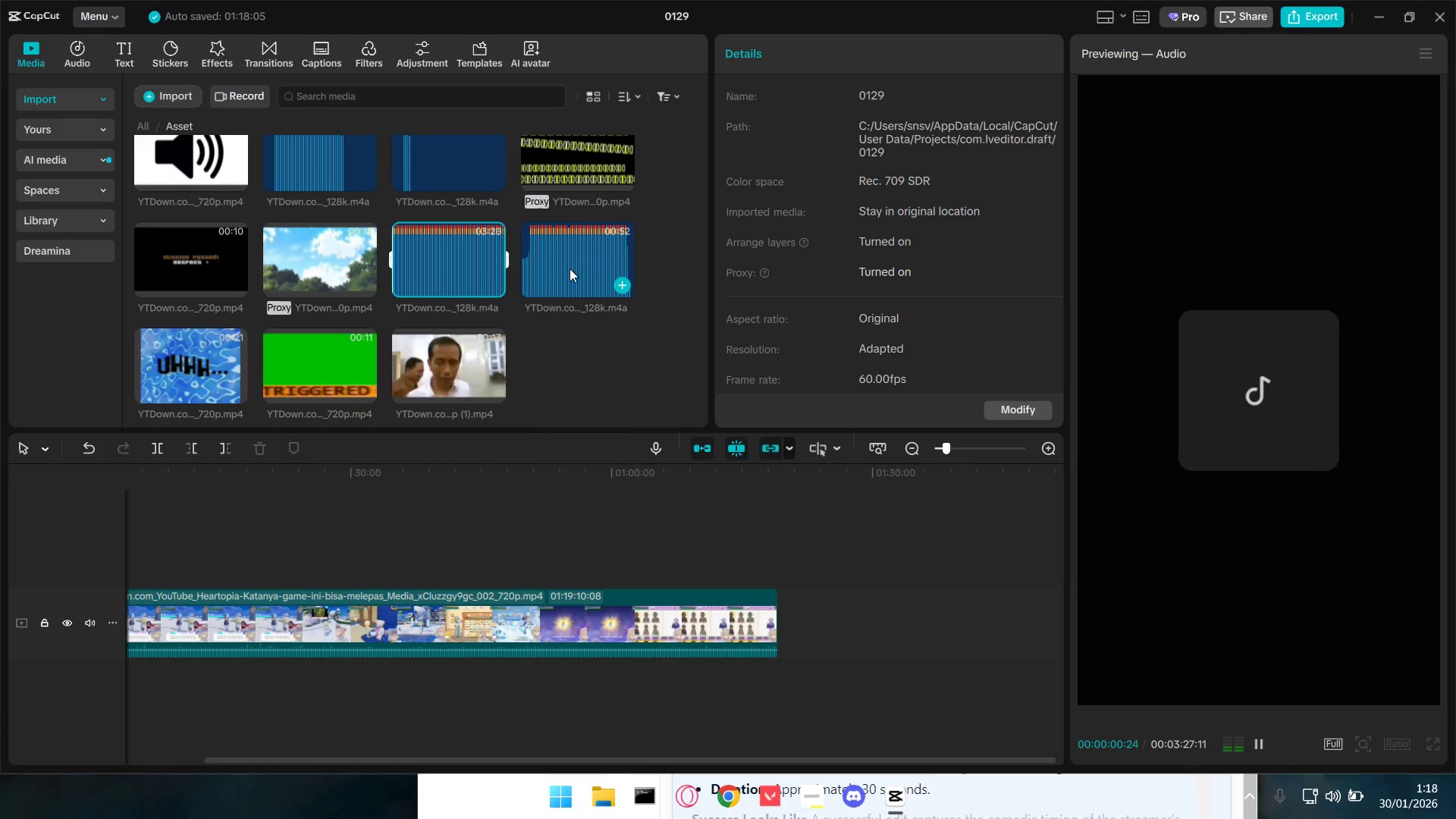 
left_click([570, 268])
 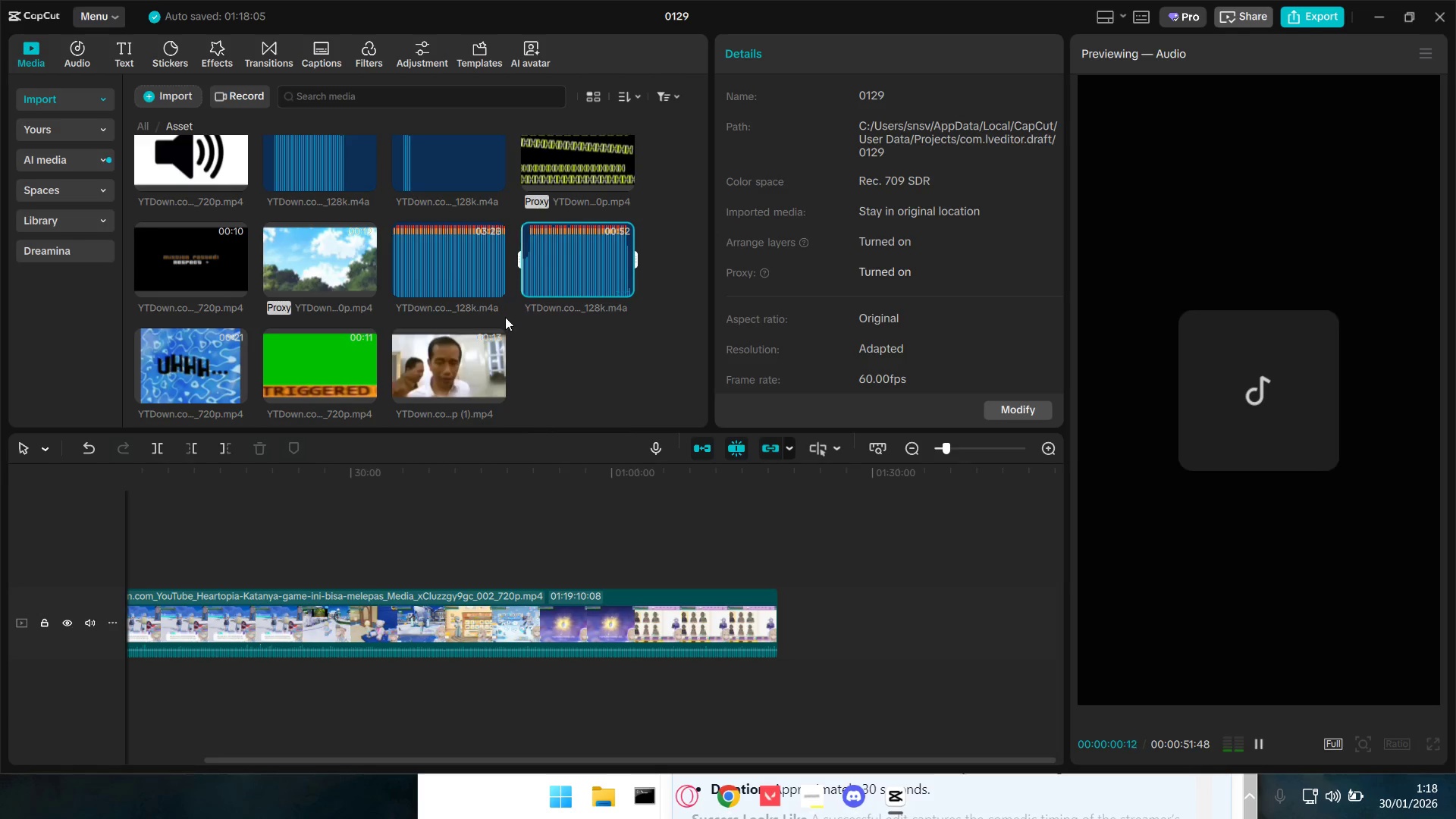 
scroll: coordinate [504, 318], scroll_direction: up, amount: 1.0
 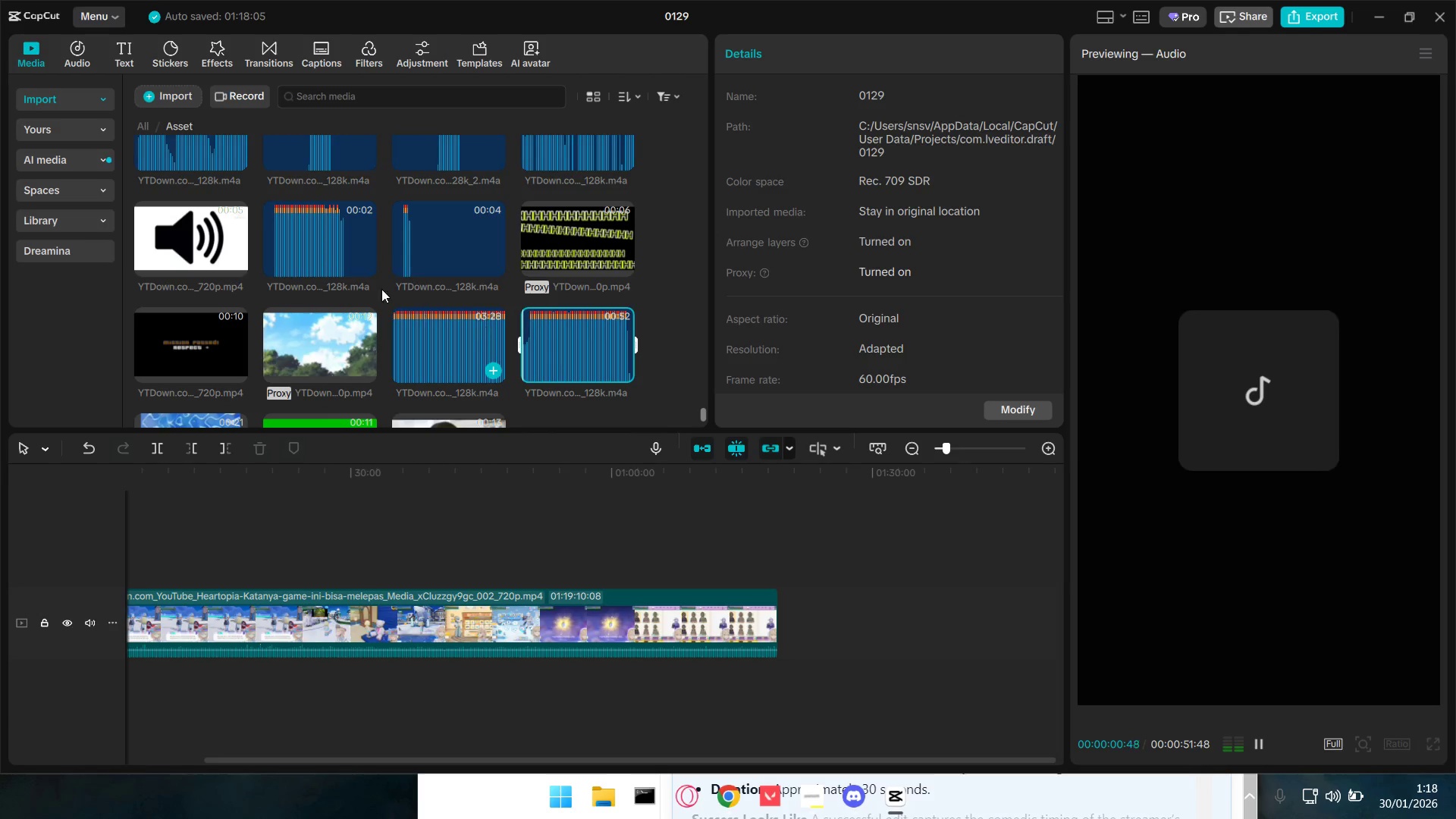 
left_click([325, 234])
 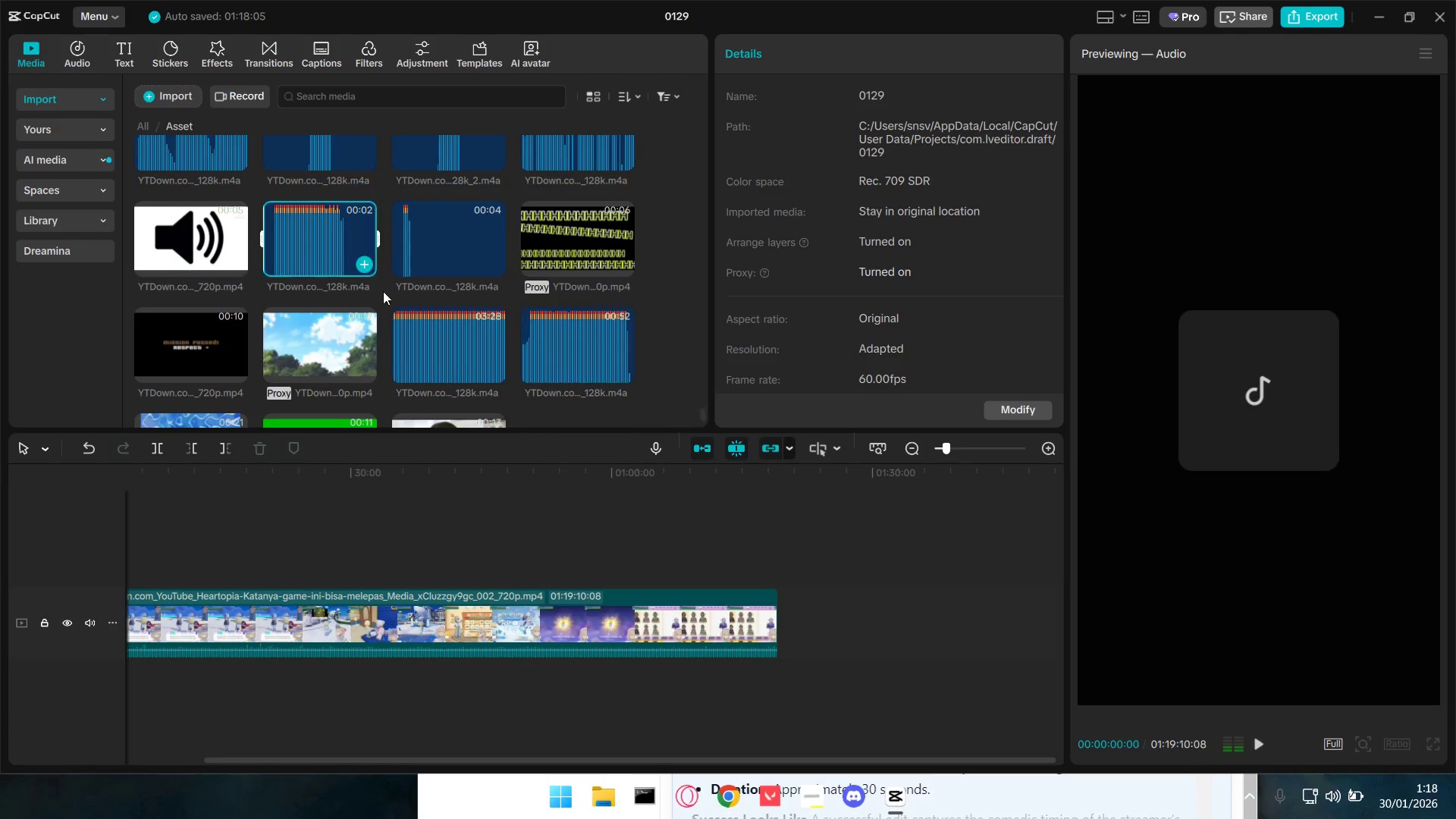 
scroll: coordinate [384, 291], scroll_direction: up, amount: 1.0
 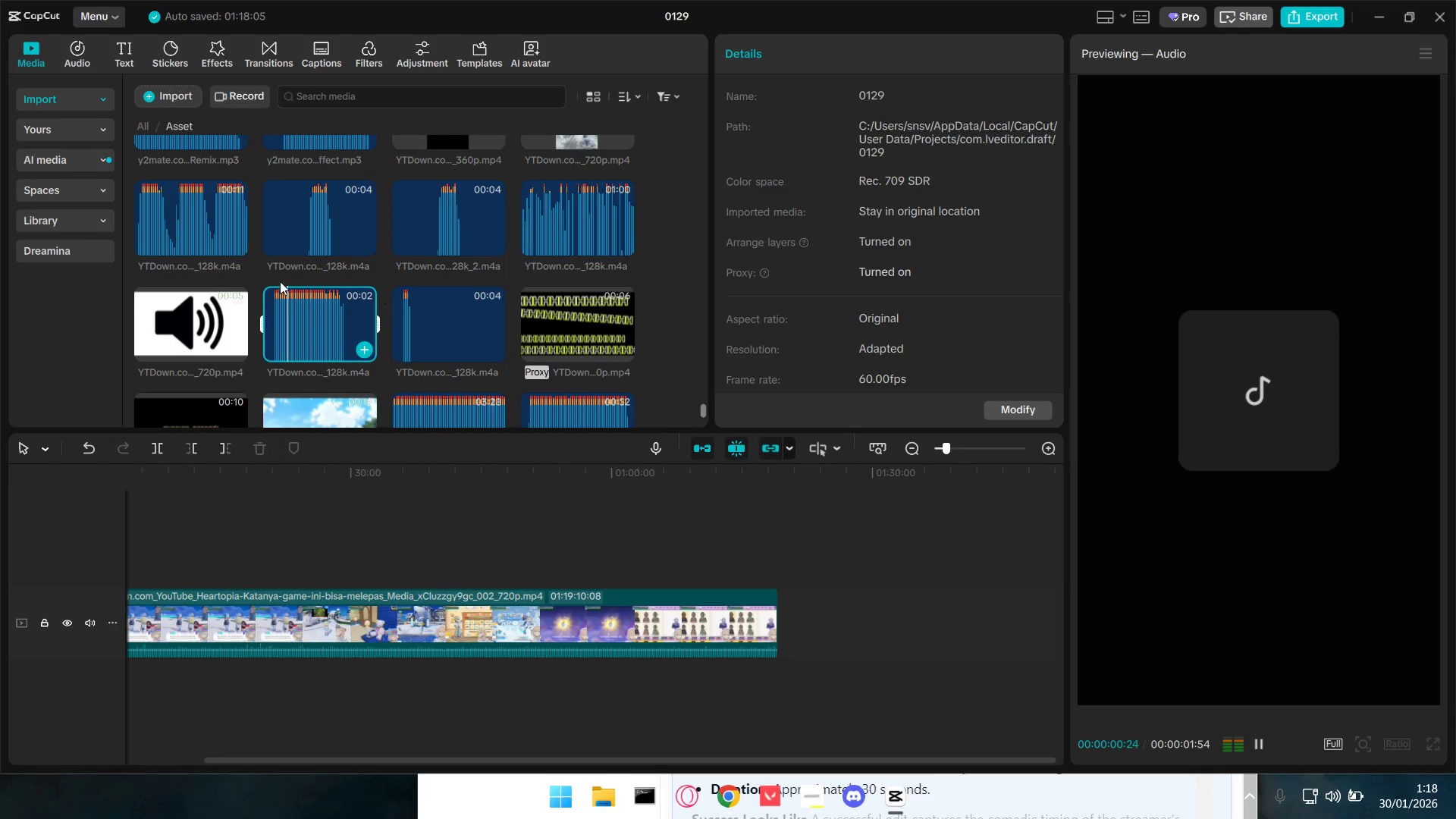 
left_click([202, 243])
 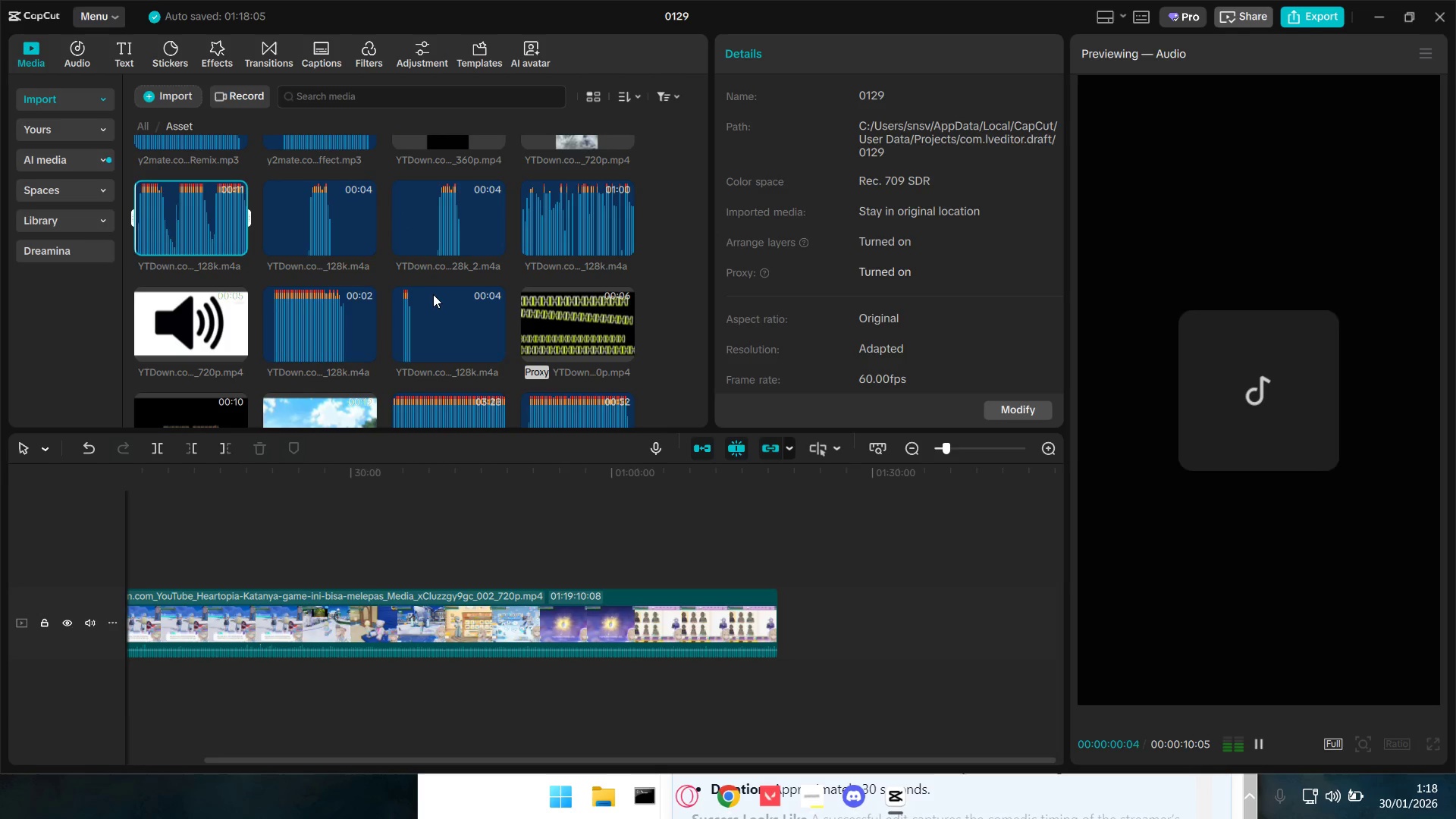 
scroll: coordinate [441, 298], scroll_direction: up, amount: 1.0
 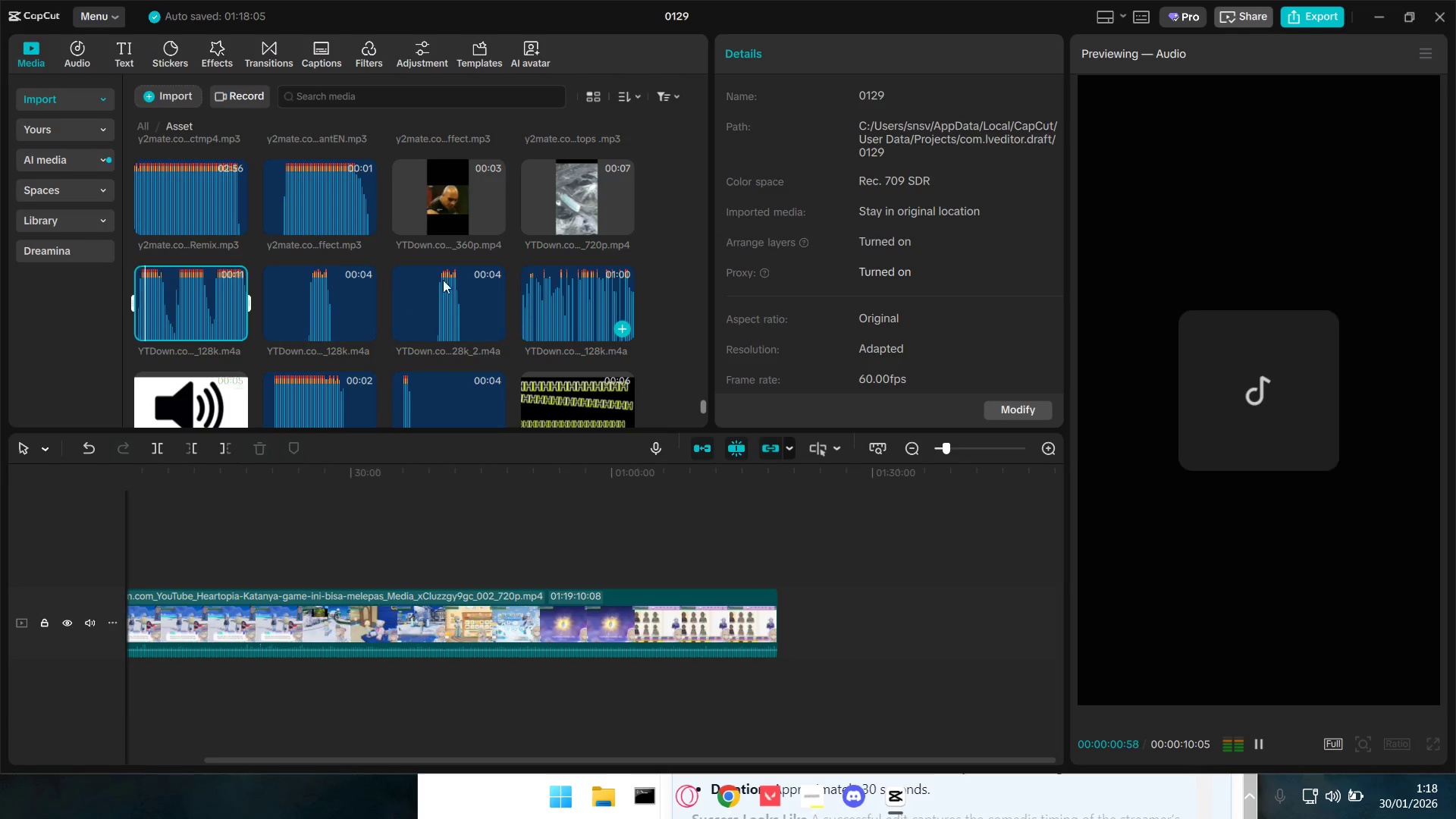 
left_click([212, 202])
 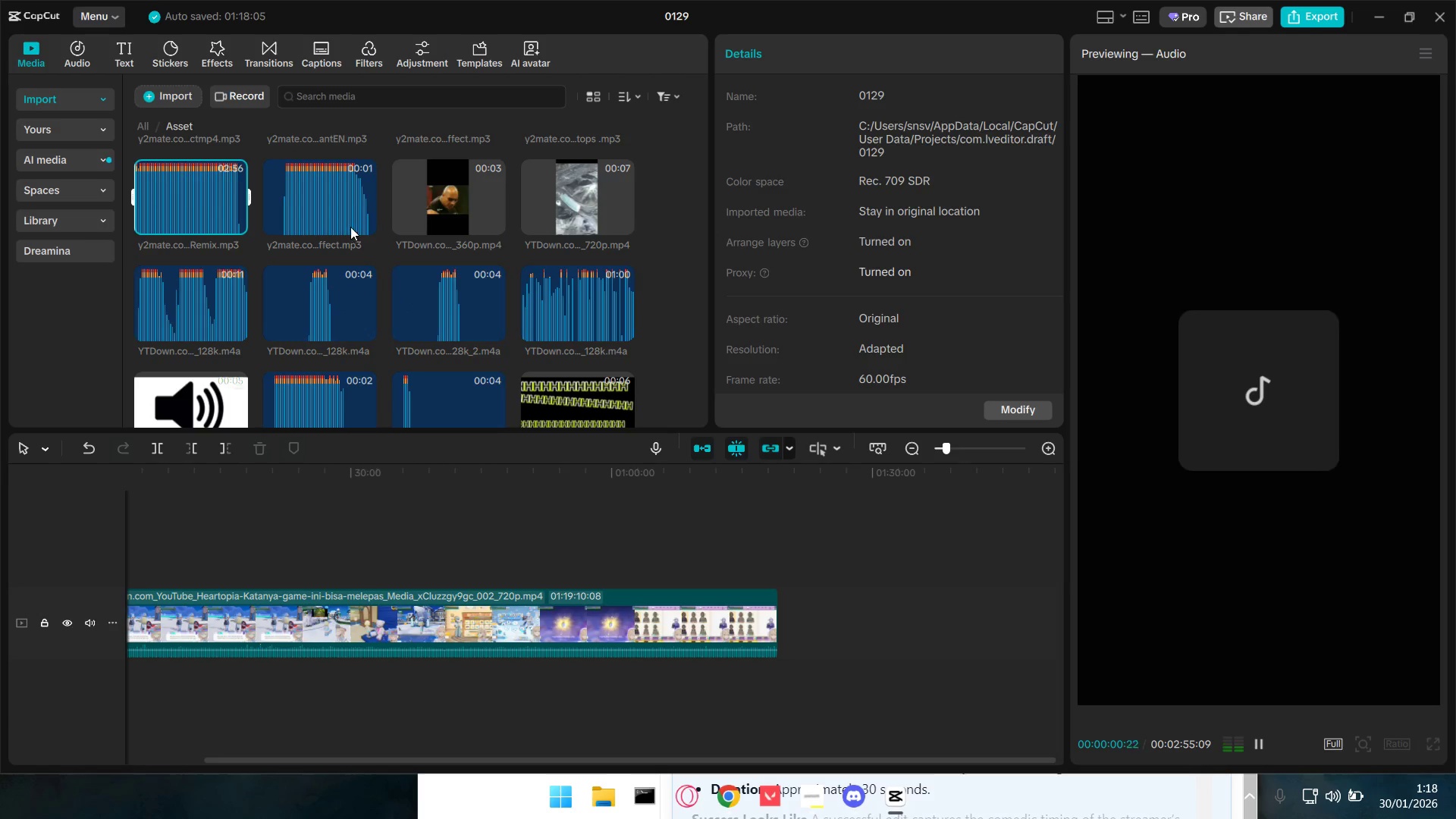 
left_click([347, 212])
 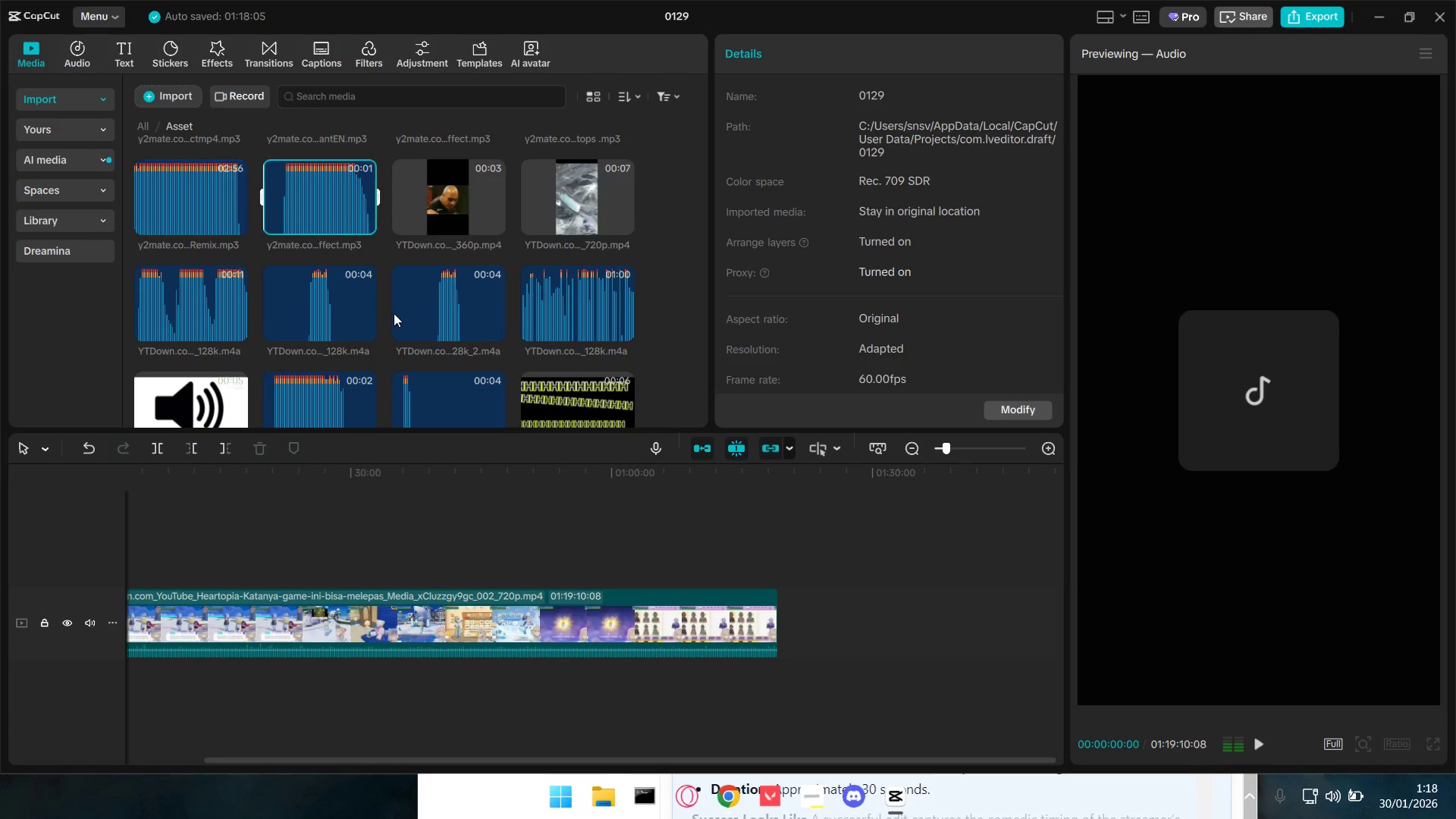 
scroll: coordinate [394, 313], scroll_direction: up, amount: 1.0
 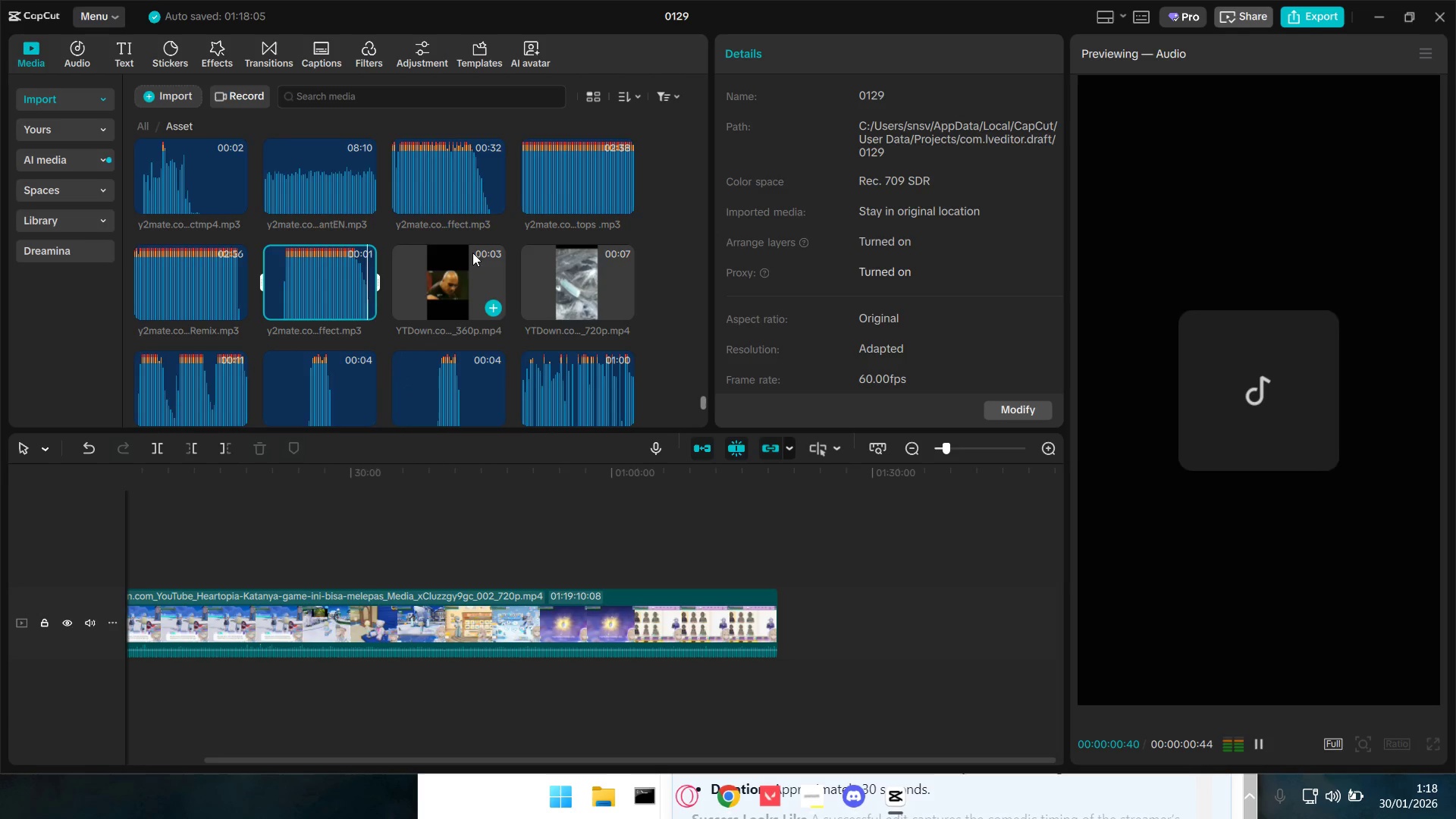 
left_click([554, 173])
 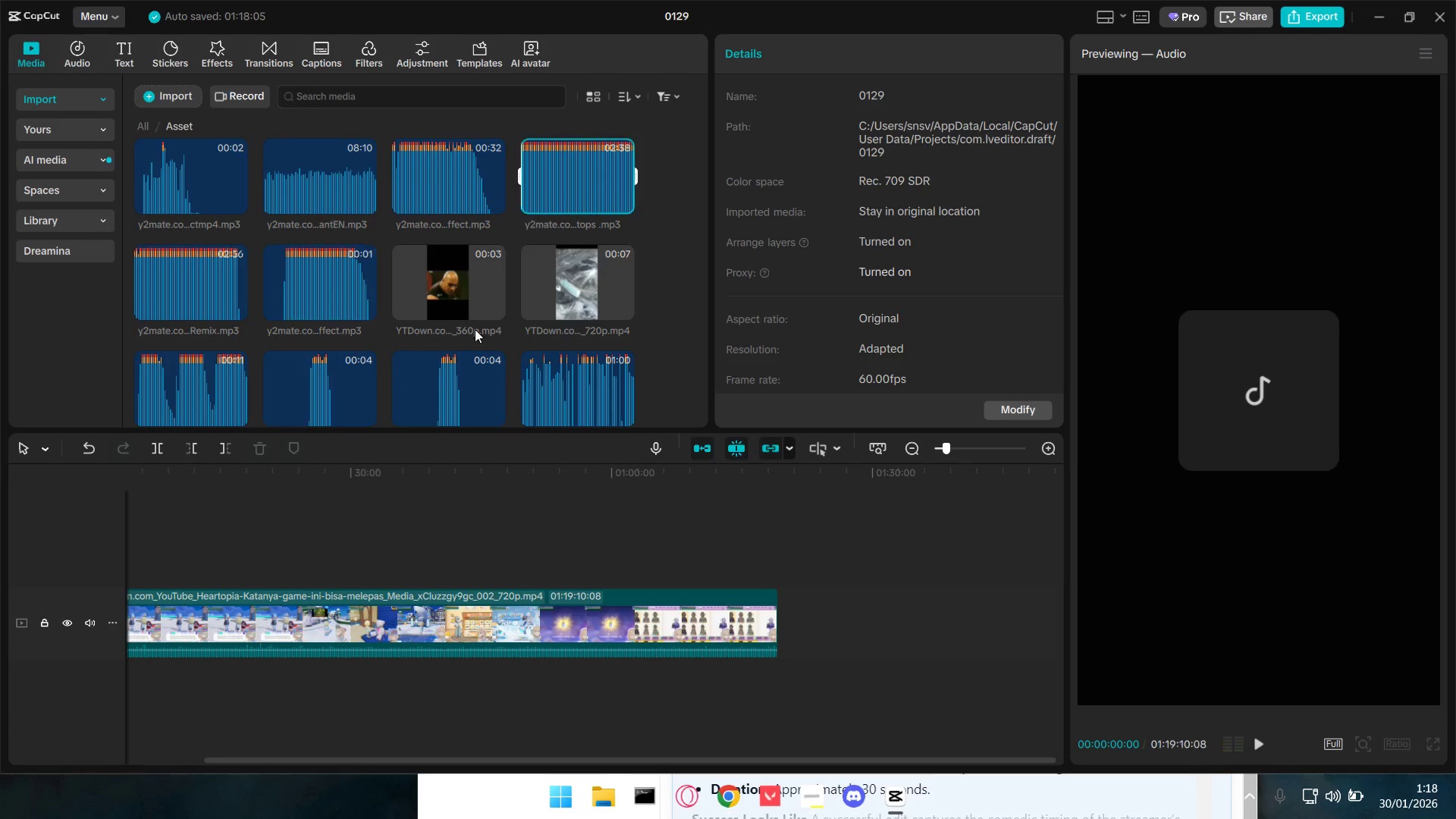 
left_click([457, 230])
 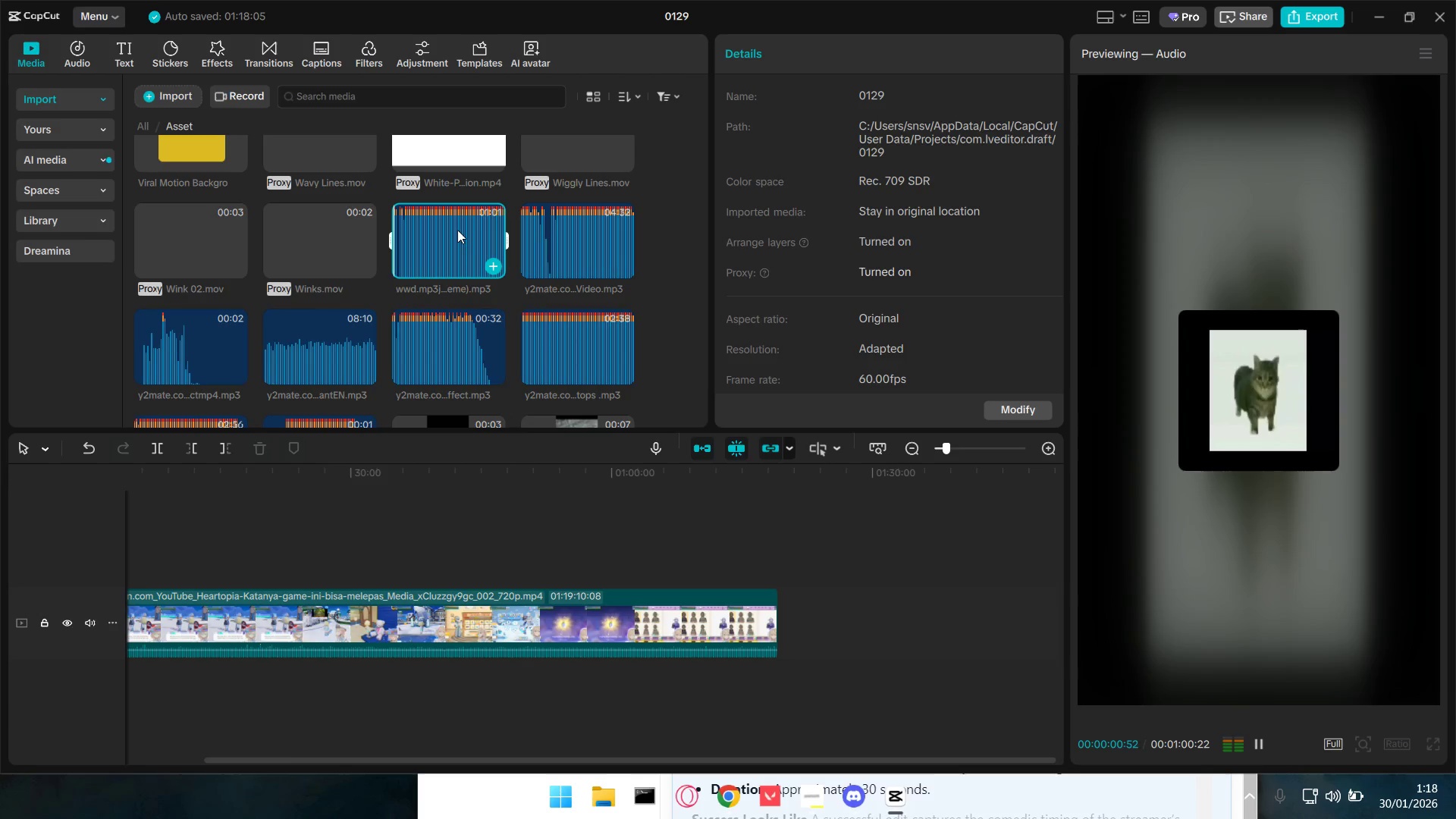 
scroll: coordinate [469, 333], scroll_direction: up, amount: 2.0
 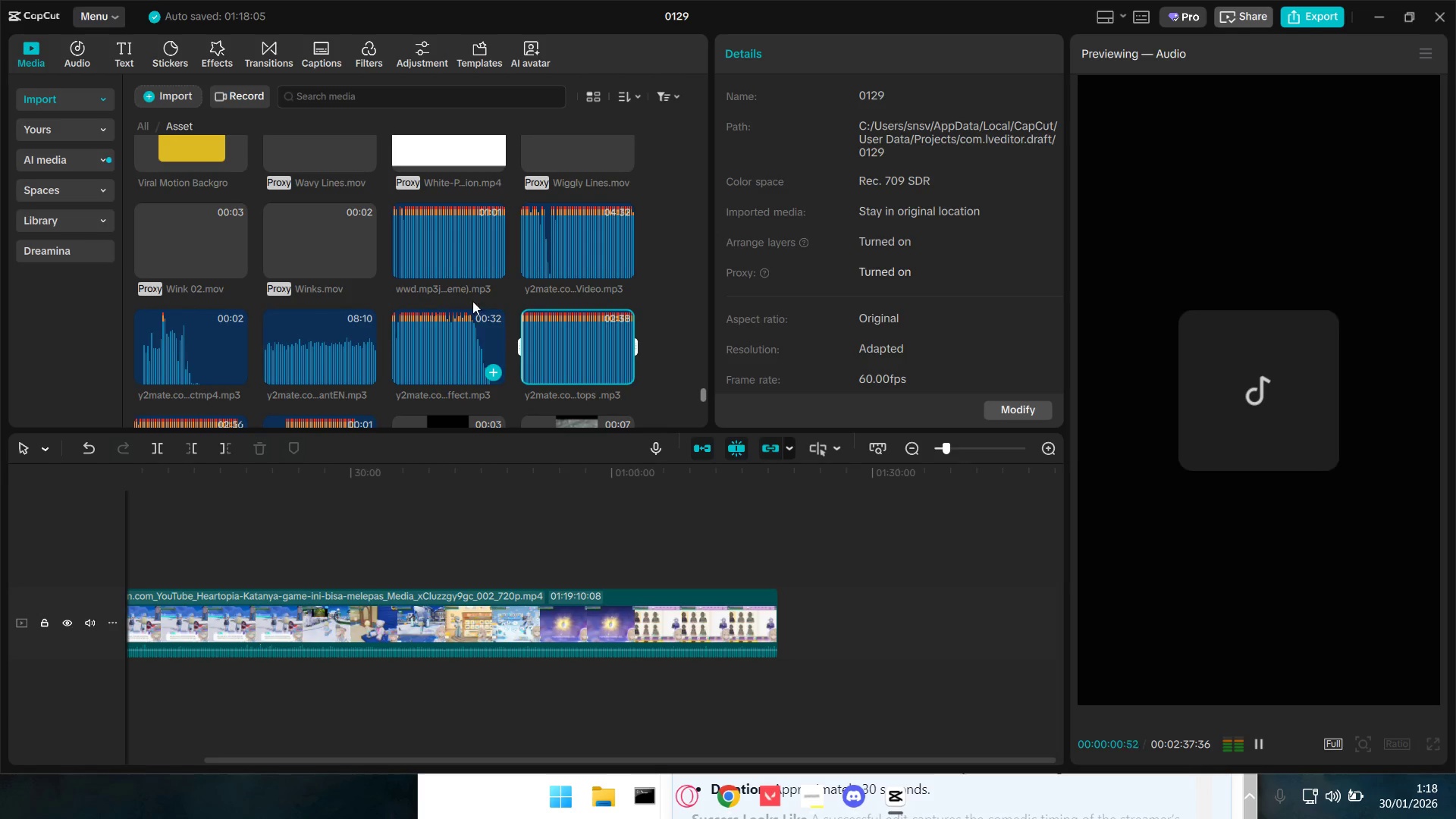 
left_click([540, 239])
 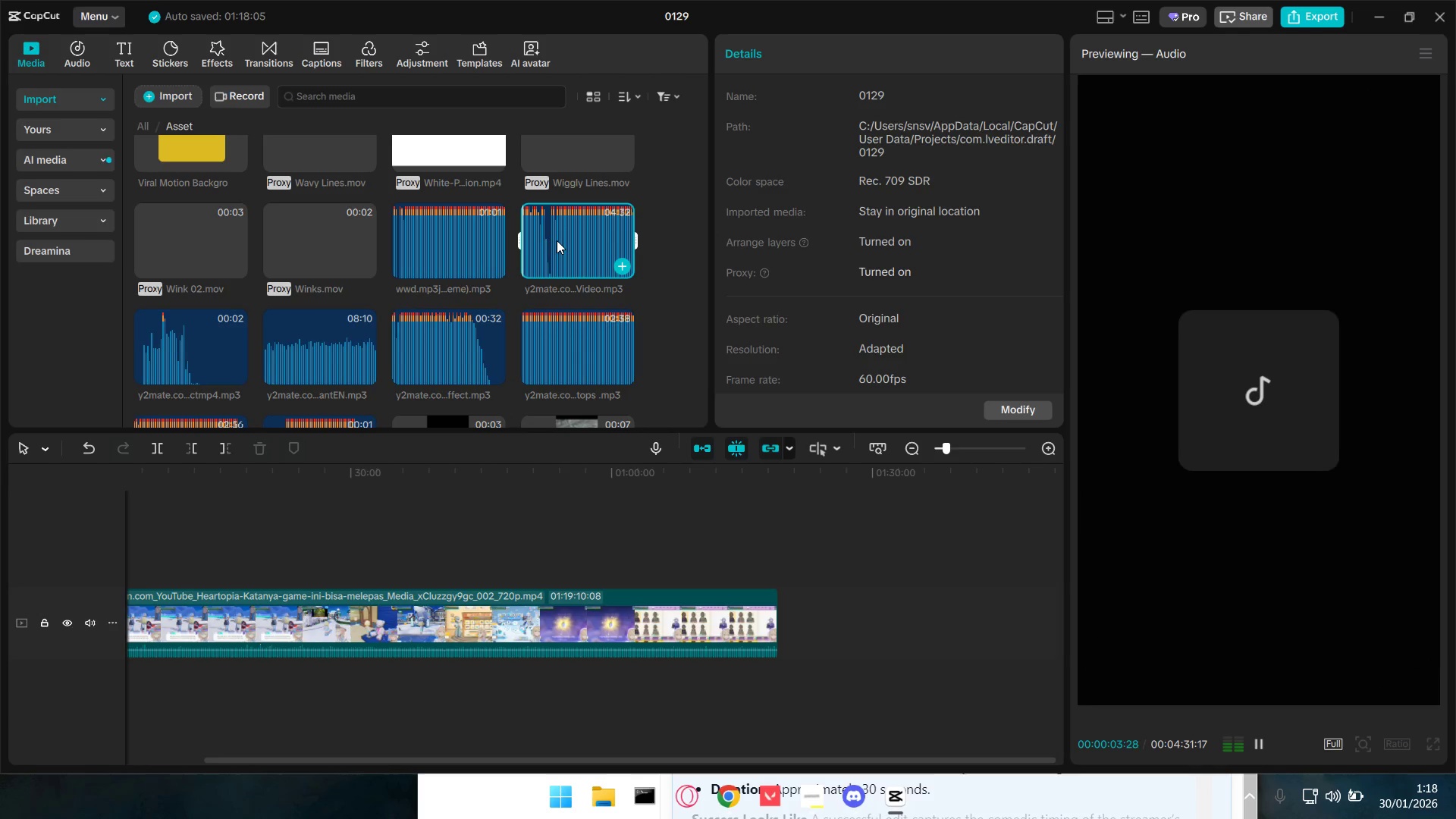 
wait(5.89)
 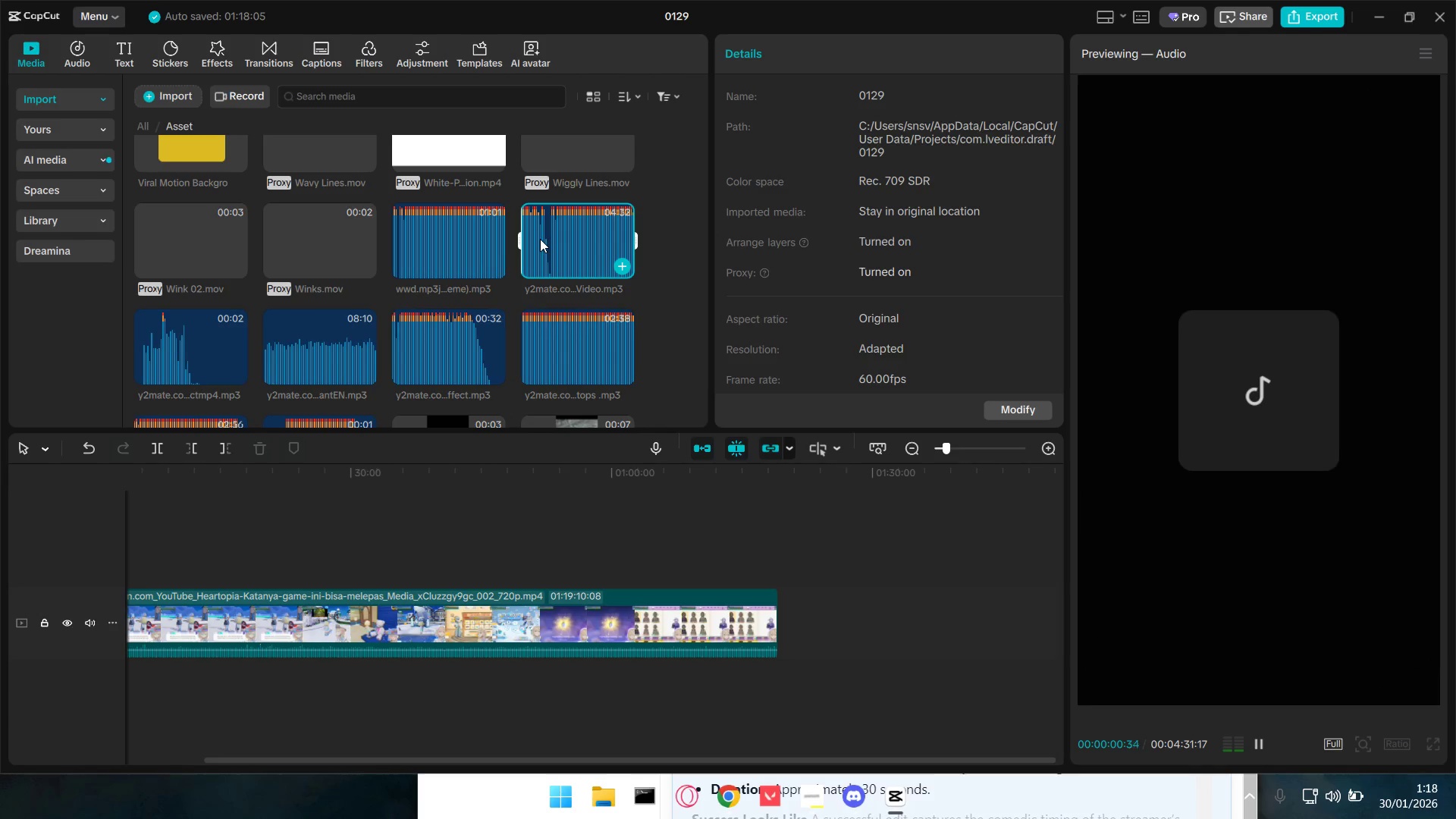 
left_click([557, 240])
 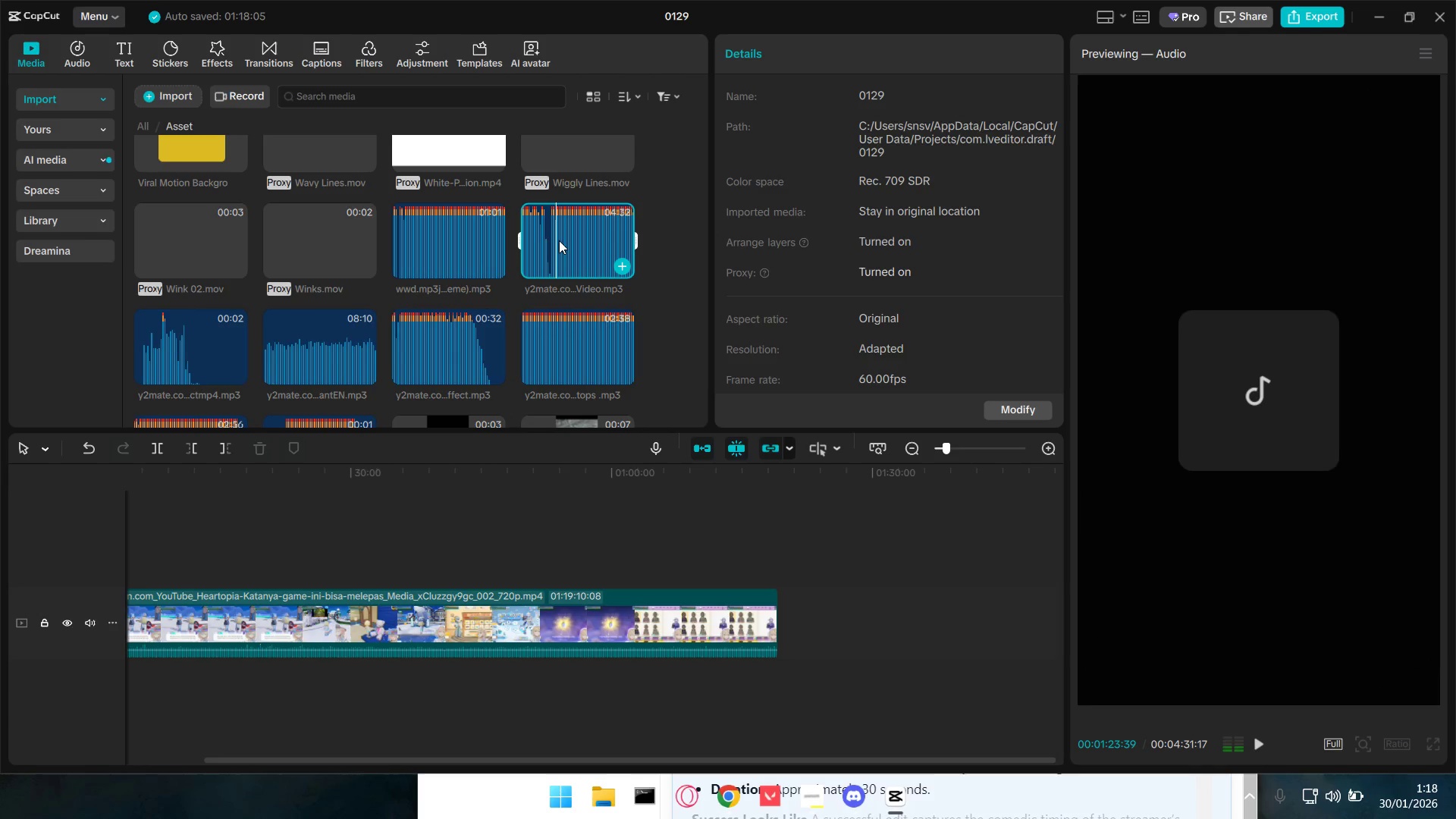 
key(Space)
 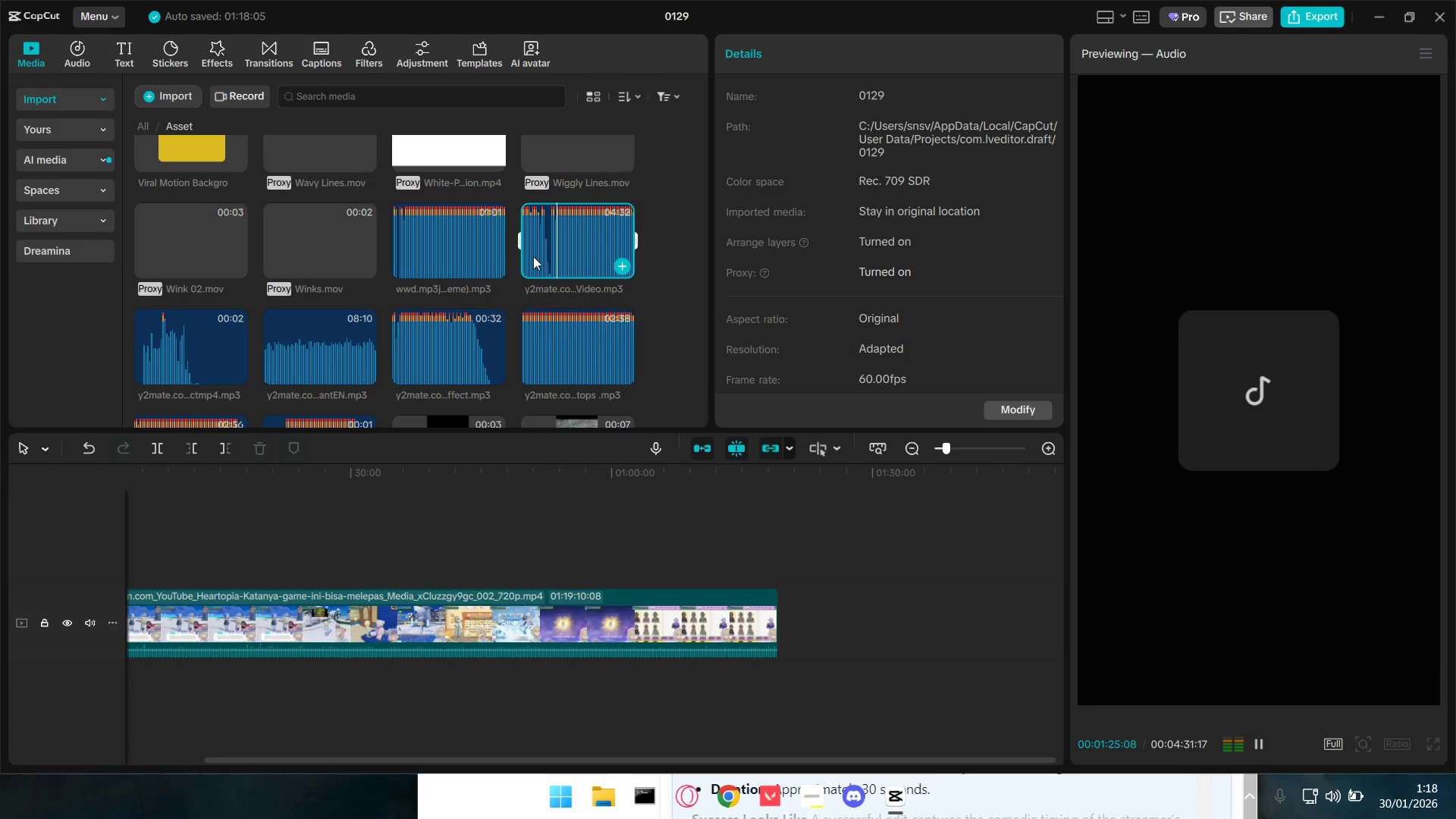 
key(Space)
 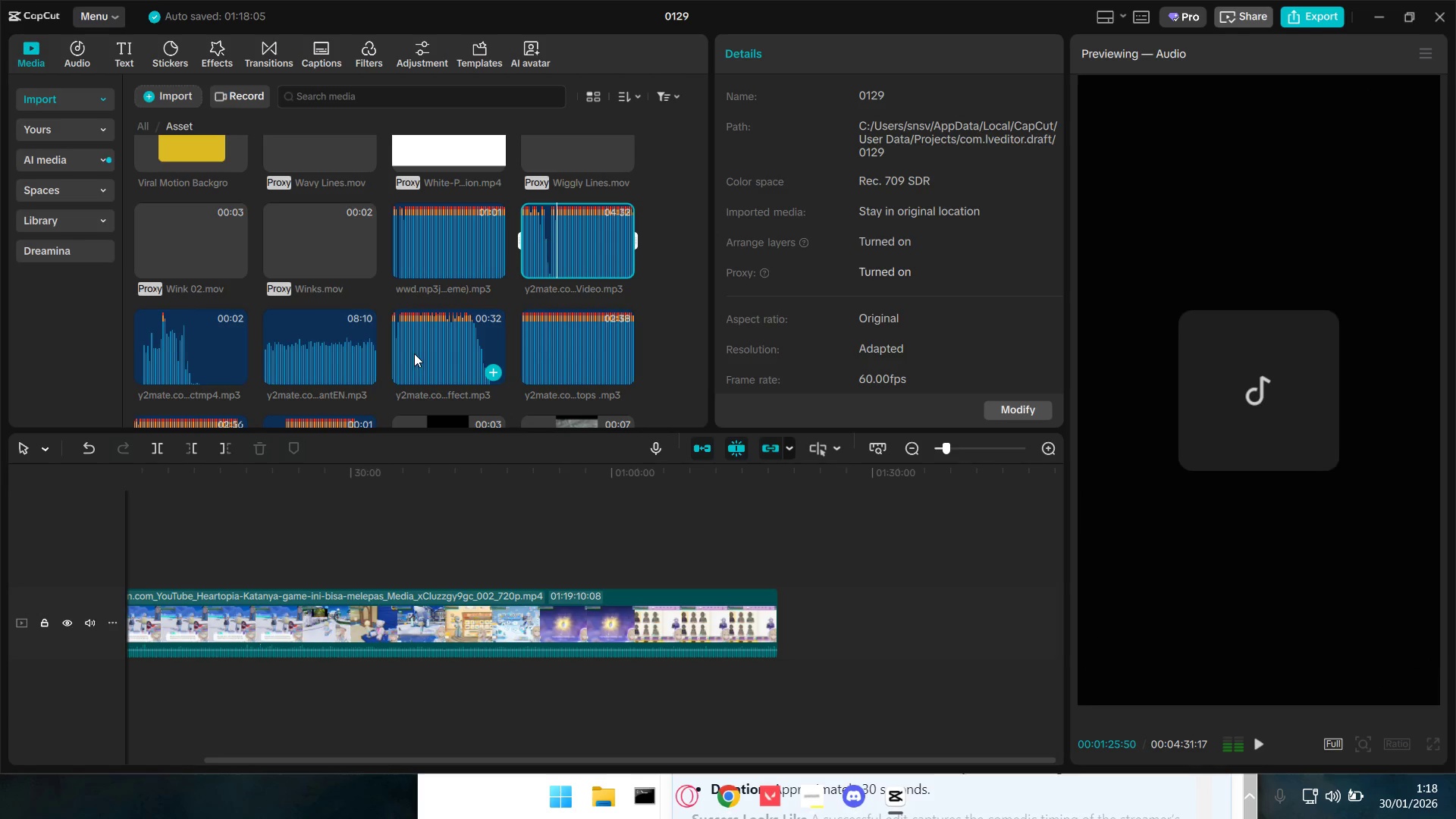 
left_click([413, 353])
 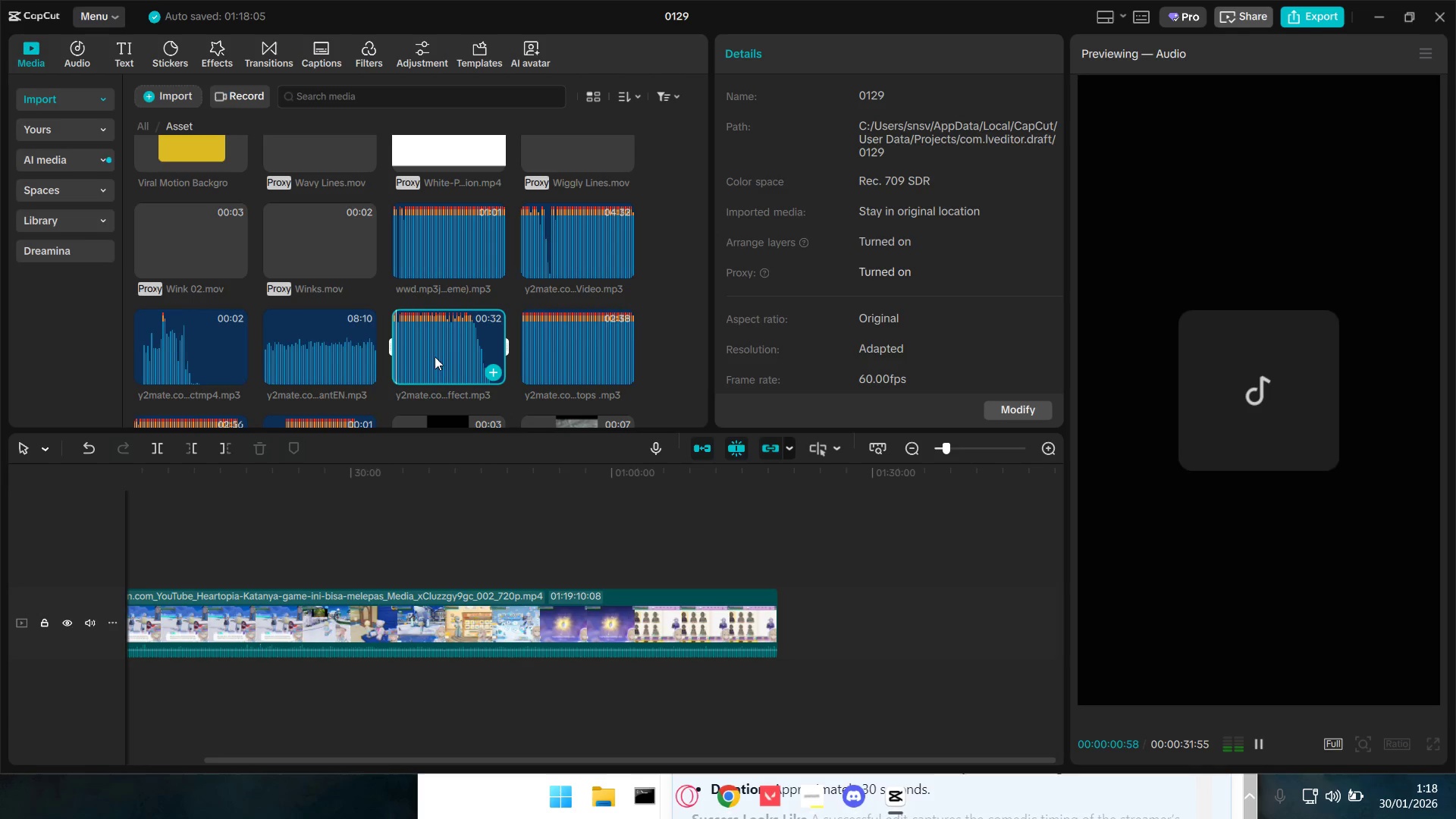 
left_click([424, 351])
 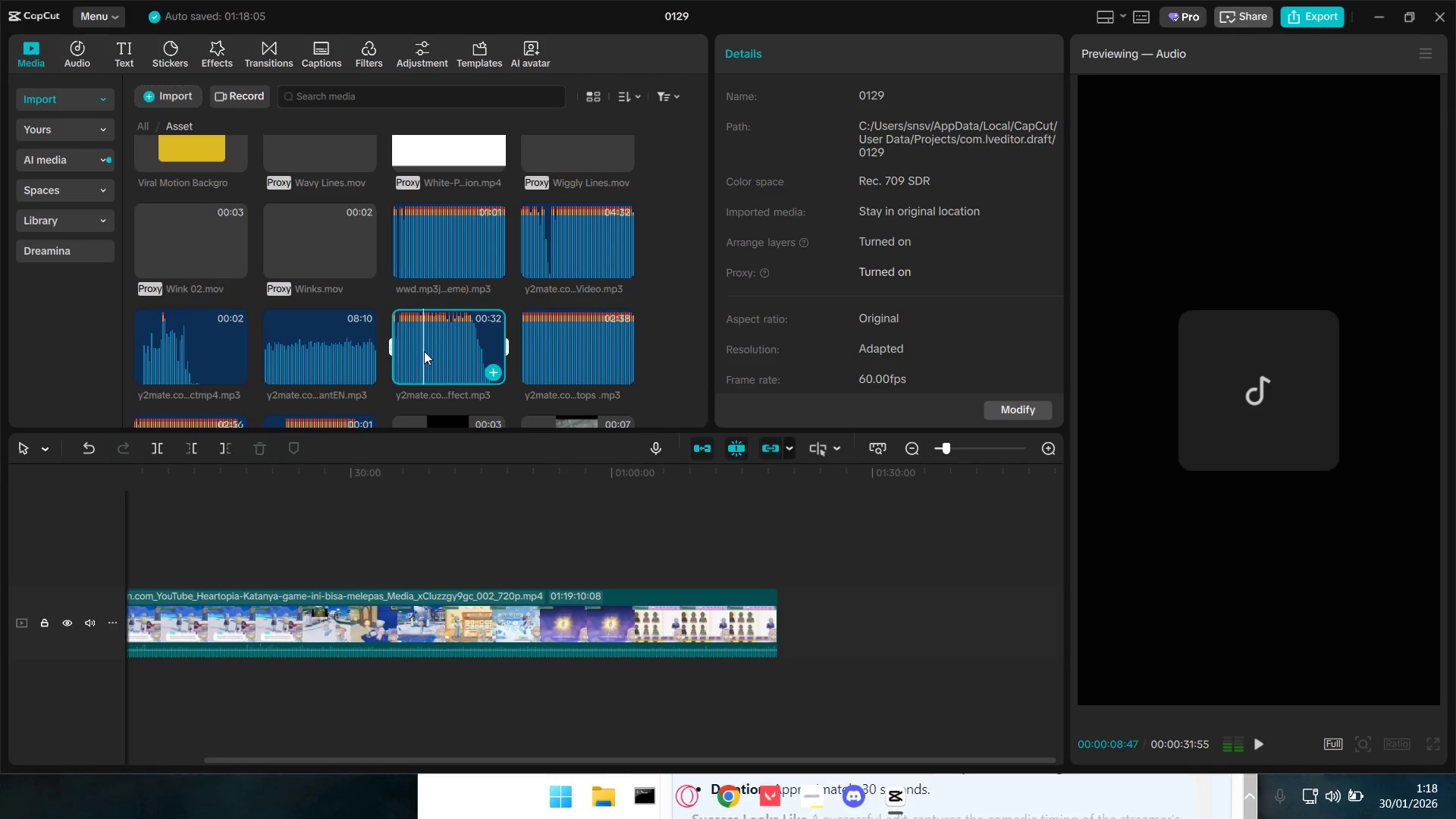 
key(Space)
 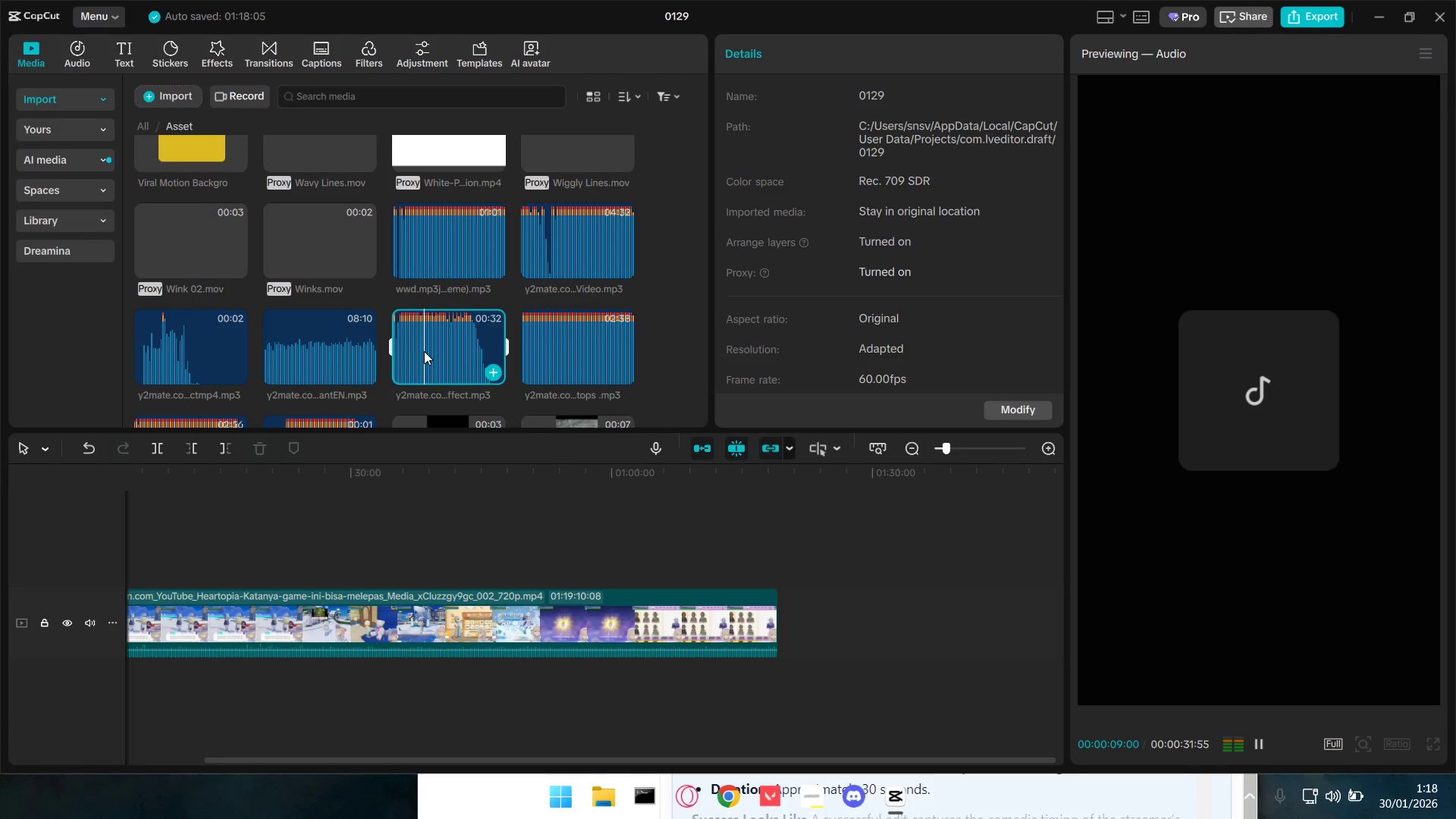 
key(Space)
 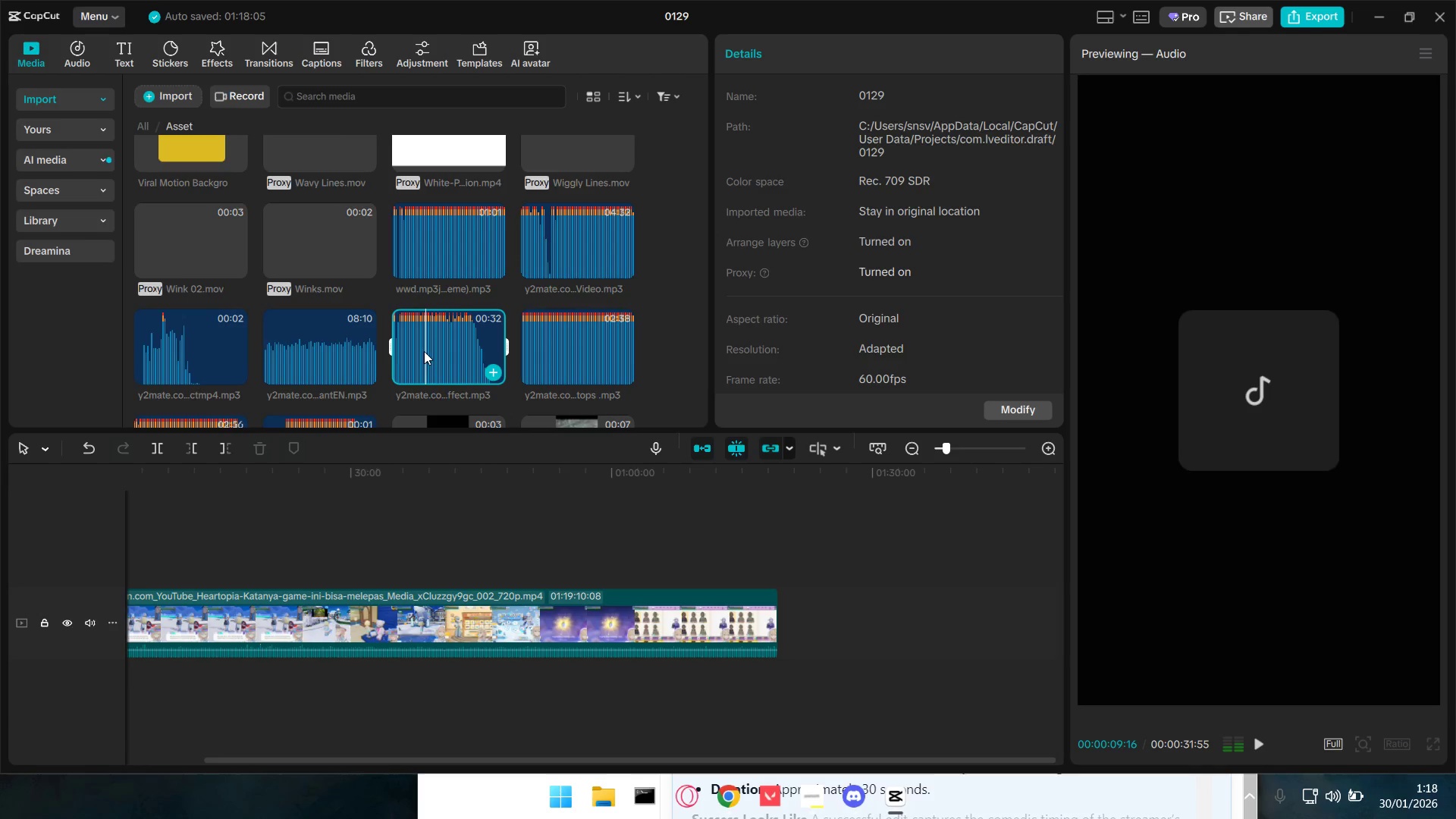 
scroll: coordinate [429, 353], scroll_direction: up, amount: 4.0
 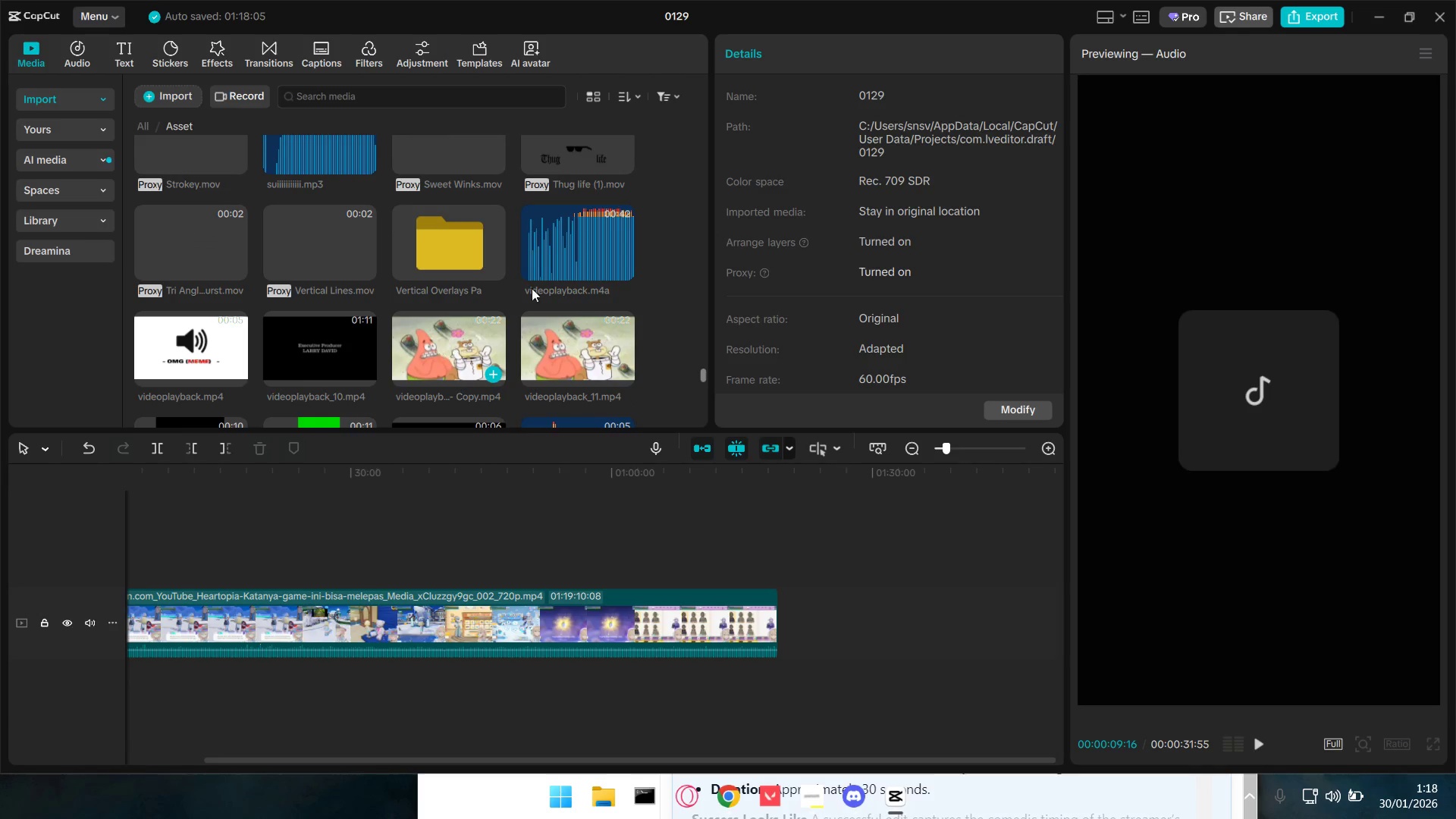 
left_click([568, 254])
 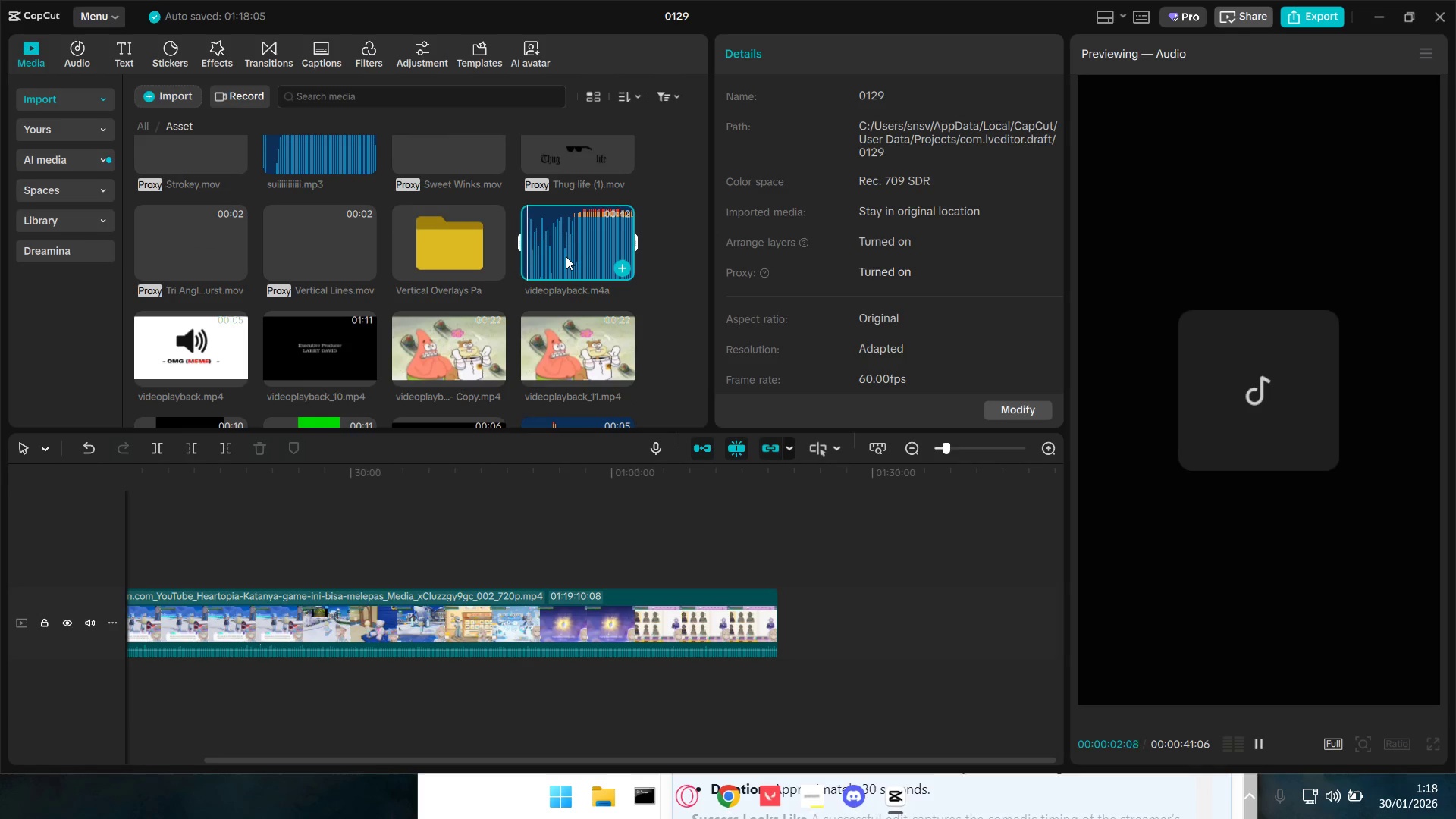 
key(Space)
 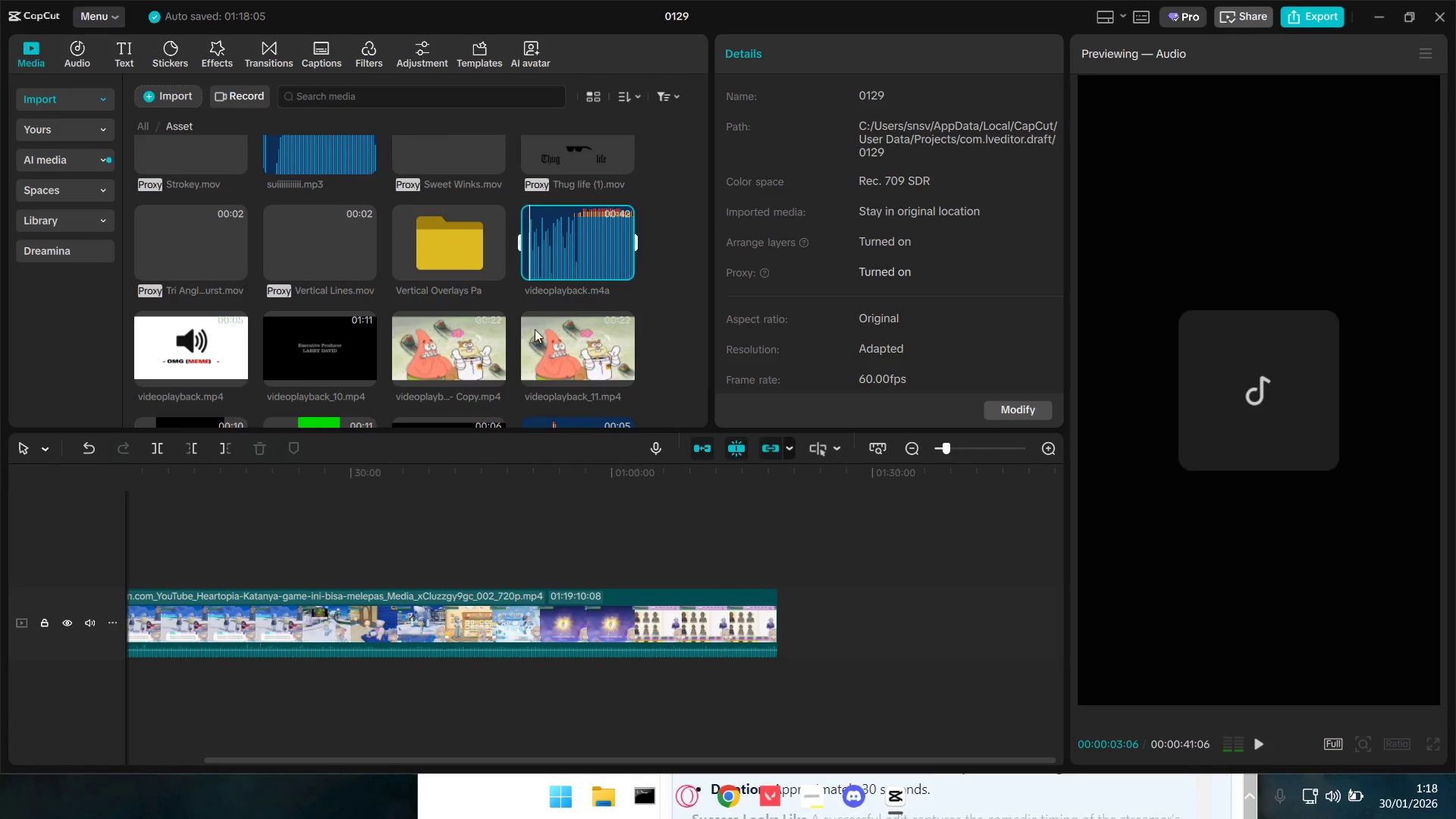 
scroll: coordinate [519, 332], scroll_direction: up, amount: 6.0
 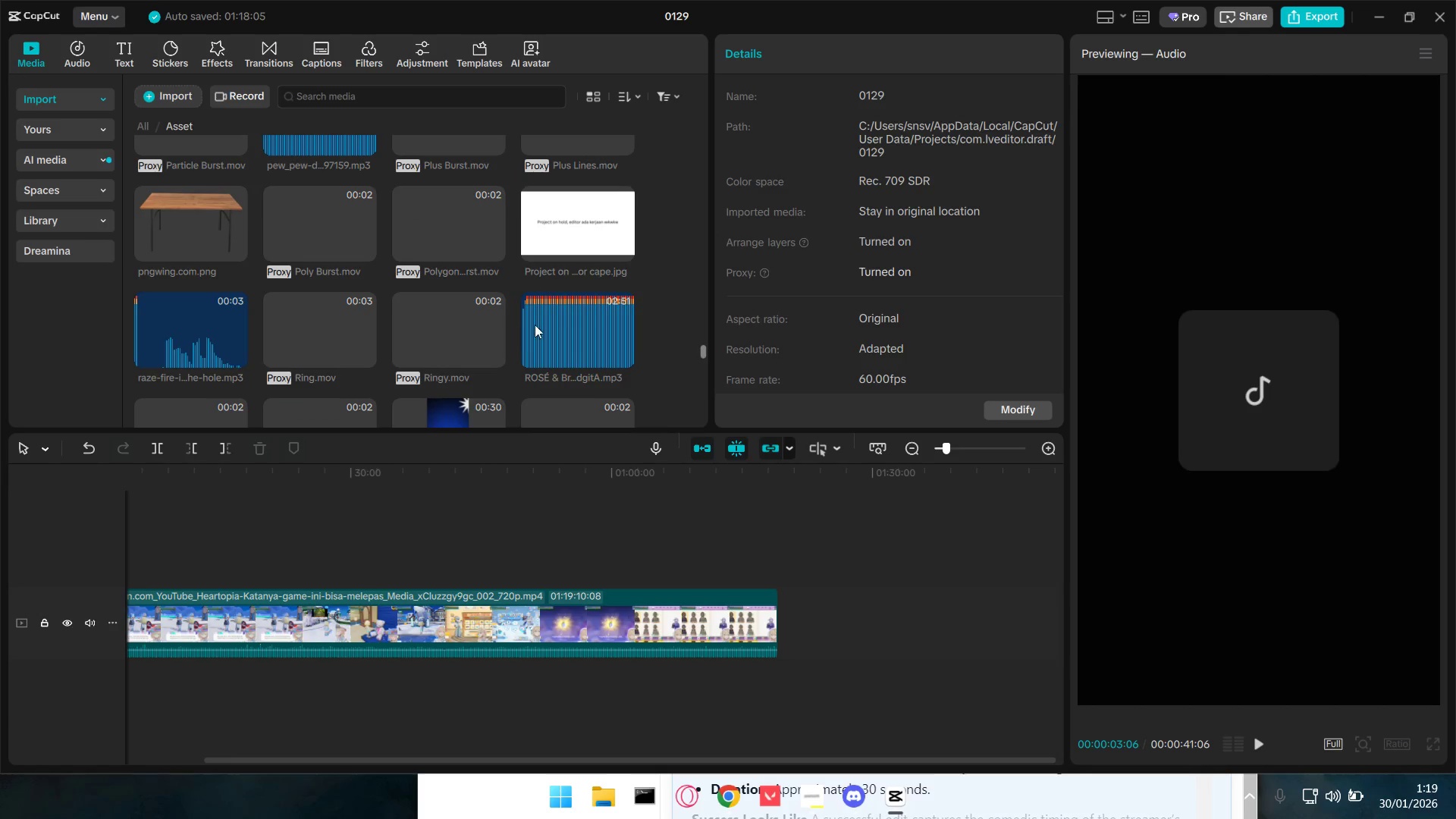 
left_click([576, 307])
 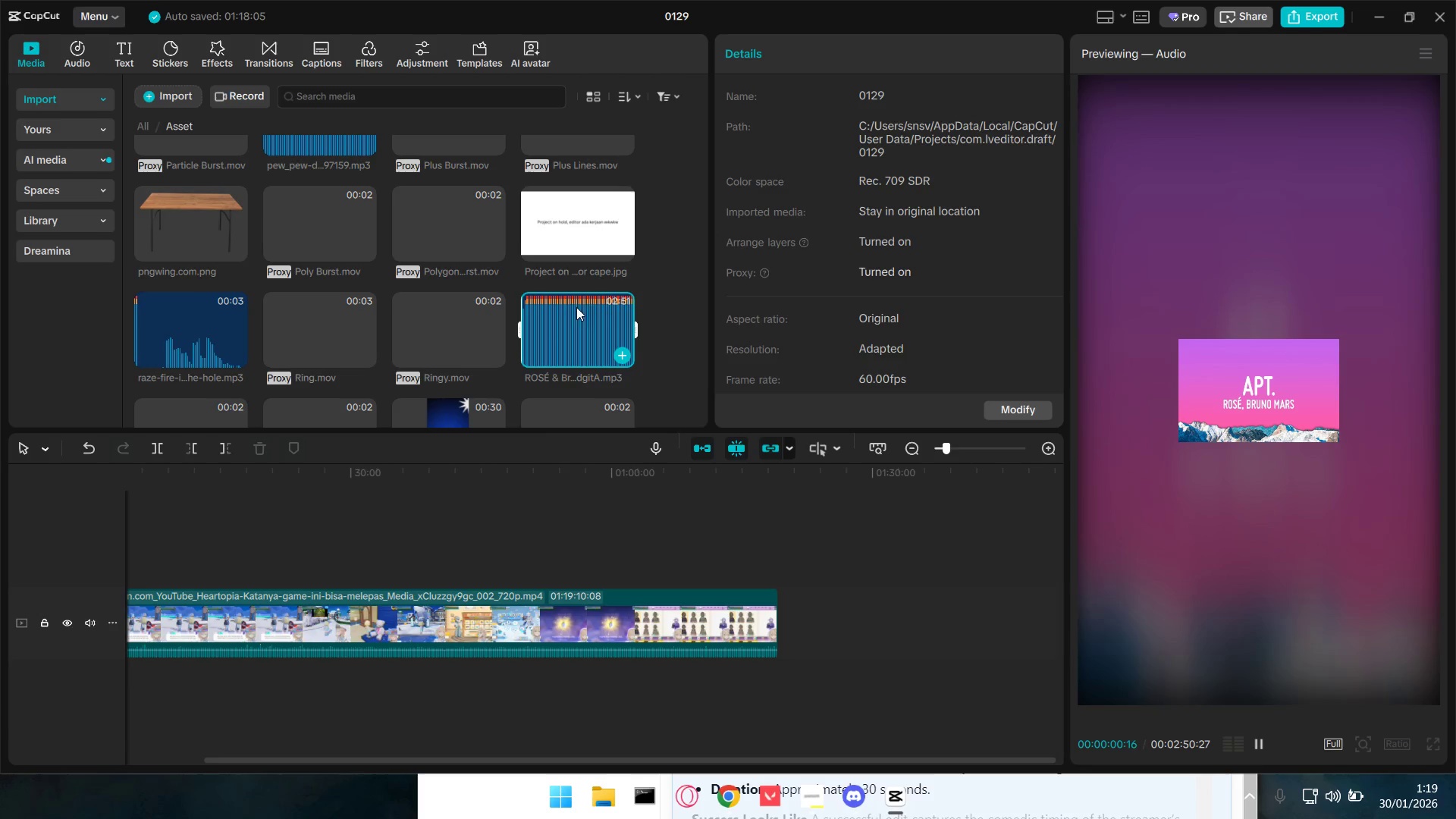 
scroll: coordinate [542, 325], scroll_direction: up, amount: 2.0
 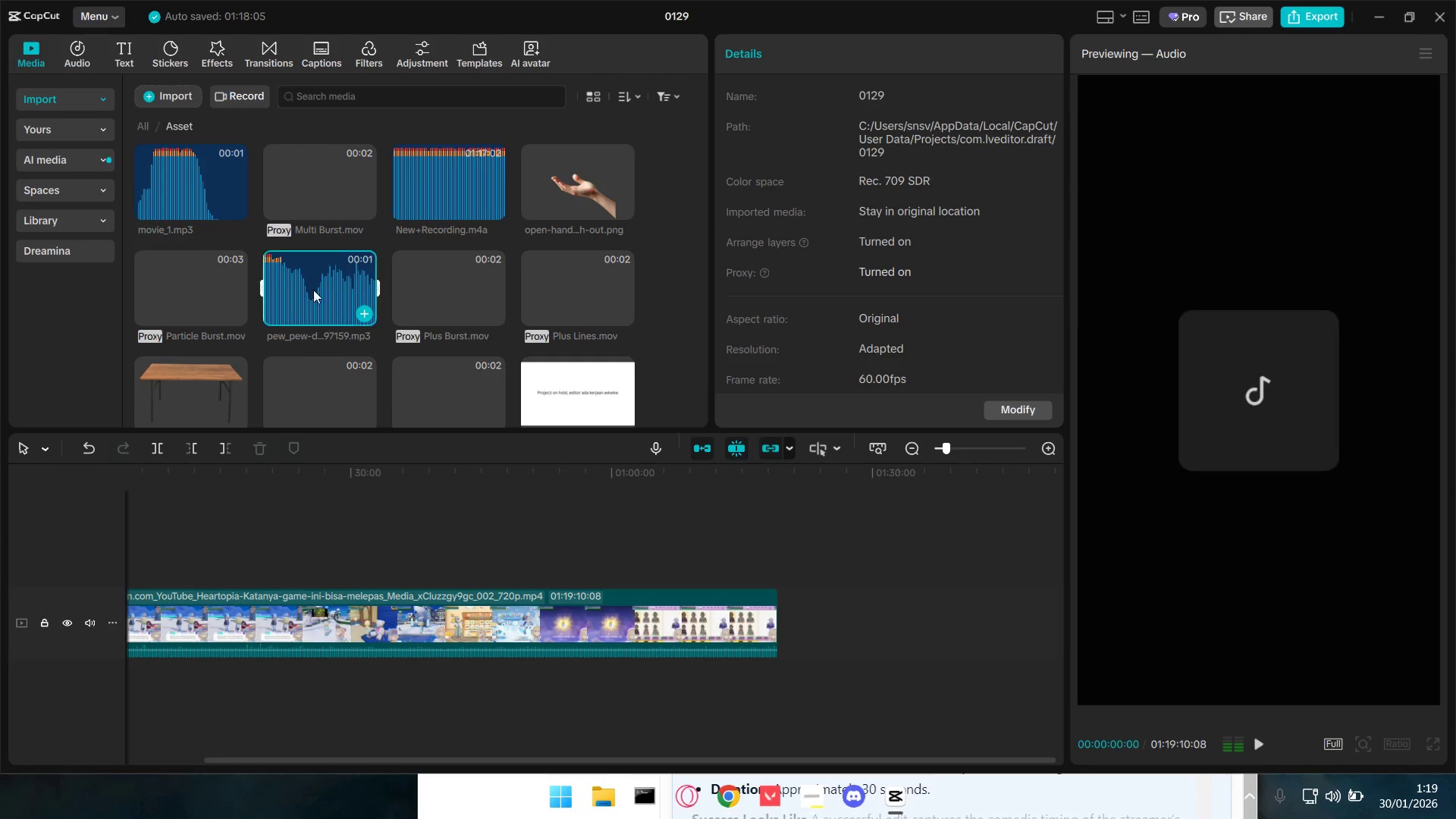 
left_click([438, 281])
 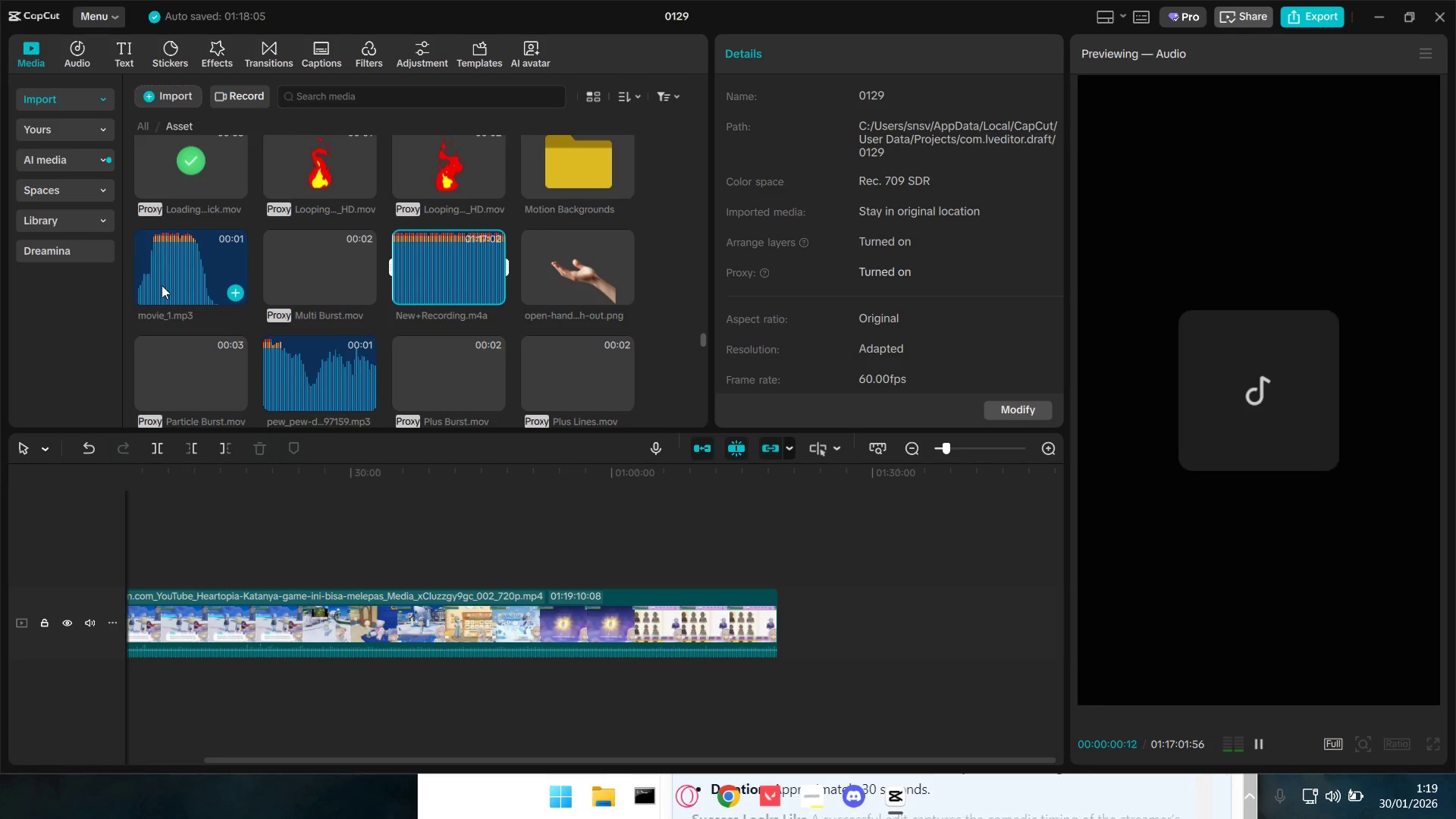 
scroll: coordinate [389, 305], scroll_direction: up, amount: 1.0
 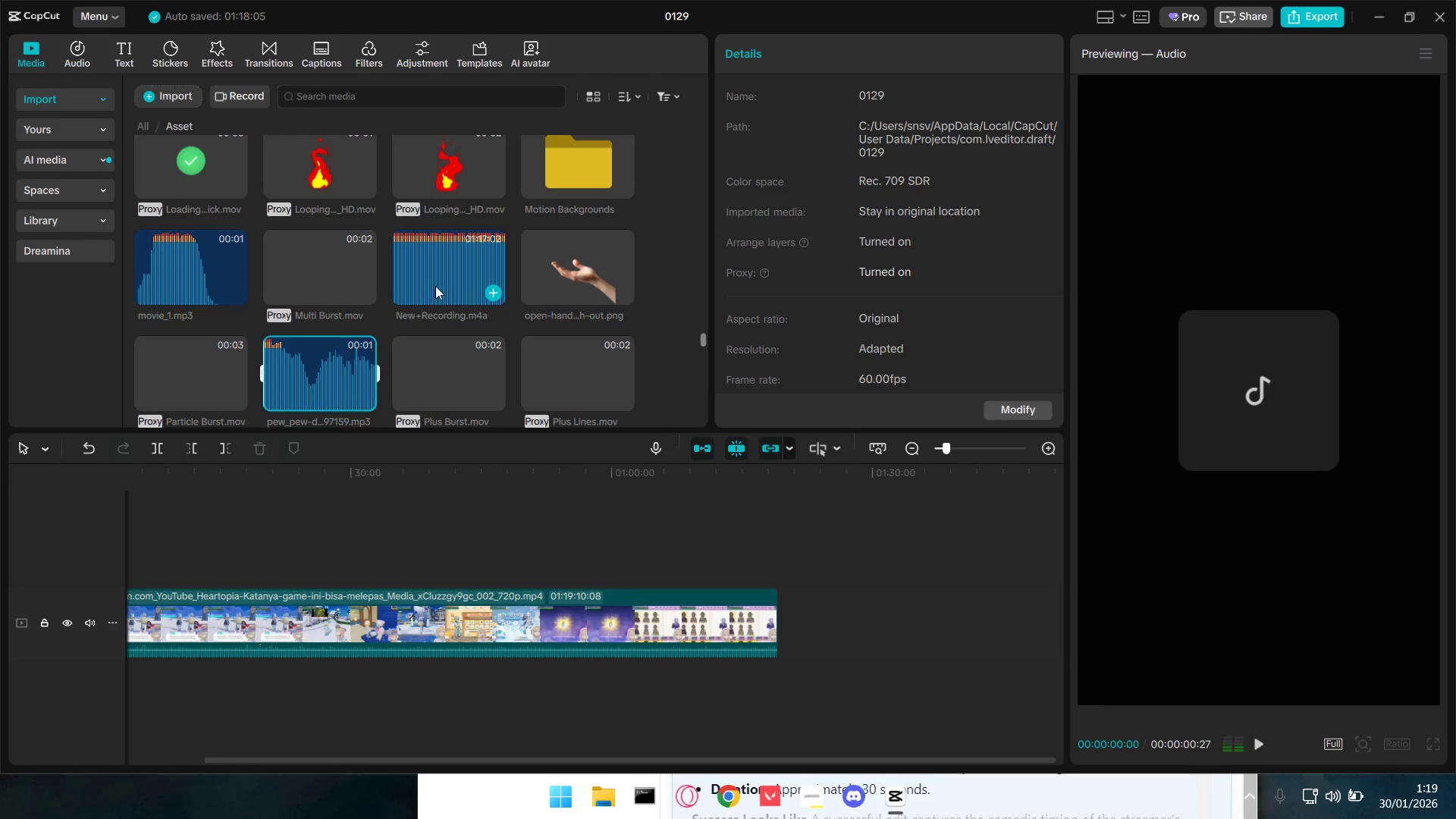 
double_click([167, 280])
 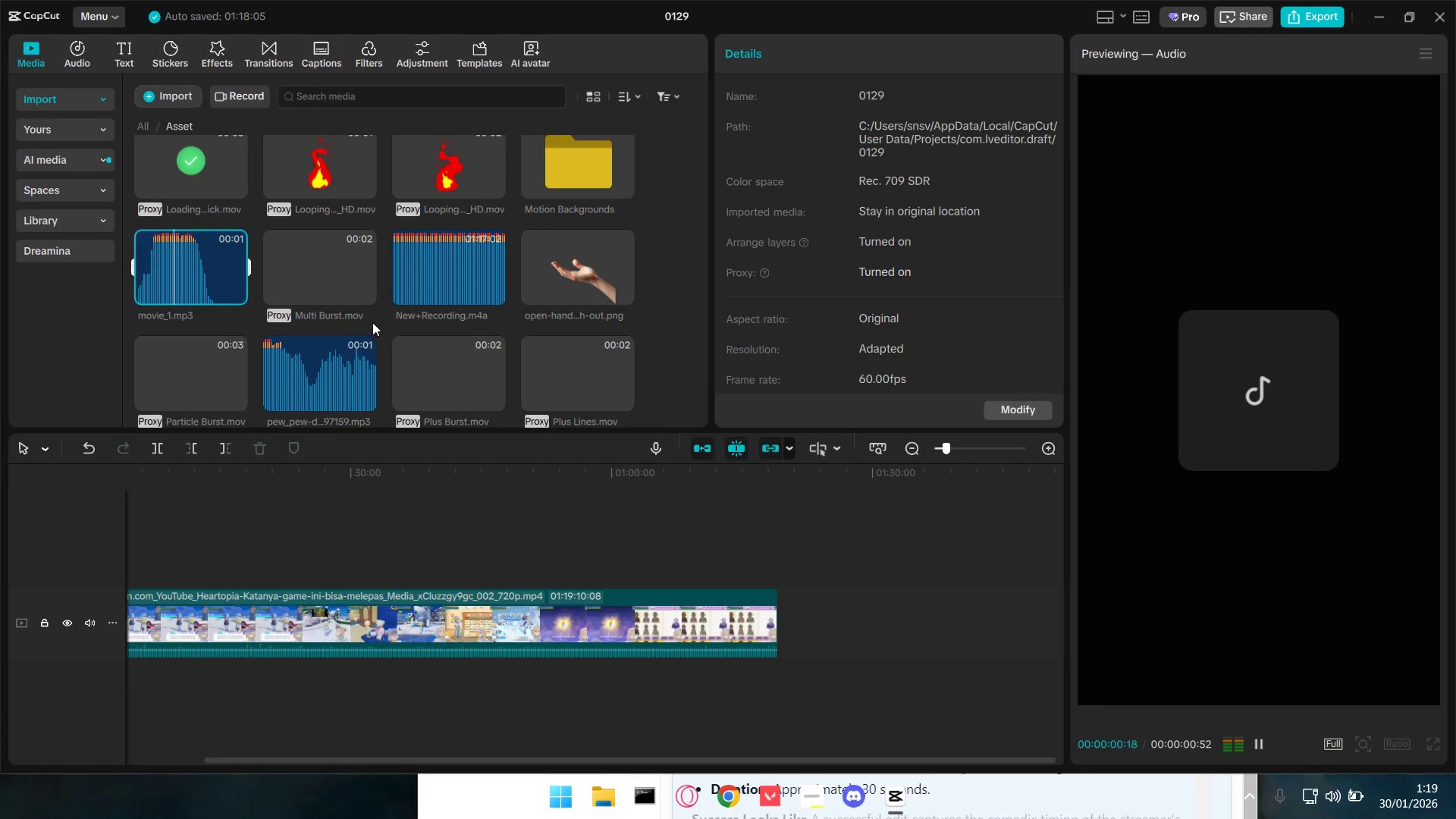 
key(Space)
 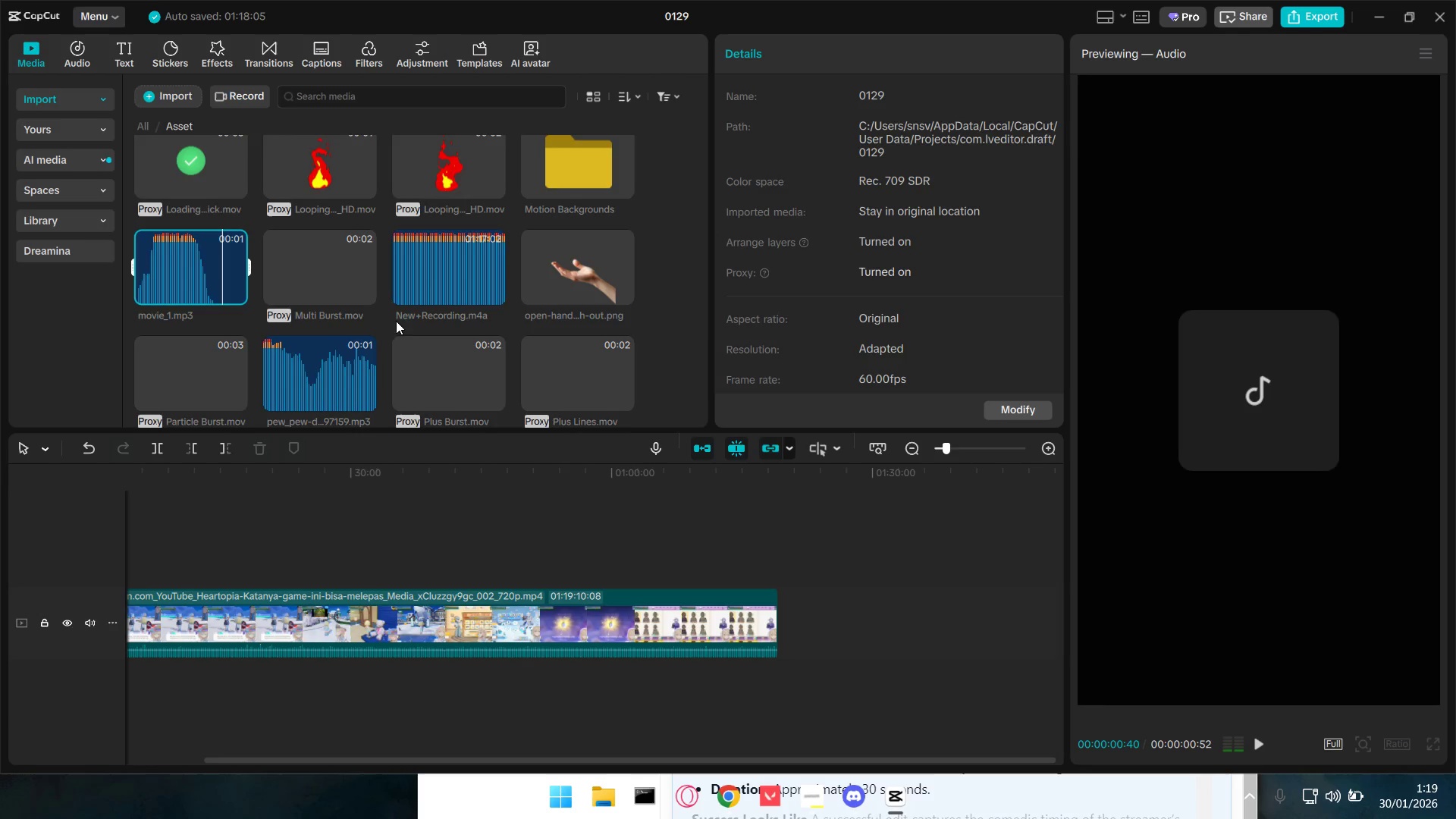 
scroll: coordinate [404, 321], scroll_direction: up, amount: 4.0
 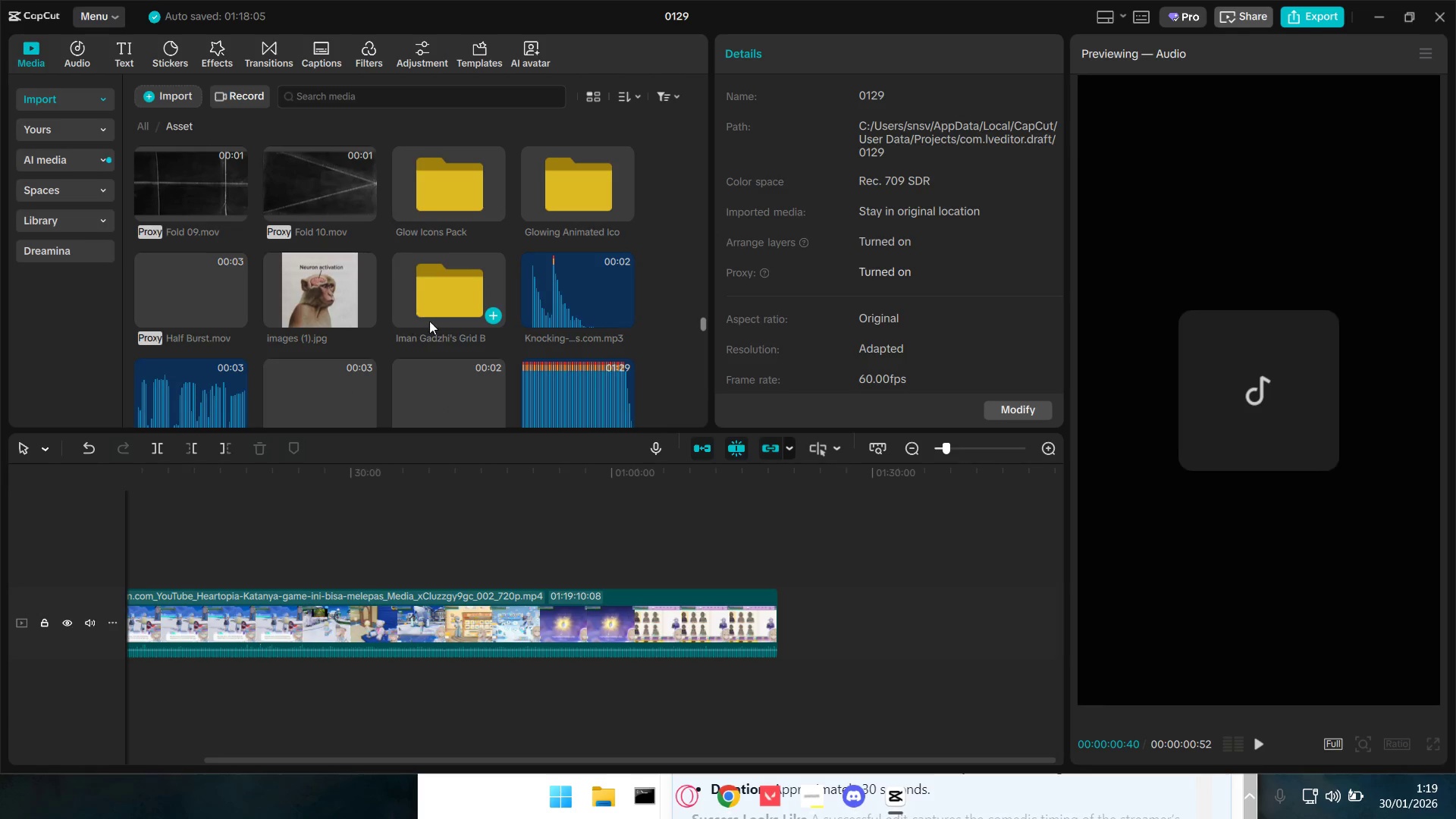 
scroll: coordinate [439, 322], scroll_direction: down, amount: 1.0
 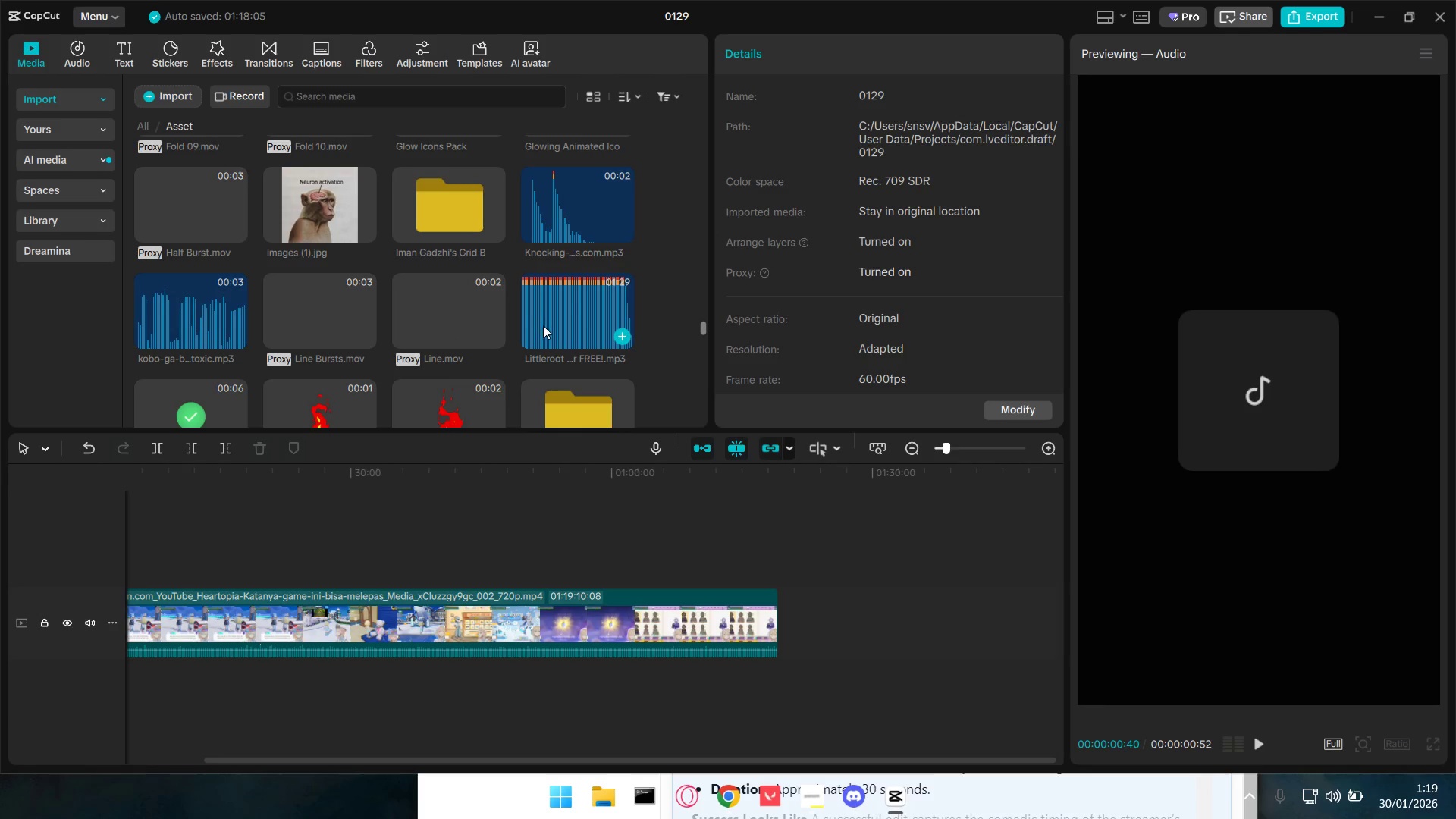 
scroll: coordinate [543, 325], scroll_direction: up, amount: 2.0
 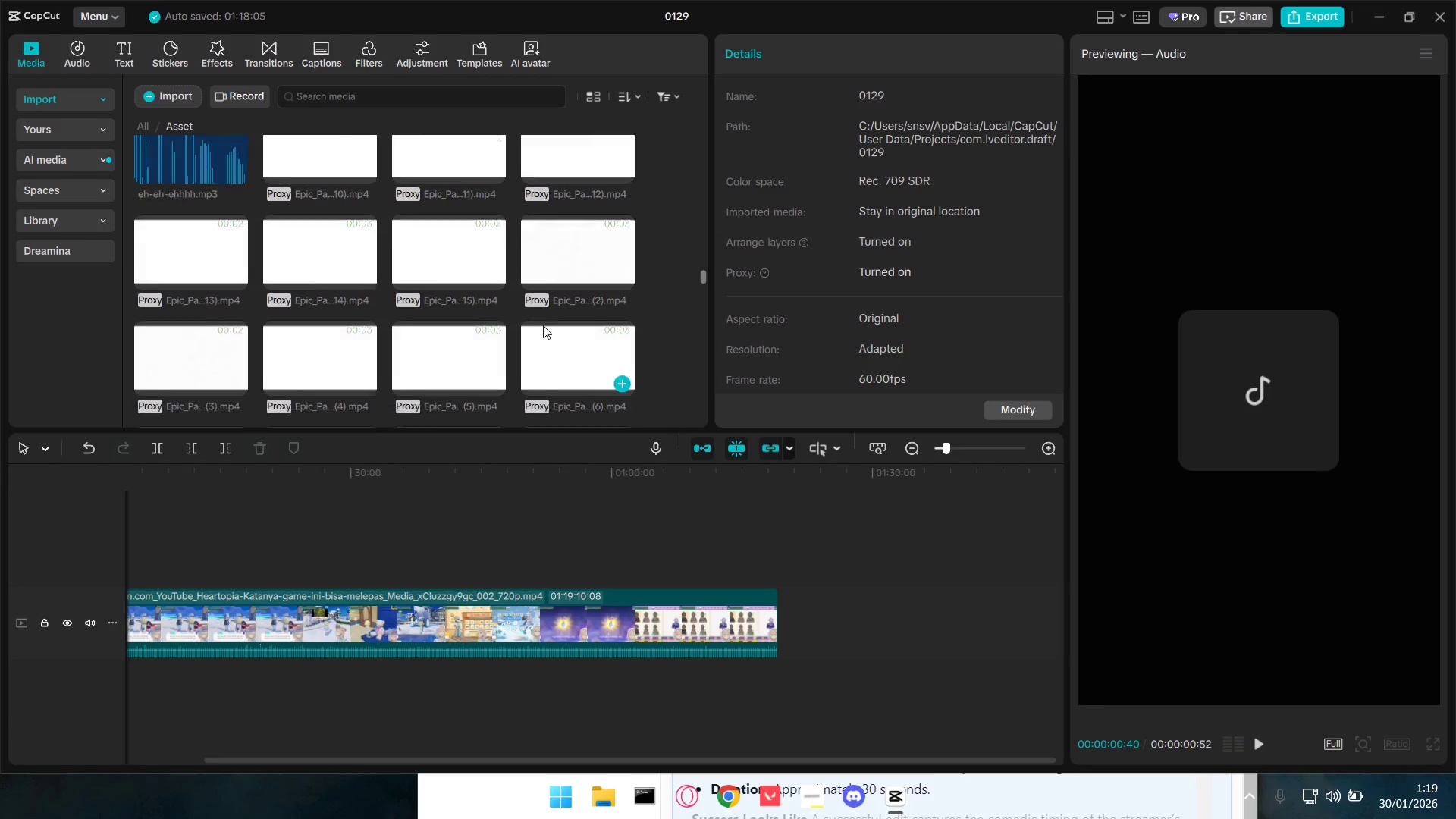 
scroll: coordinate [525, 331], scroll_direction: down, amount: 2.0
 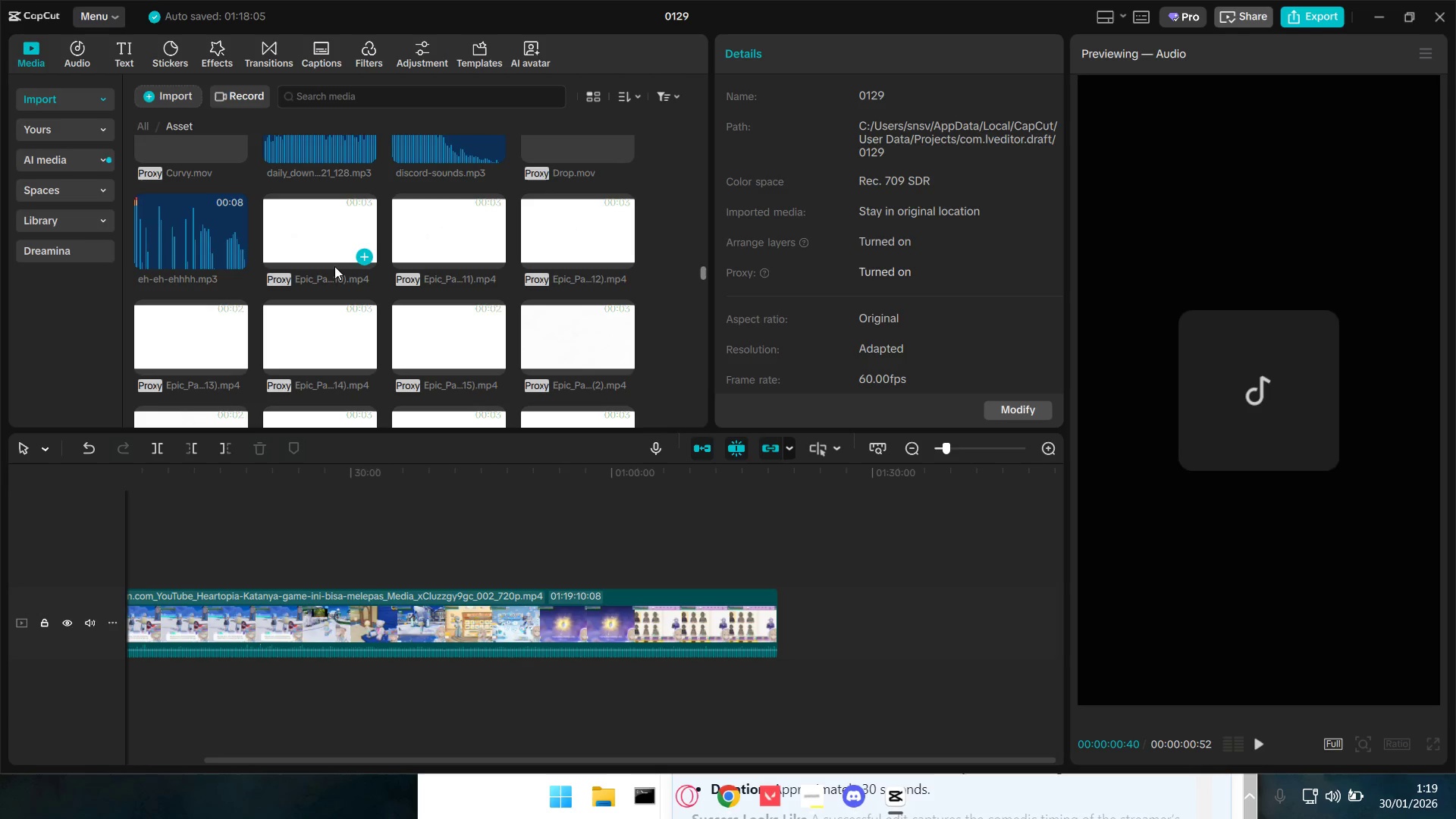 
key(Alt+Tab)
 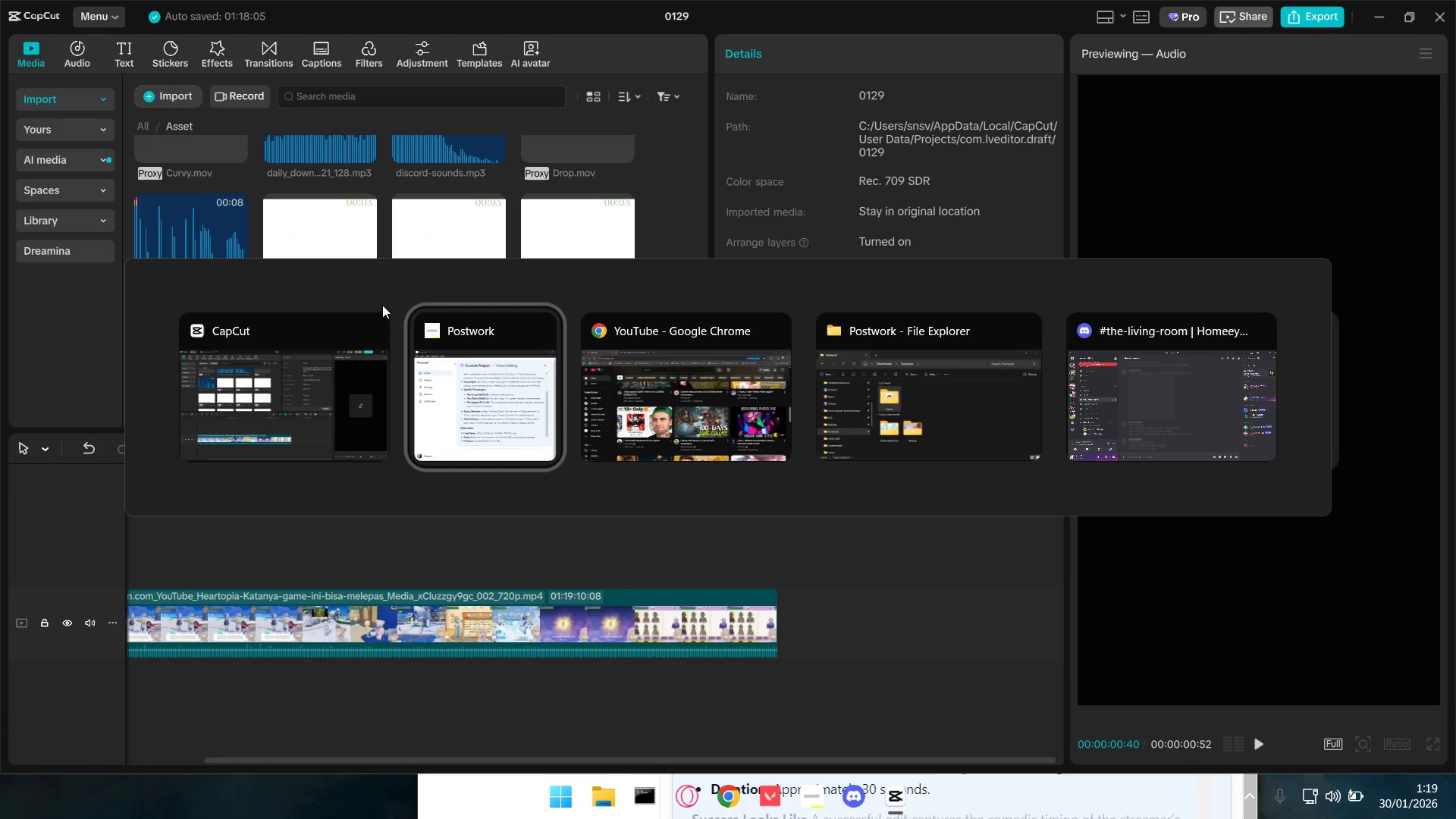 
key(Alt+Tab)
 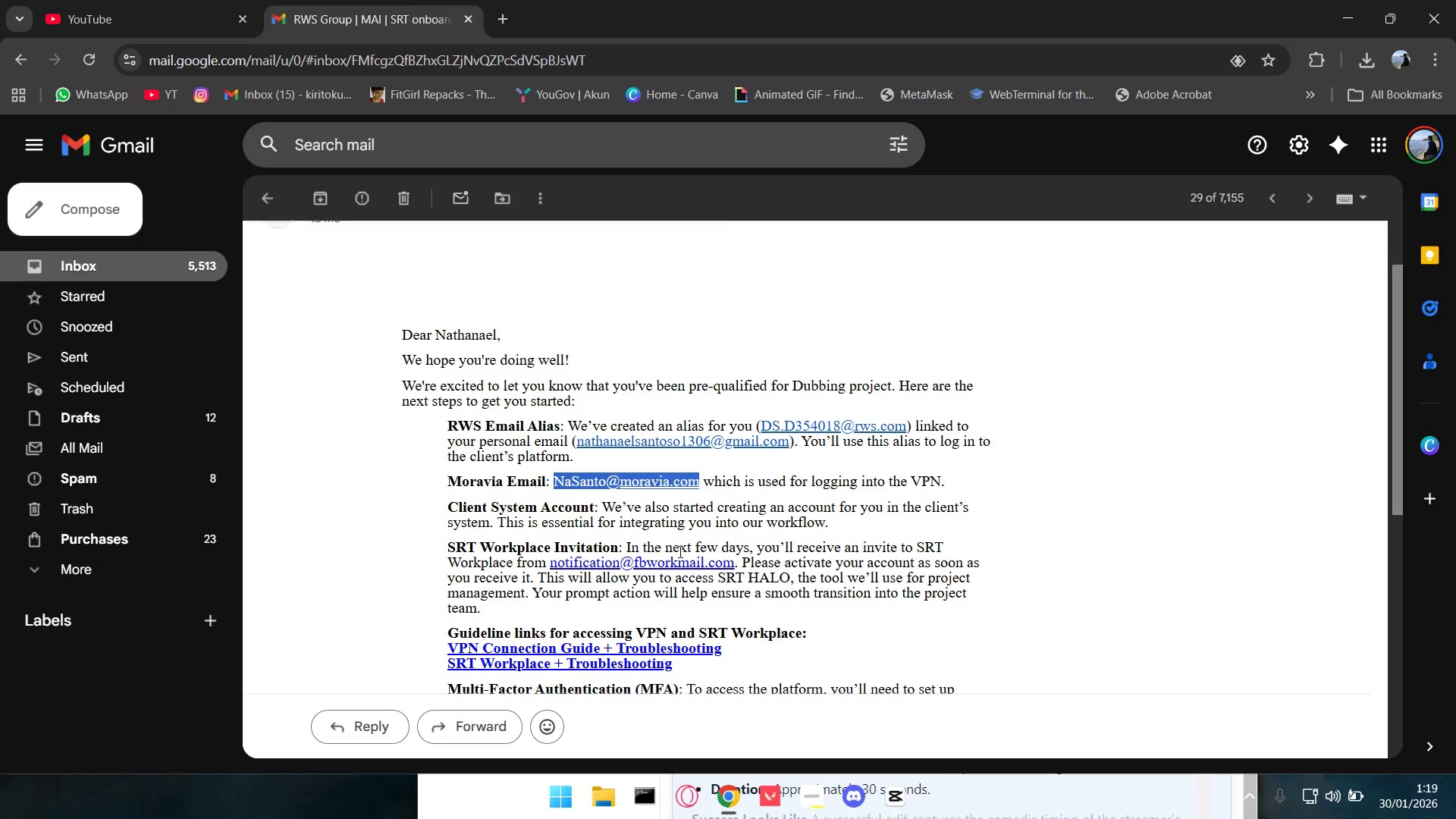 
left_click([586, 814])
 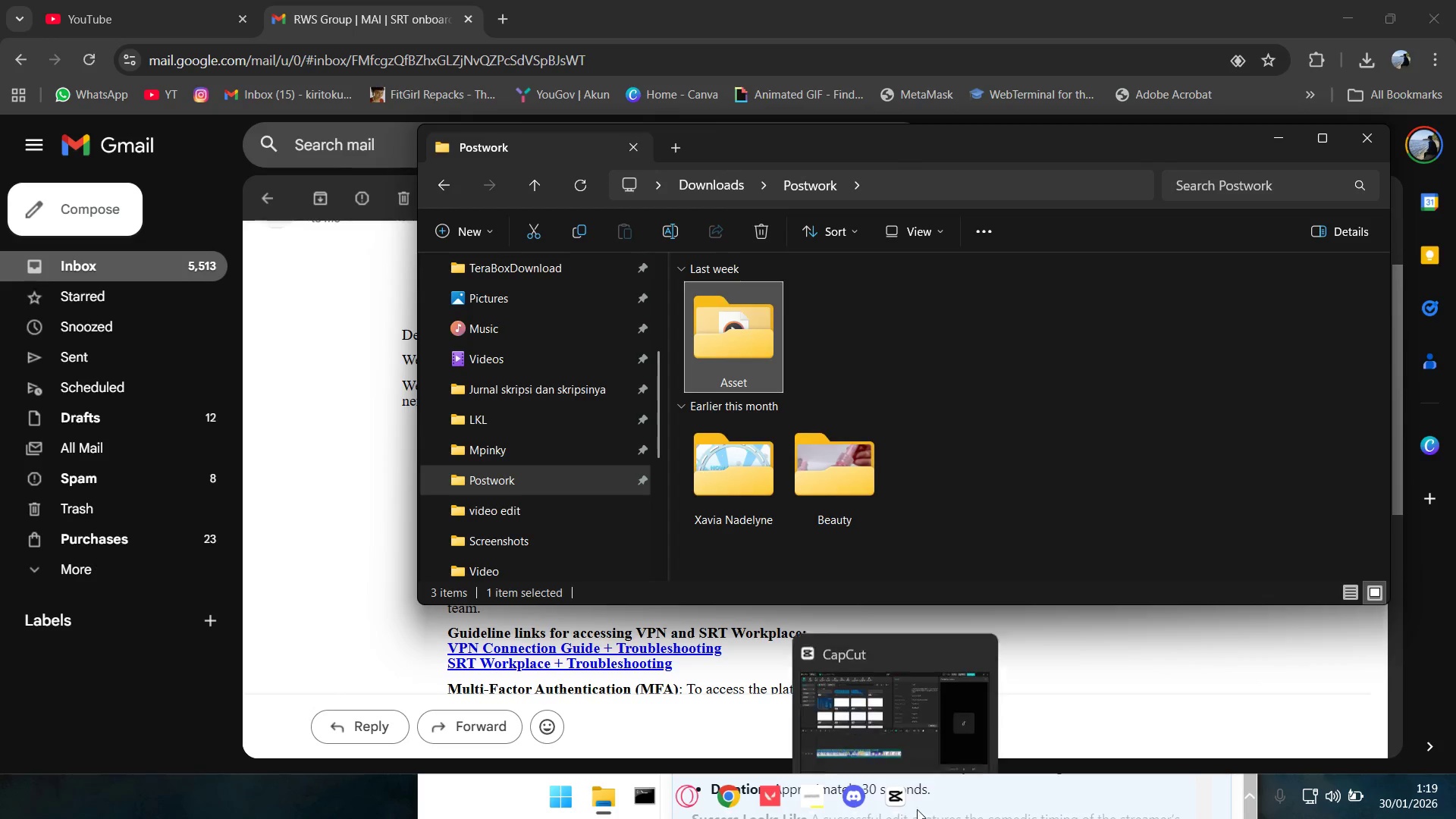 
double_click([908, 805])
 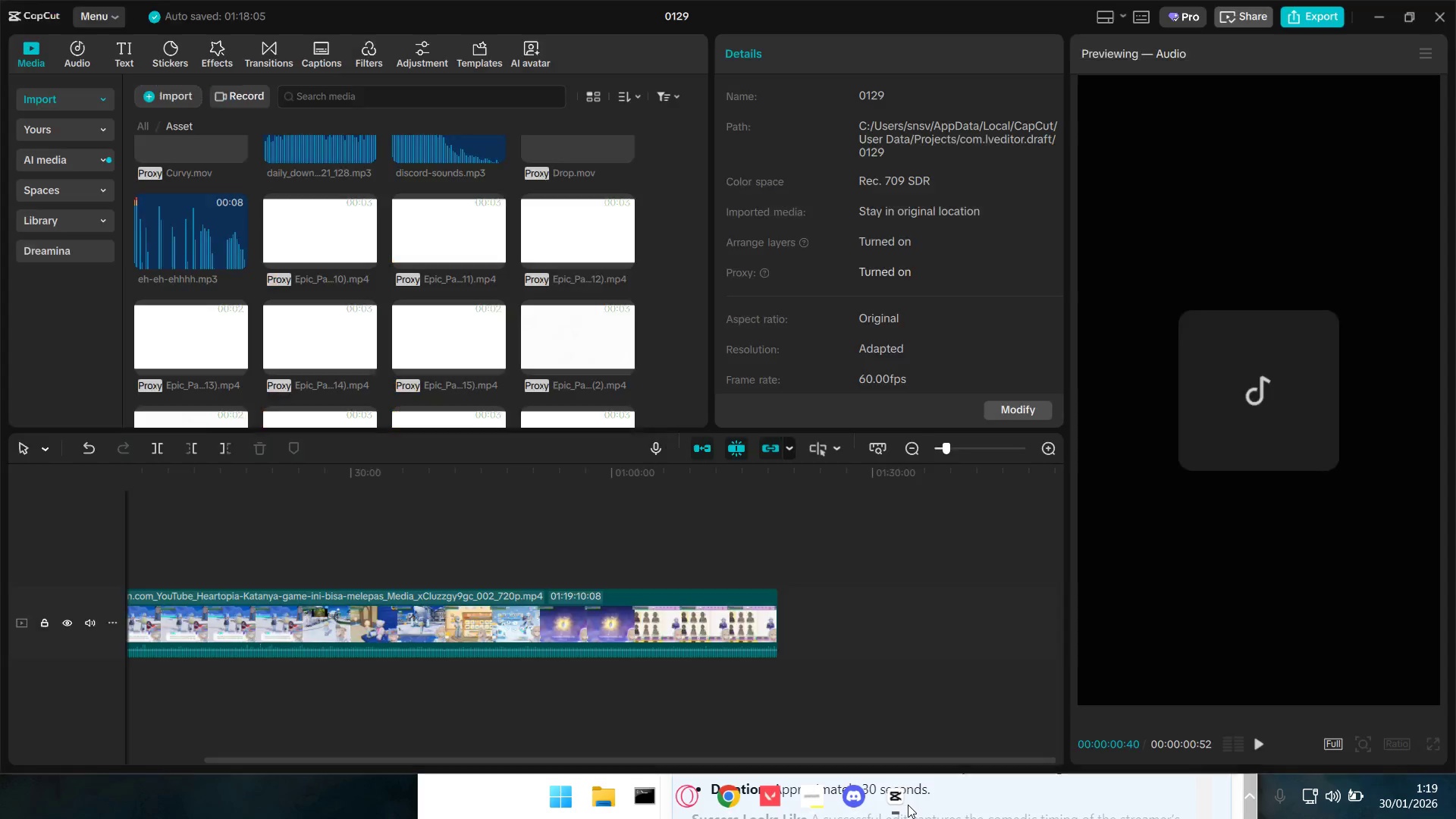 
key(Alt+AltLeft)
 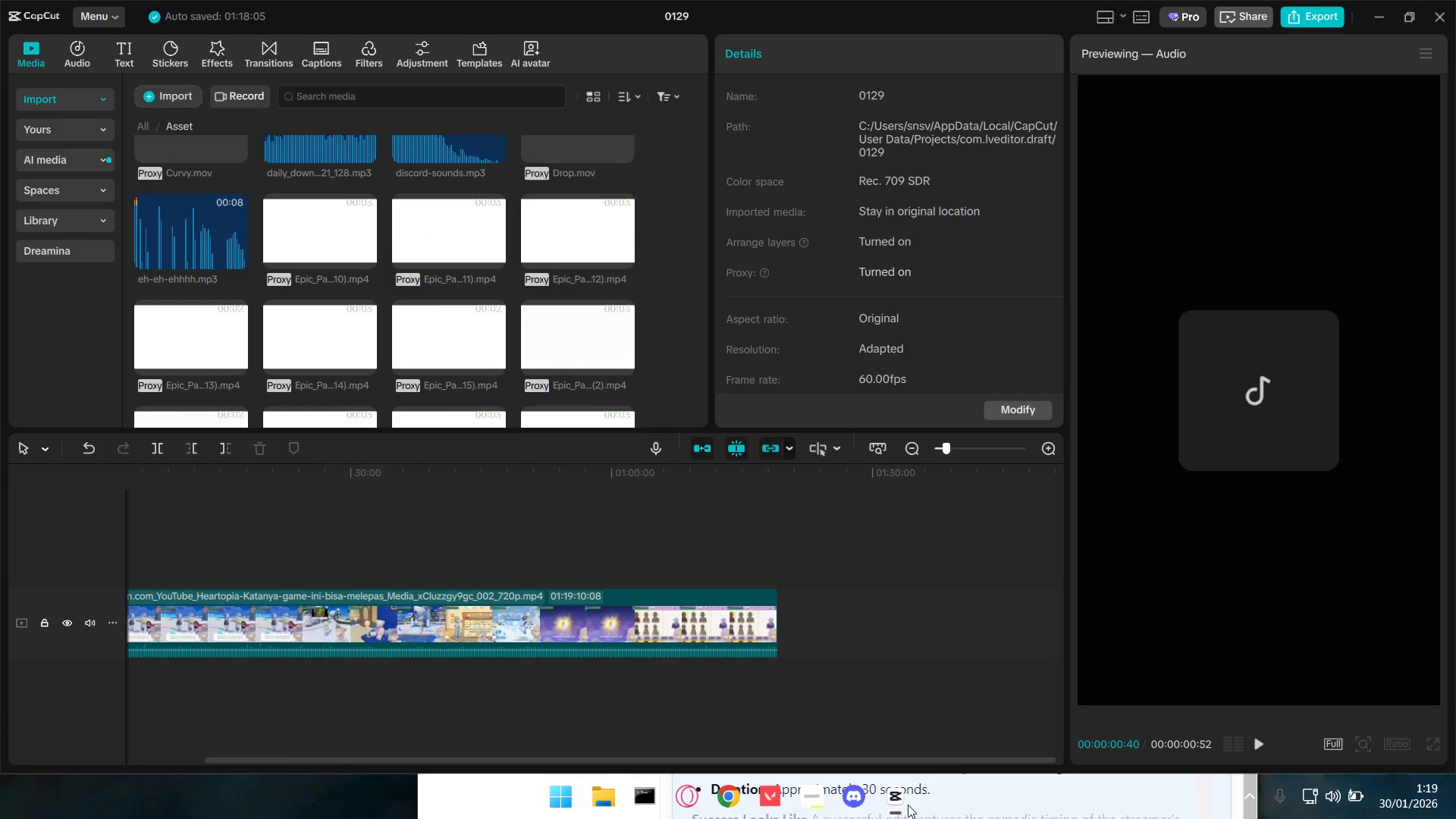 
key(Alt+Tab)
 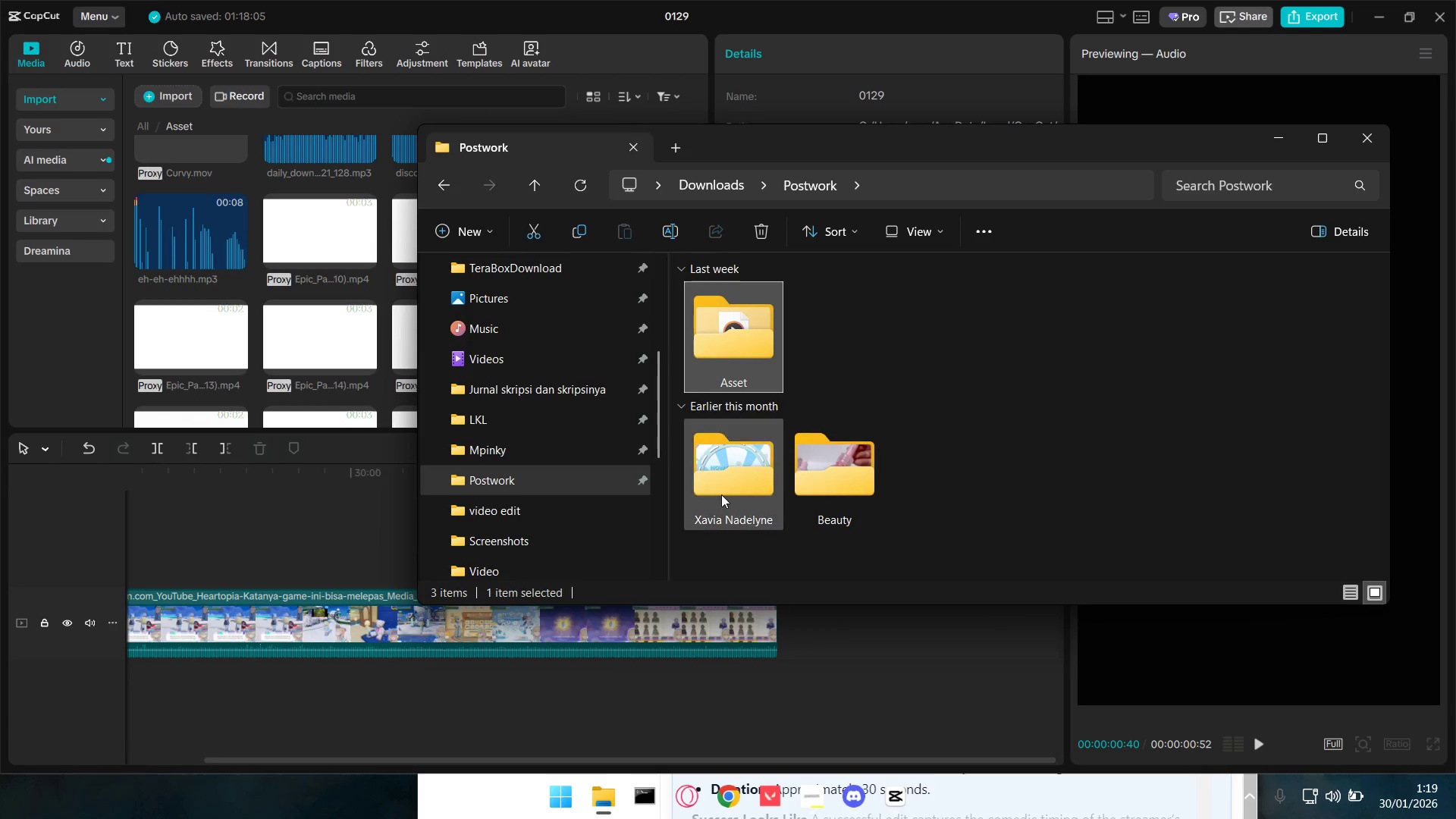 
left_click([721, 494])
 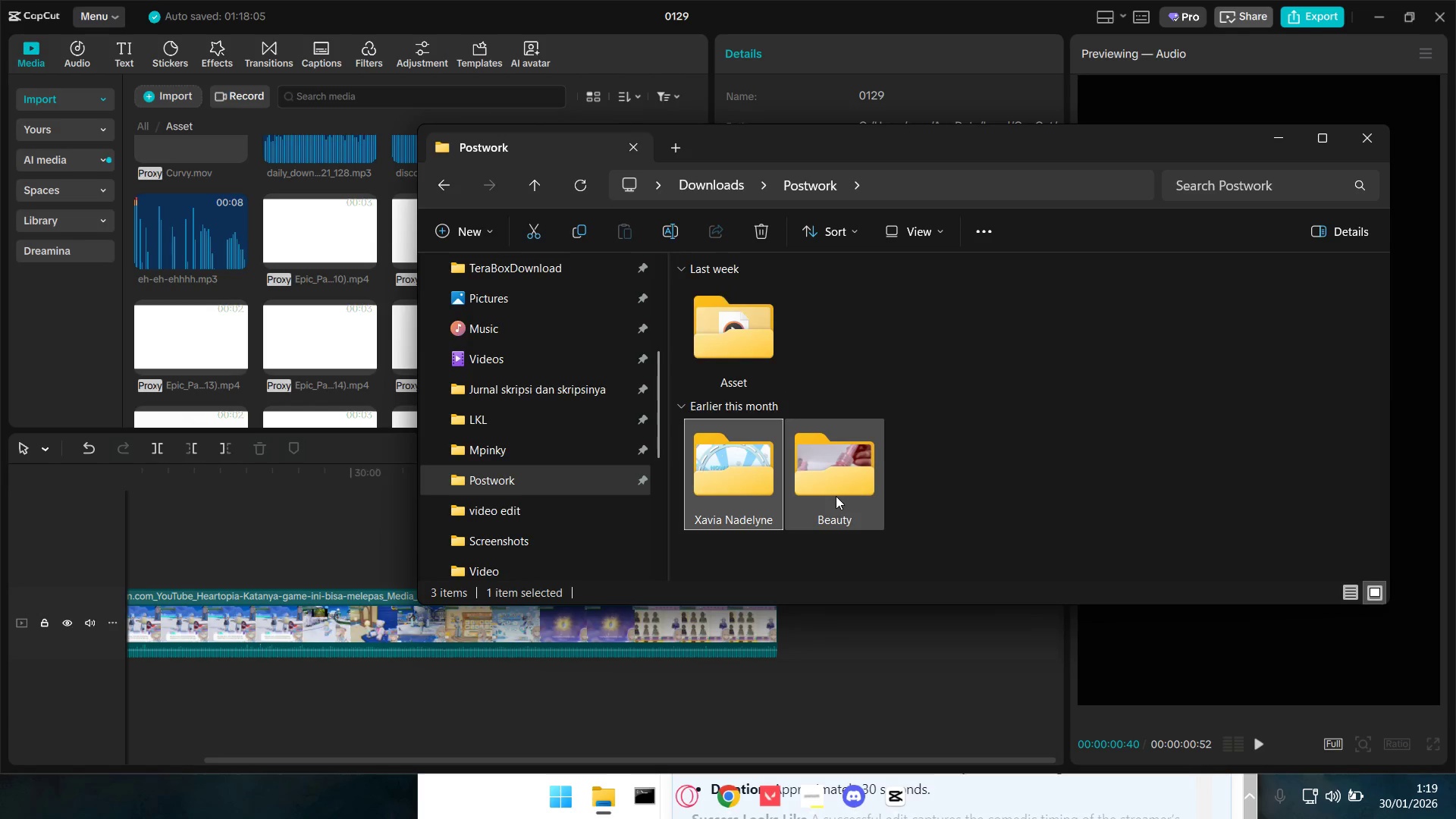 
left_click([765, 343])
 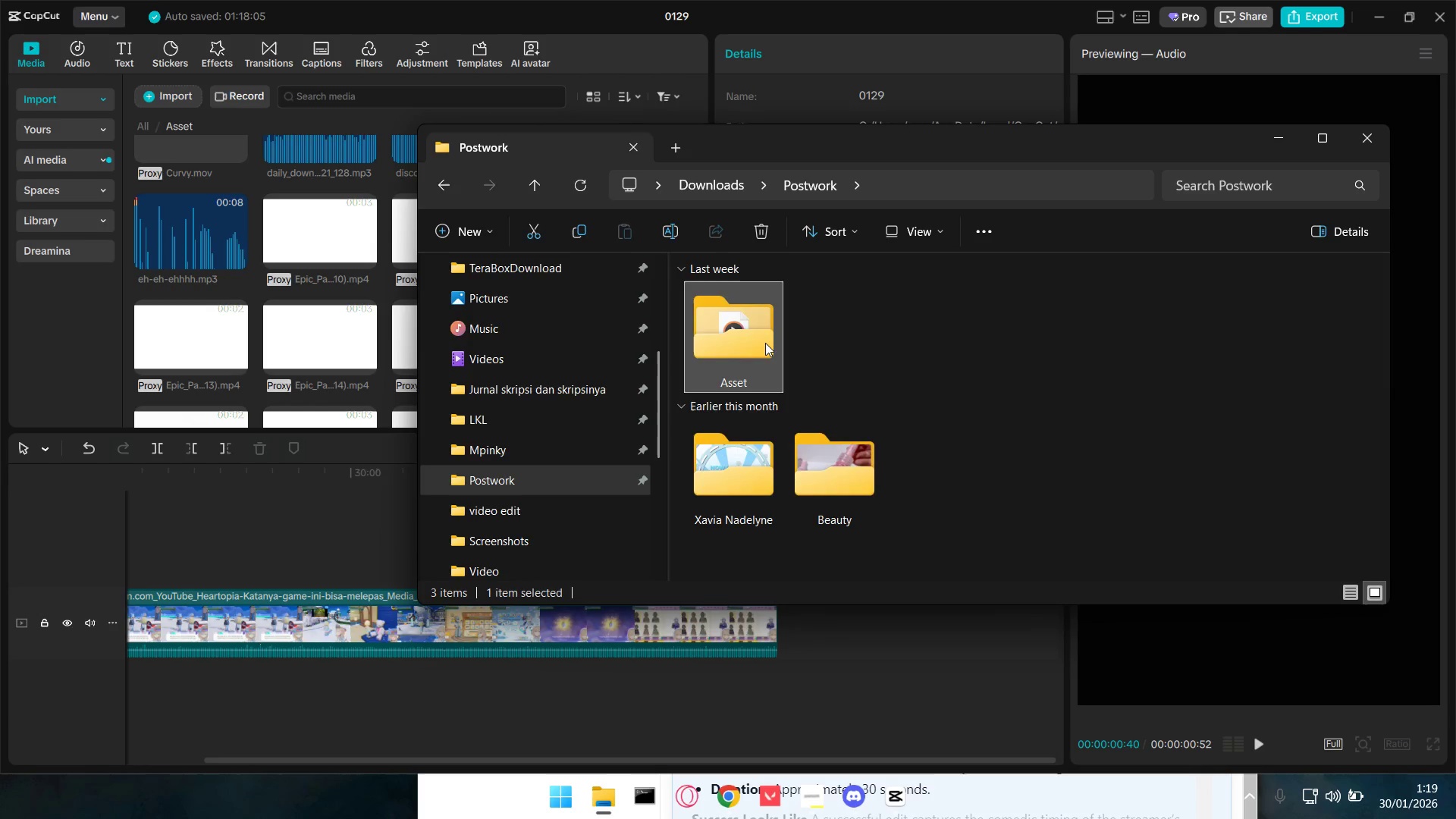 
scroll: coordinate [832, 494], scroll_direction: down, amount: 3.0
 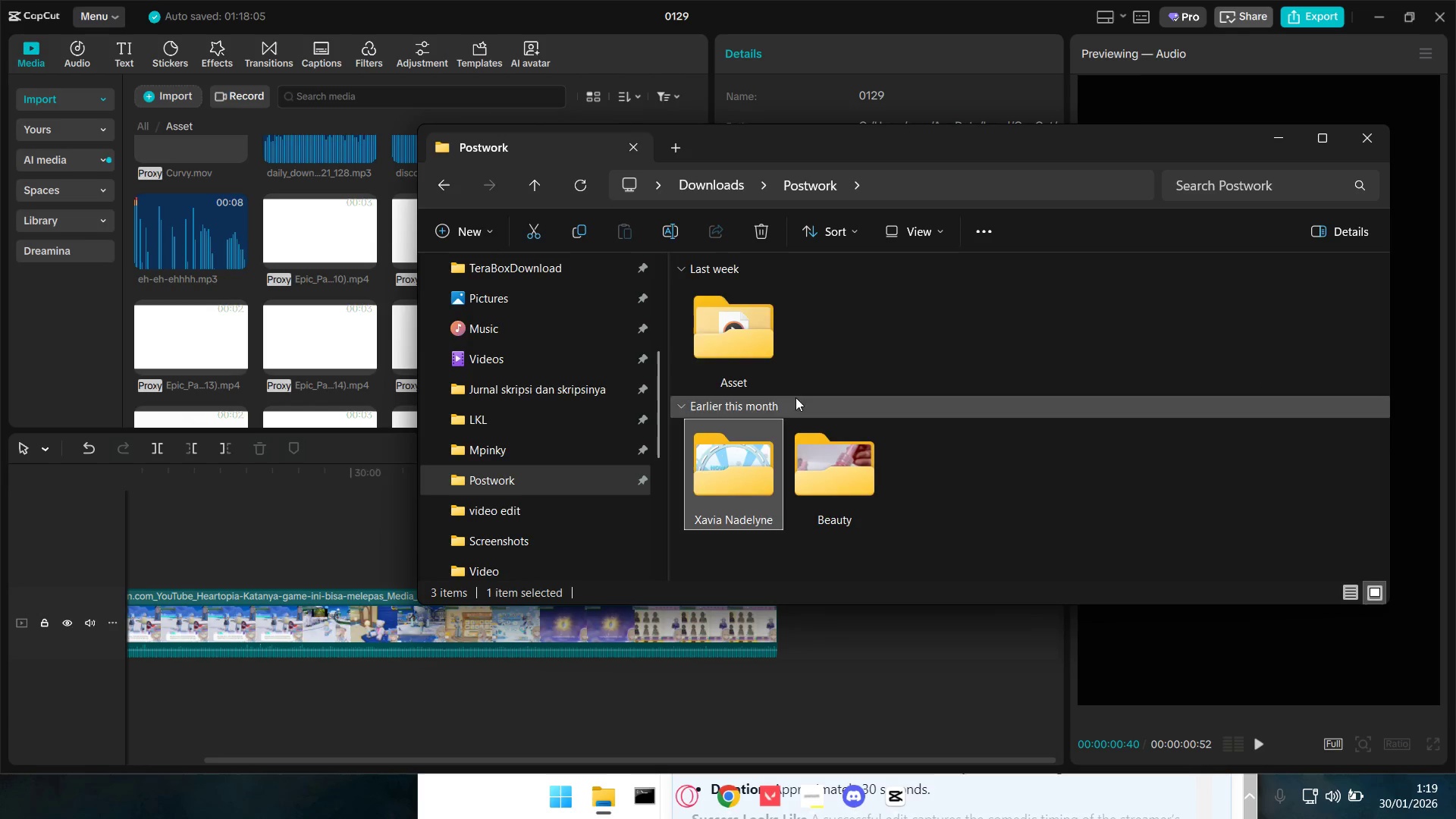 
double_click([765, 343])
 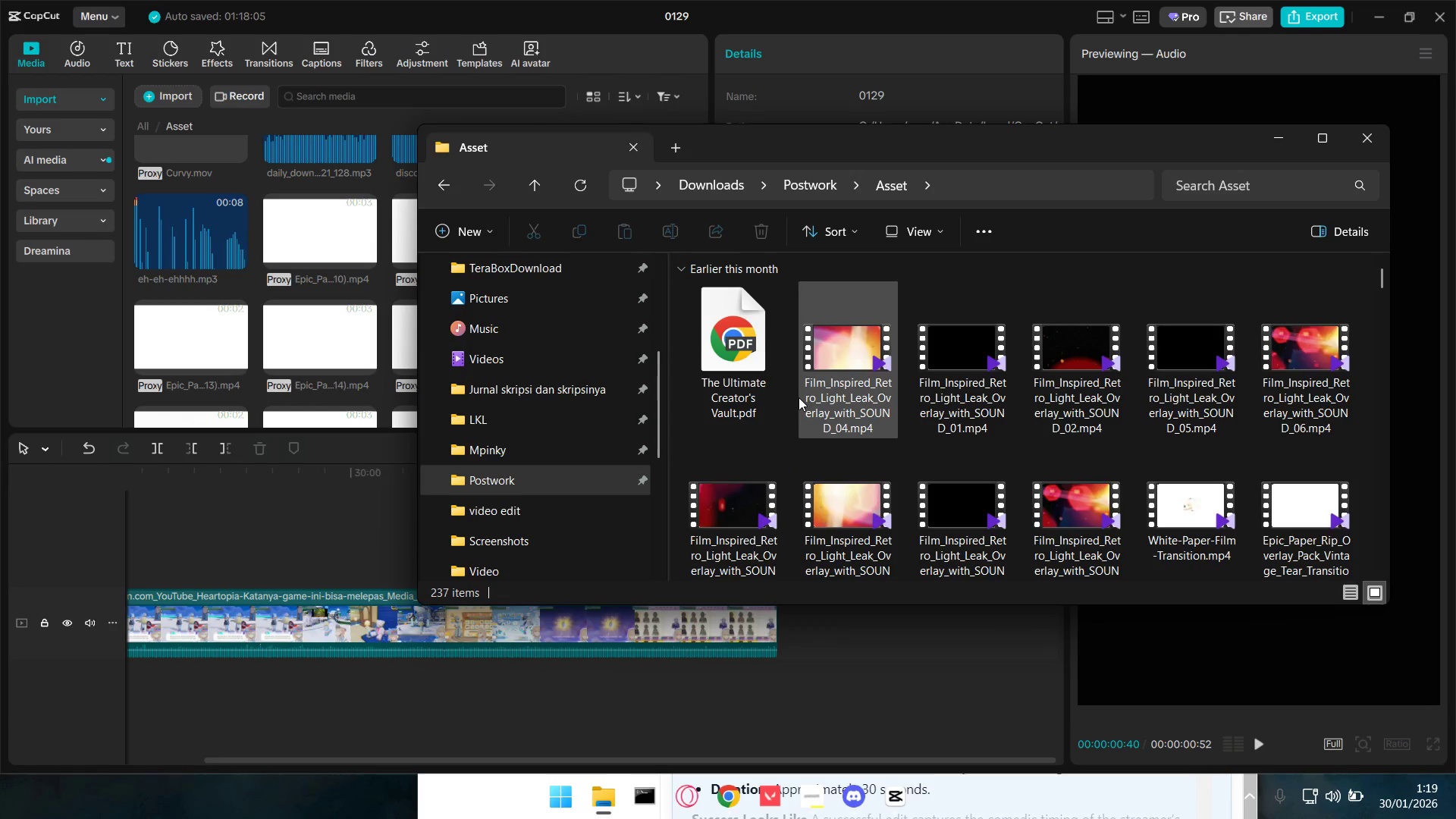 
scroll: coordinate [799, 397], scroll_direction: down, amount: 5.0
 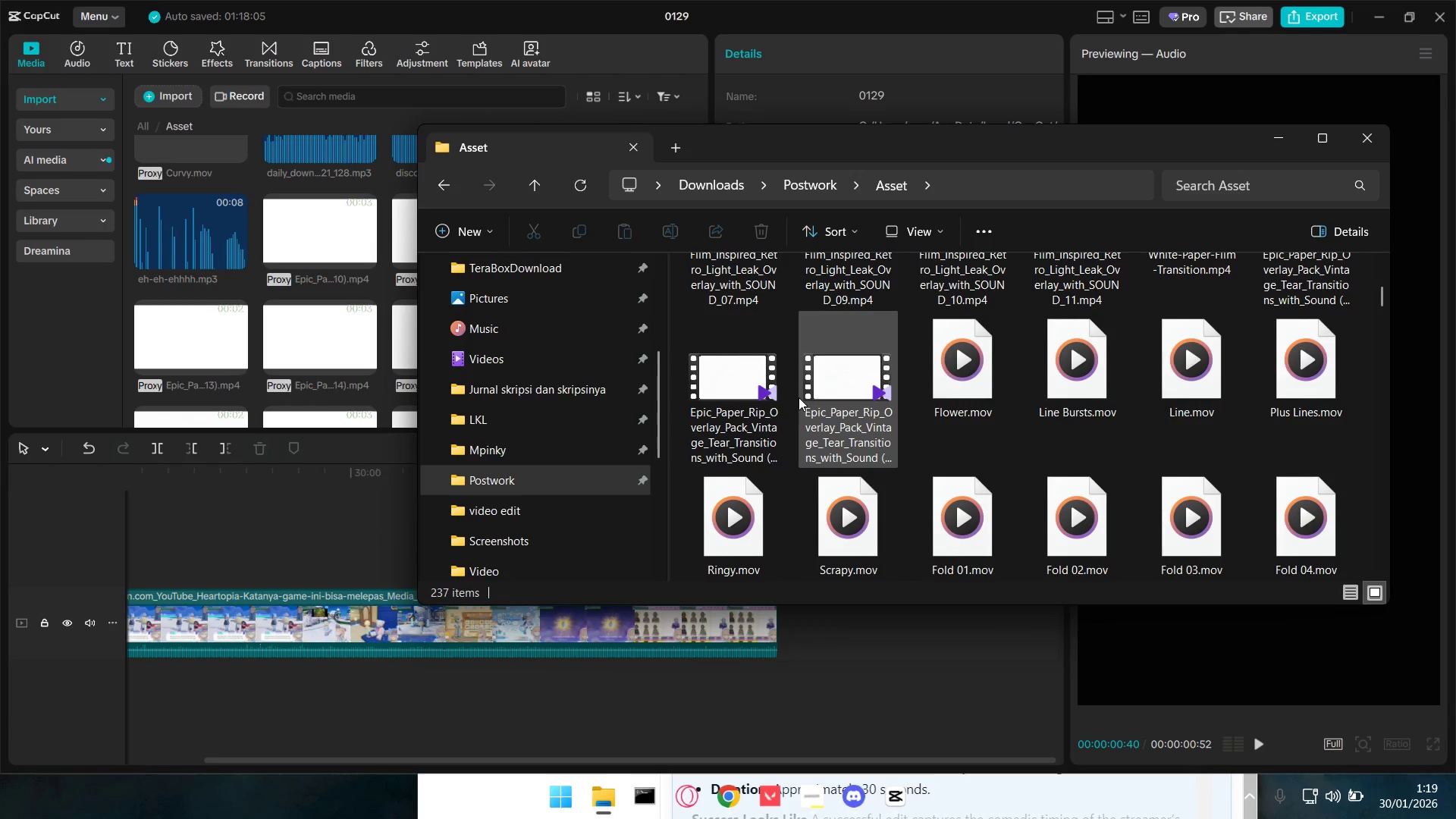 
scroll: coordinate [557, 364], scroll_direction: up, amount: 14.0
 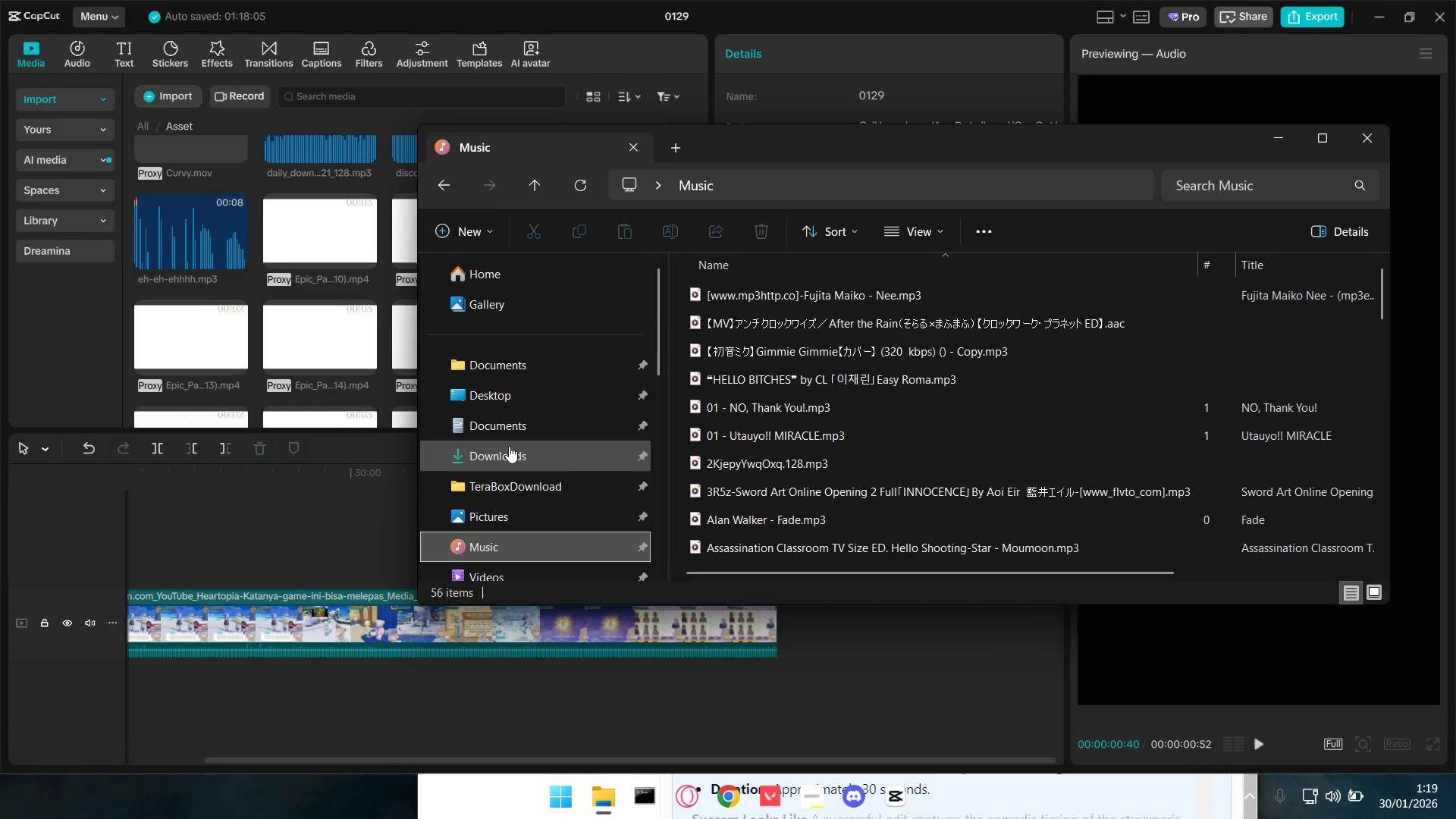 
left_click([504, 464])
 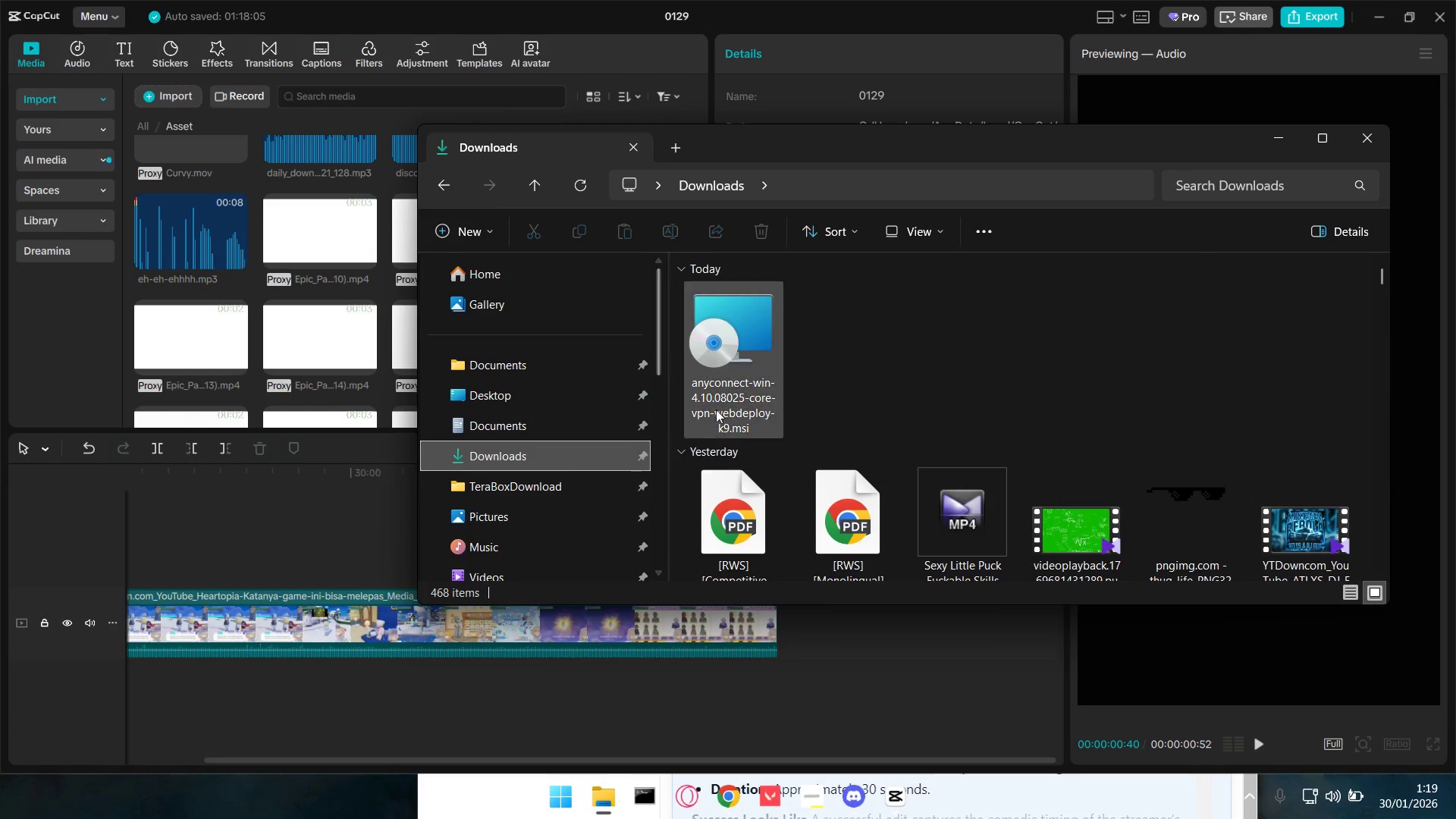 
scroll: coordinate [1161, 510], scroll_direction: down, amount: 5.0
 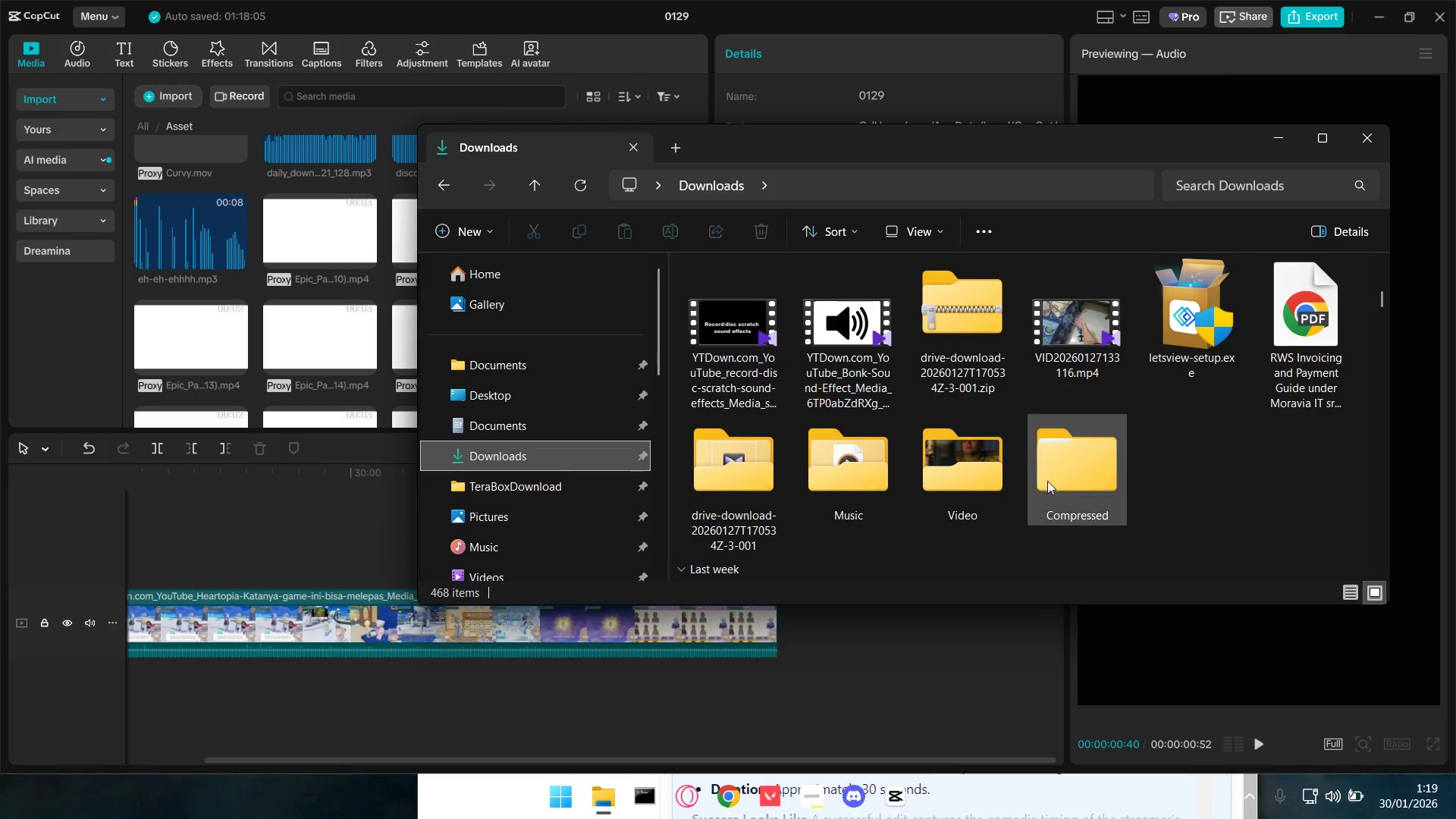 
double_click([835, 453])
 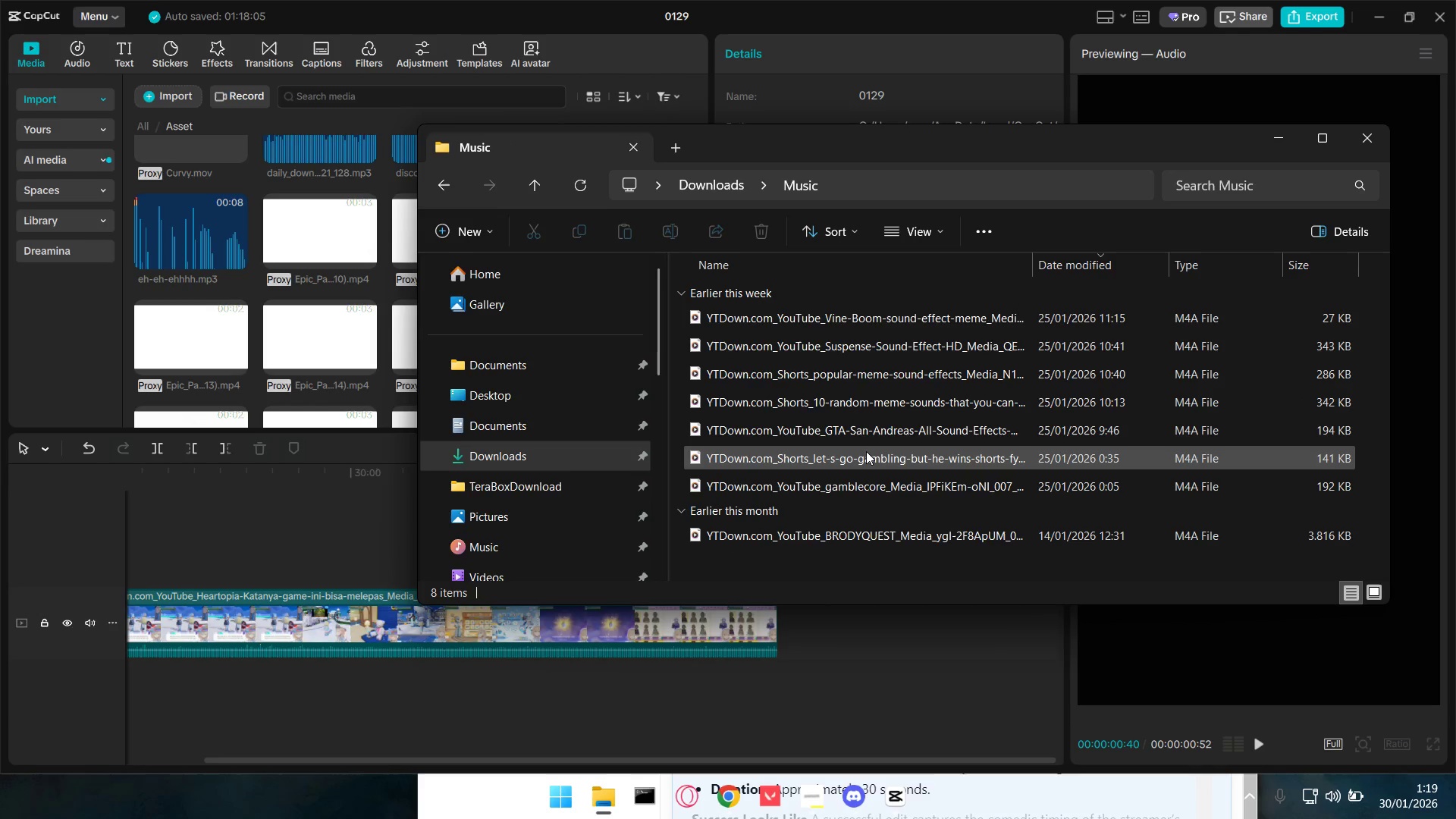 
scroll: coordinate [866, 451], scroll_direction: down, amount: 4.0
 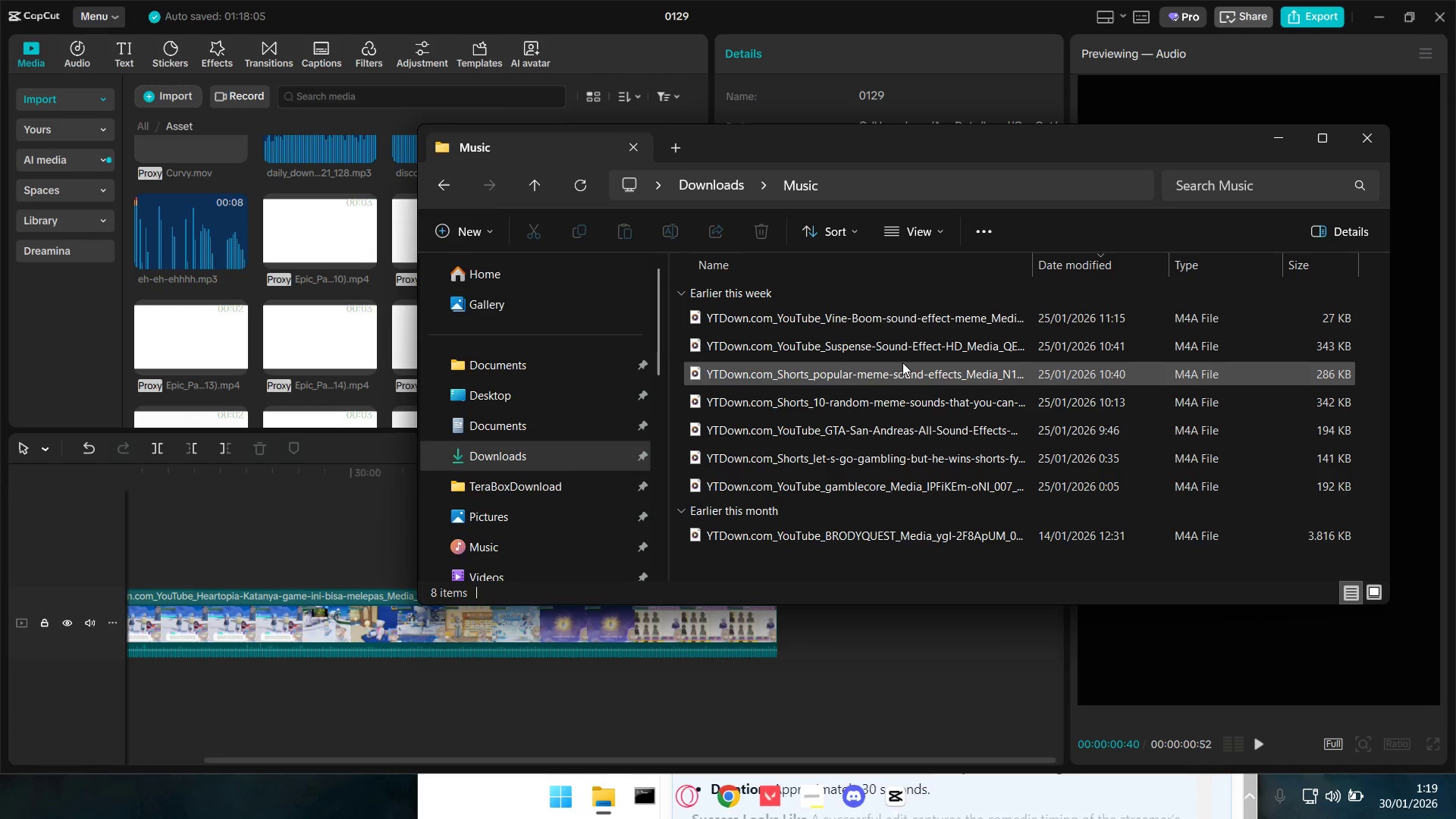 
wait(5.42)
 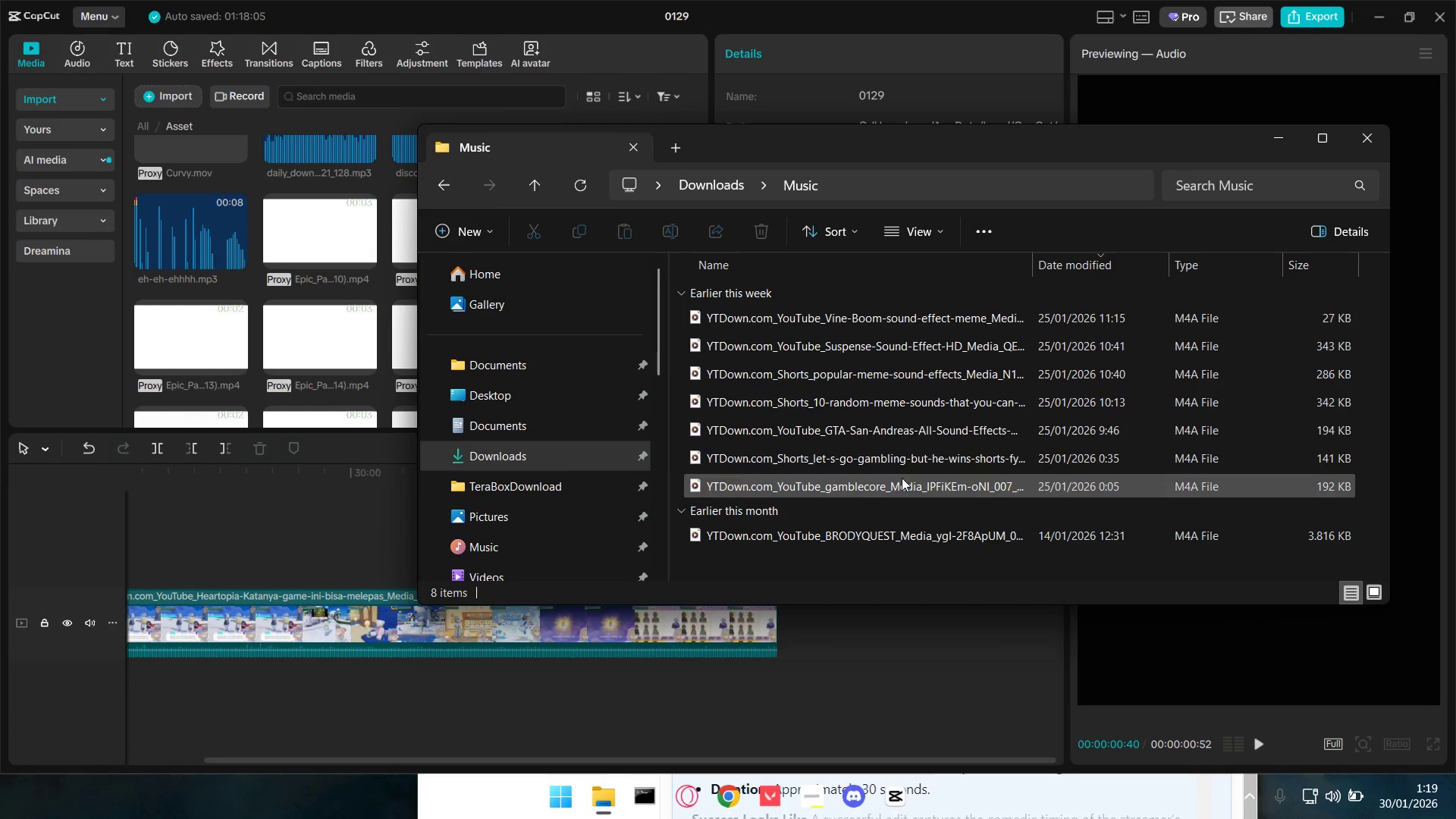 
scroll: coordinate [893, 510], scroll_direction: down, amount: 5.0
 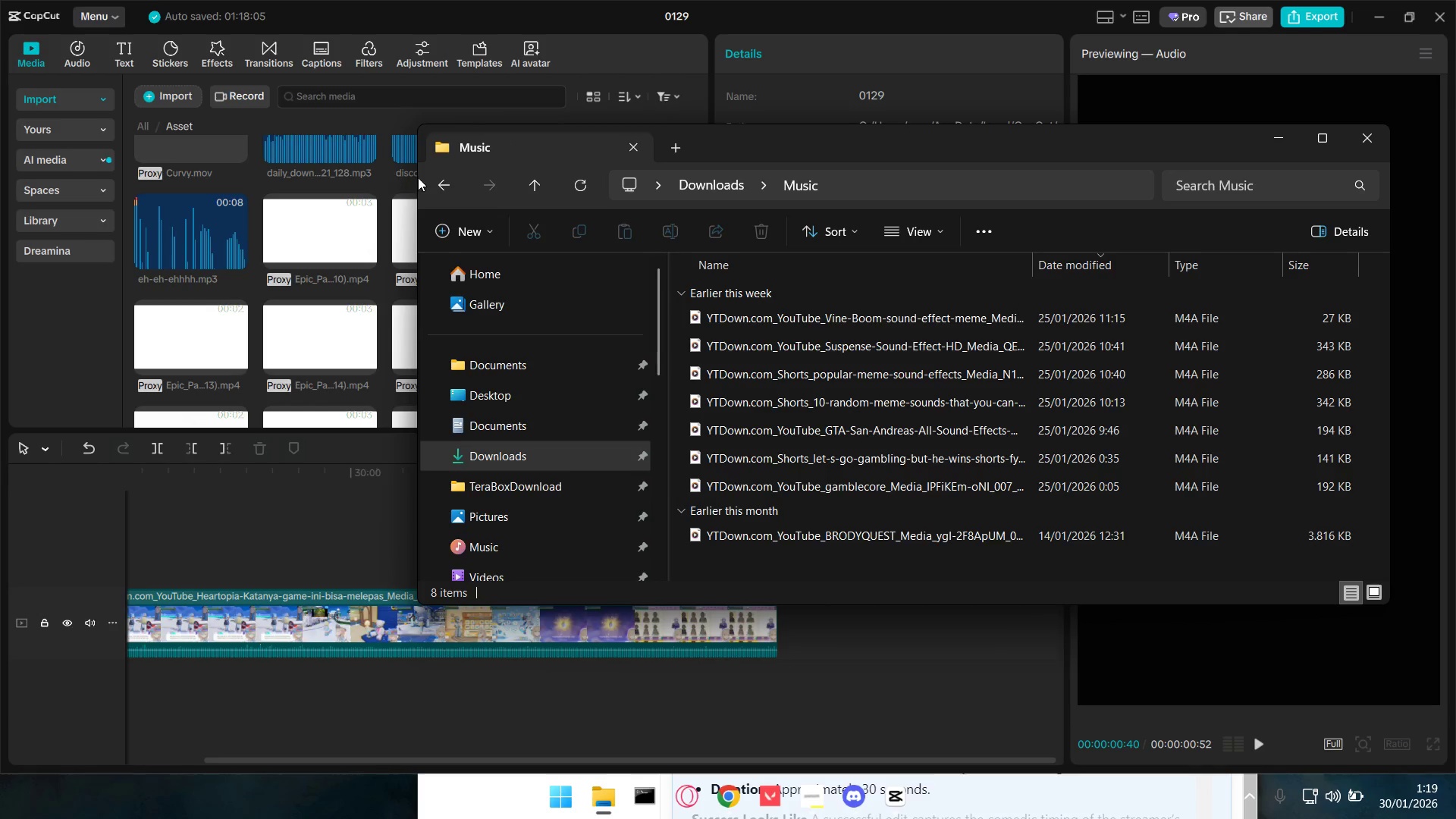 
left_click([430, 177])
 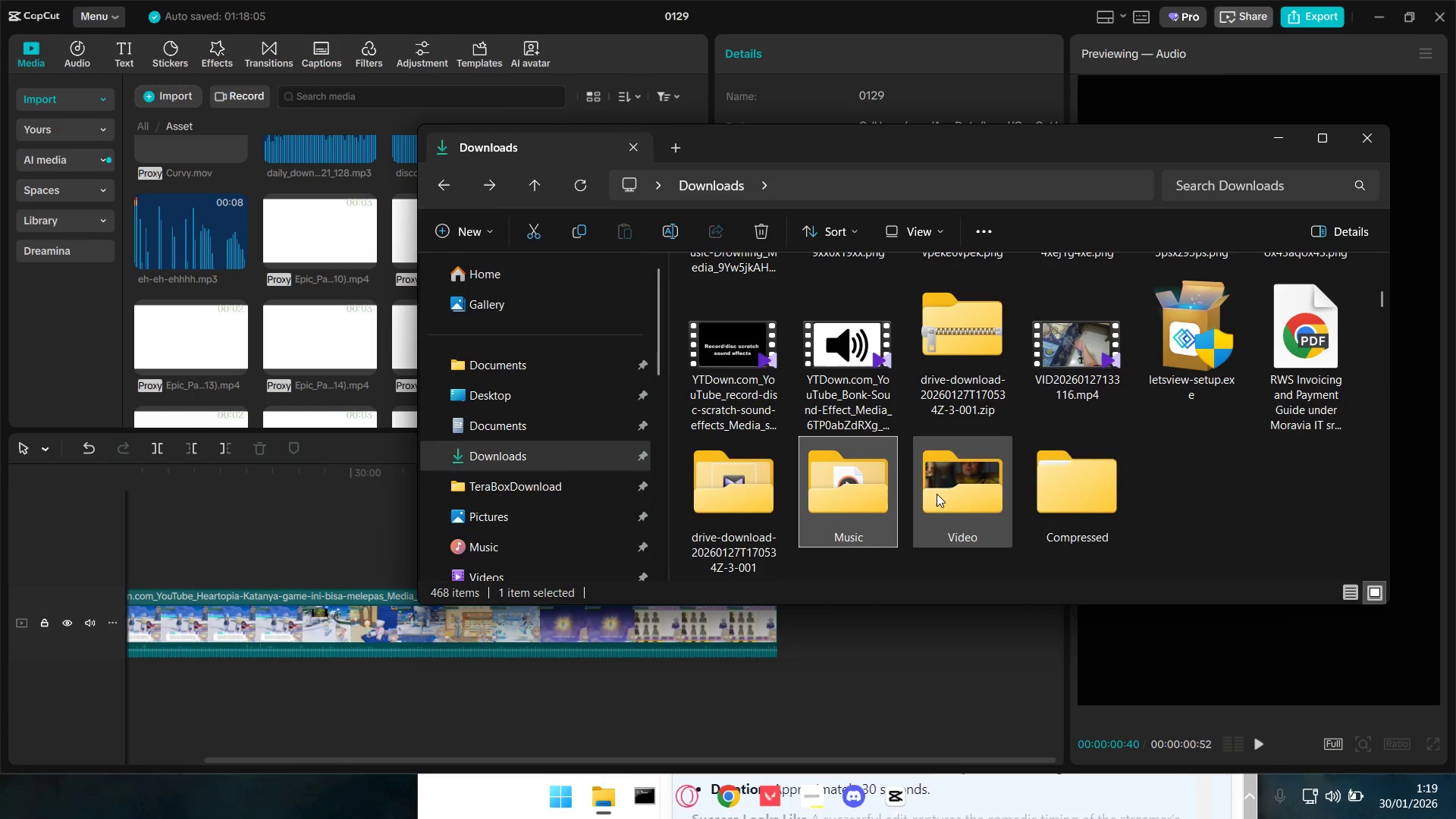 
double_click([969, 502])
 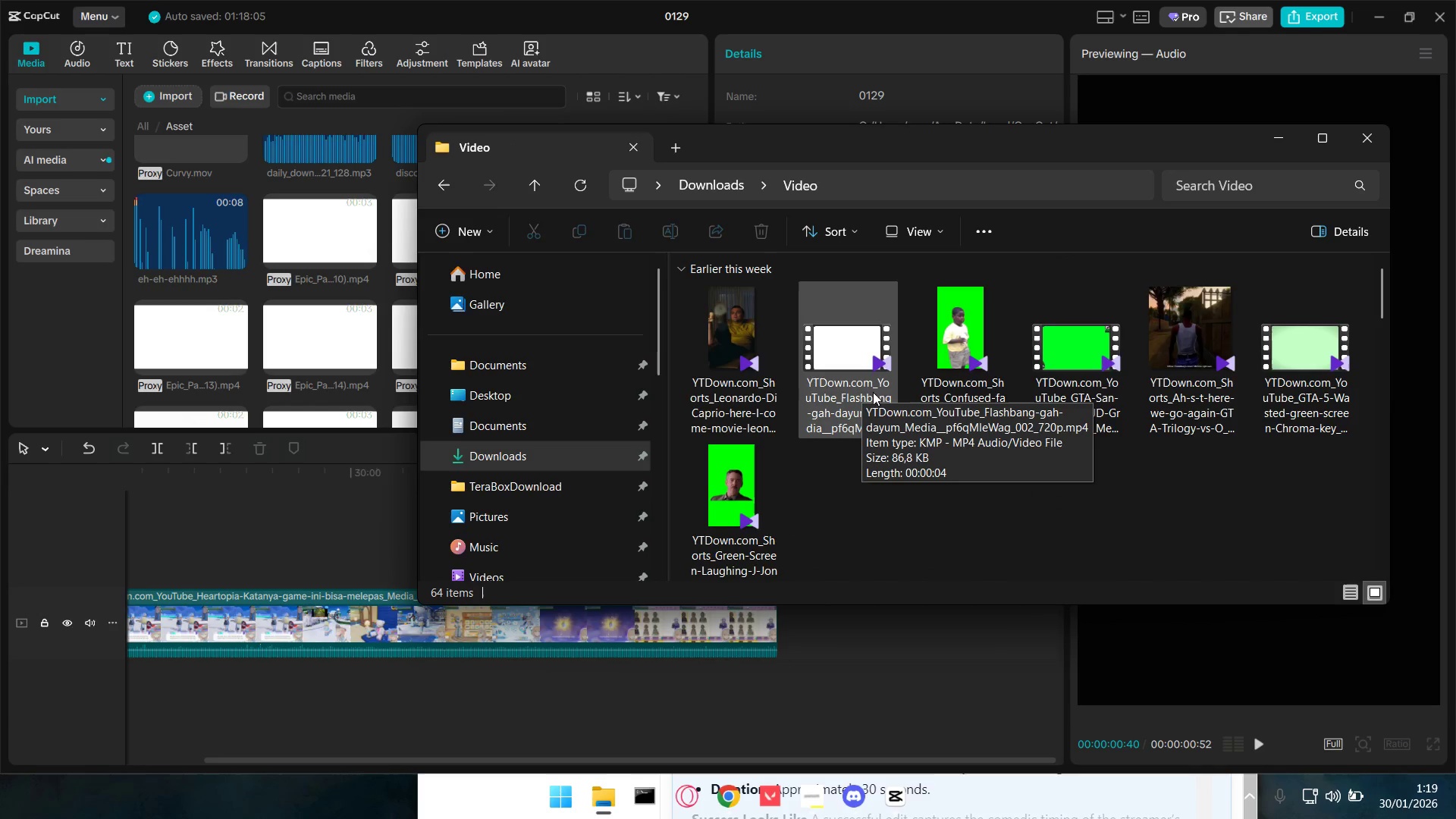 
scroll: coordinate [1048, 453], scroll_direction: down, amount: 5.0
 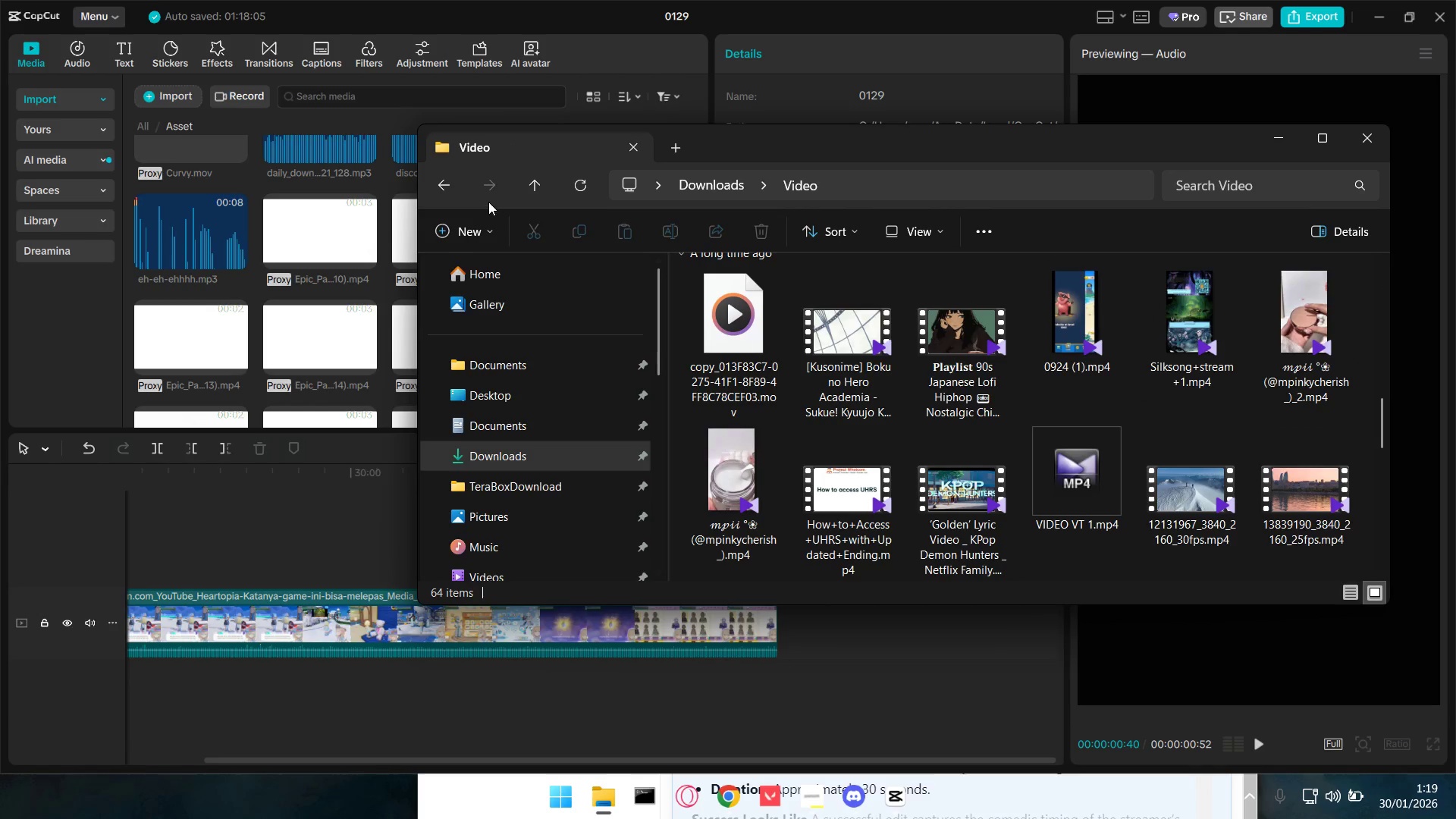 
left_click([440, 177])
 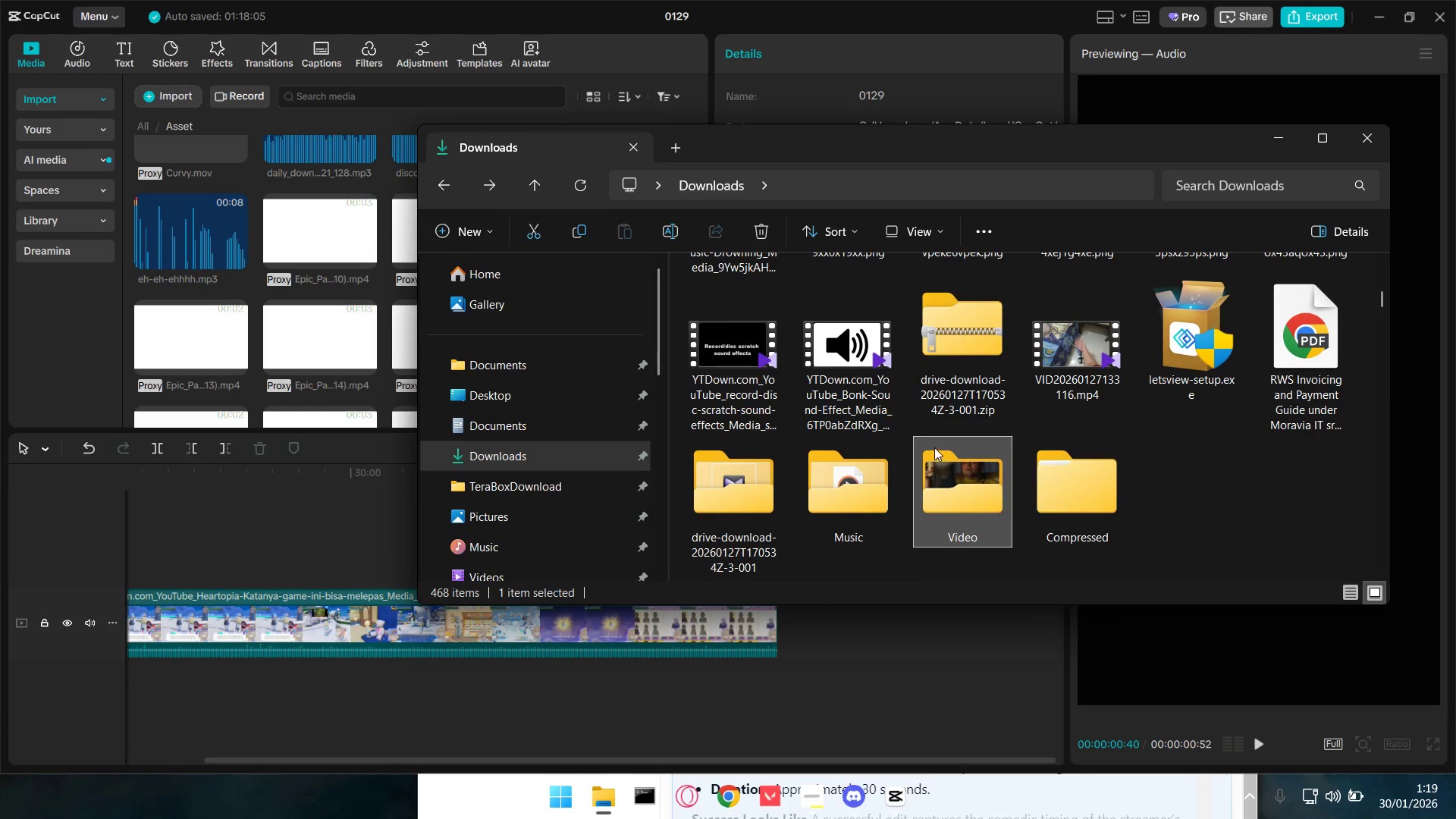 
scroll: coordinate [1216, 529], scroll_direction: down, amount: 4.0
 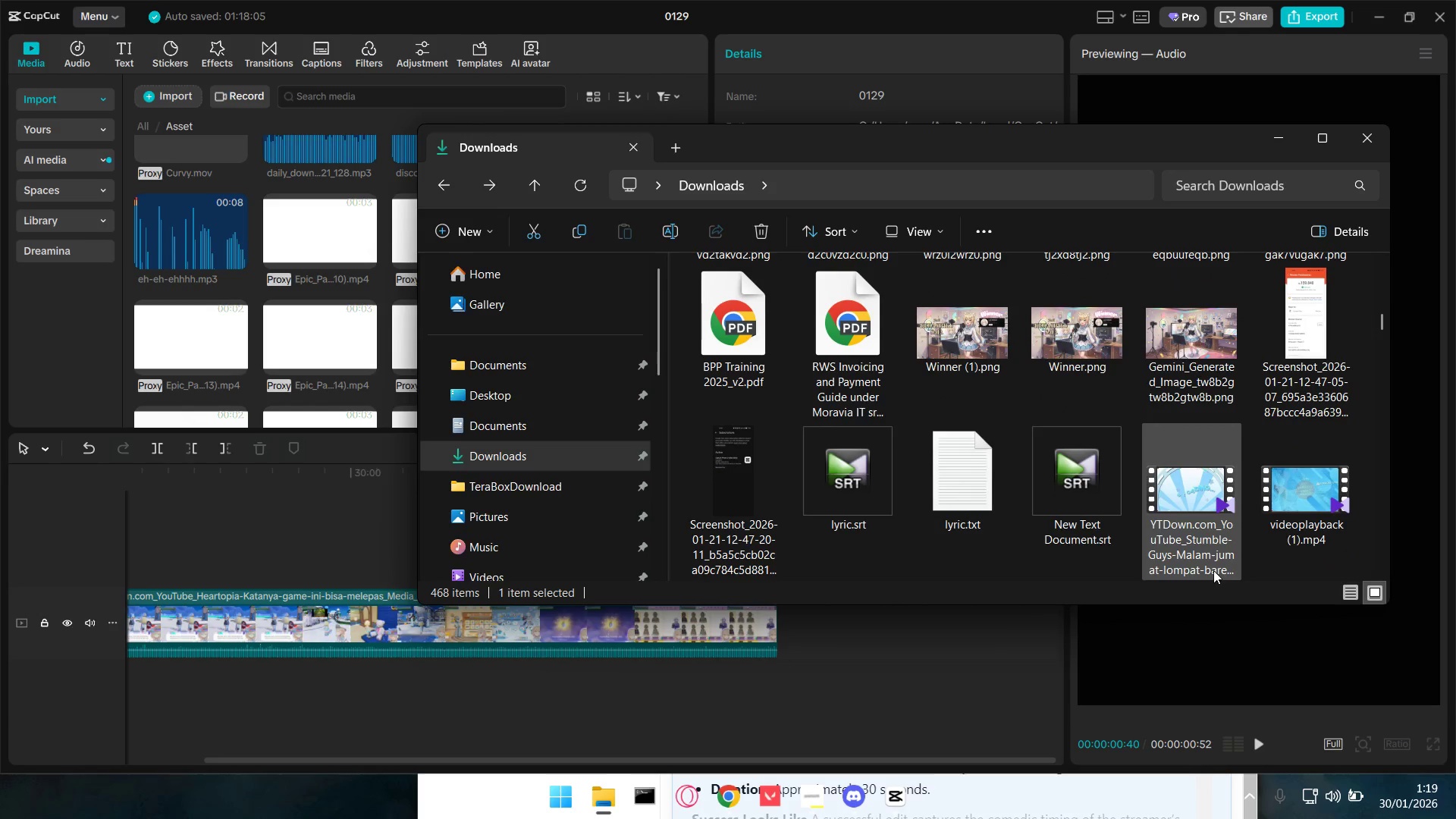 
left_click([1254, 789])
 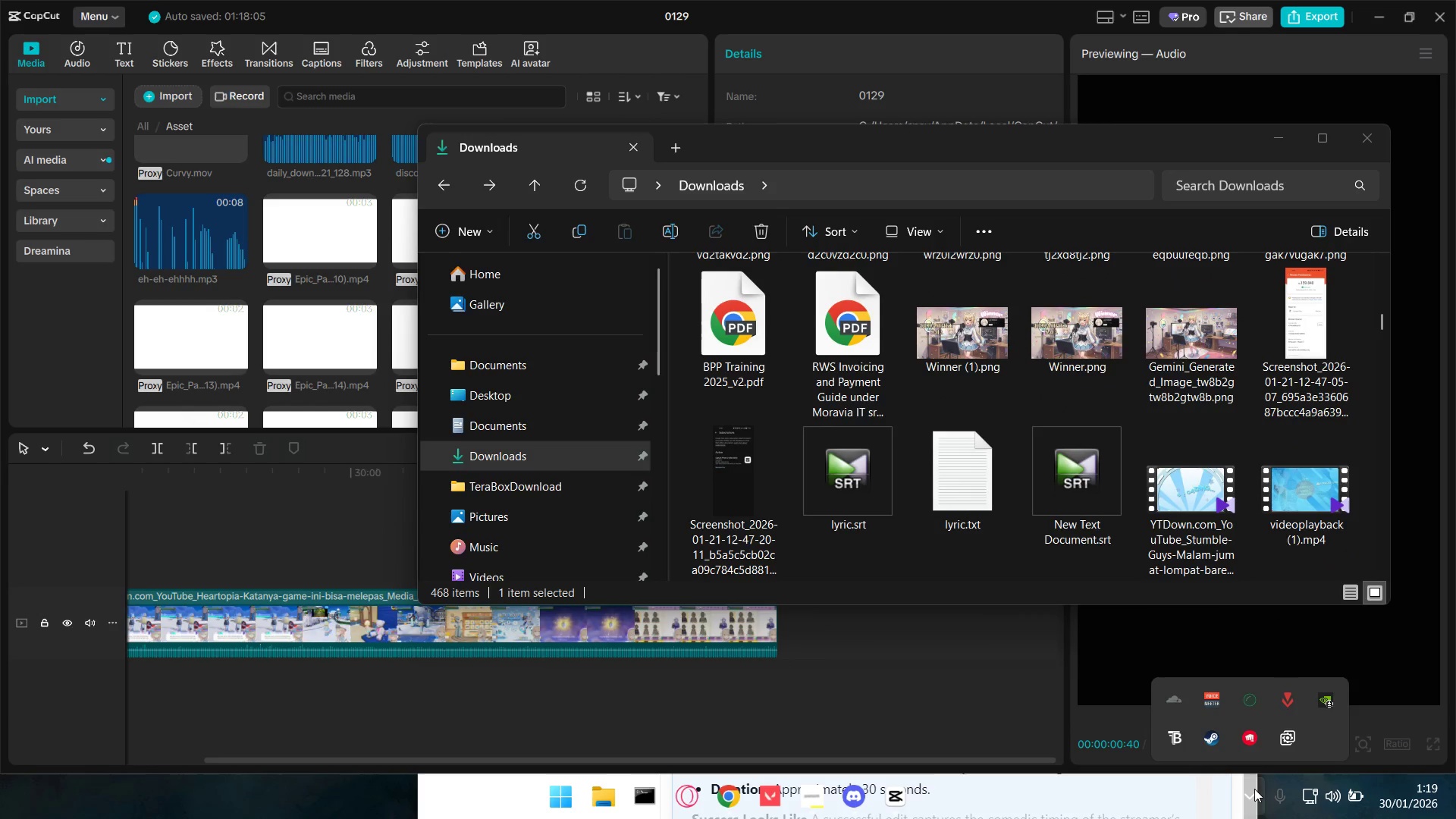 
left_click([1254, 789])
 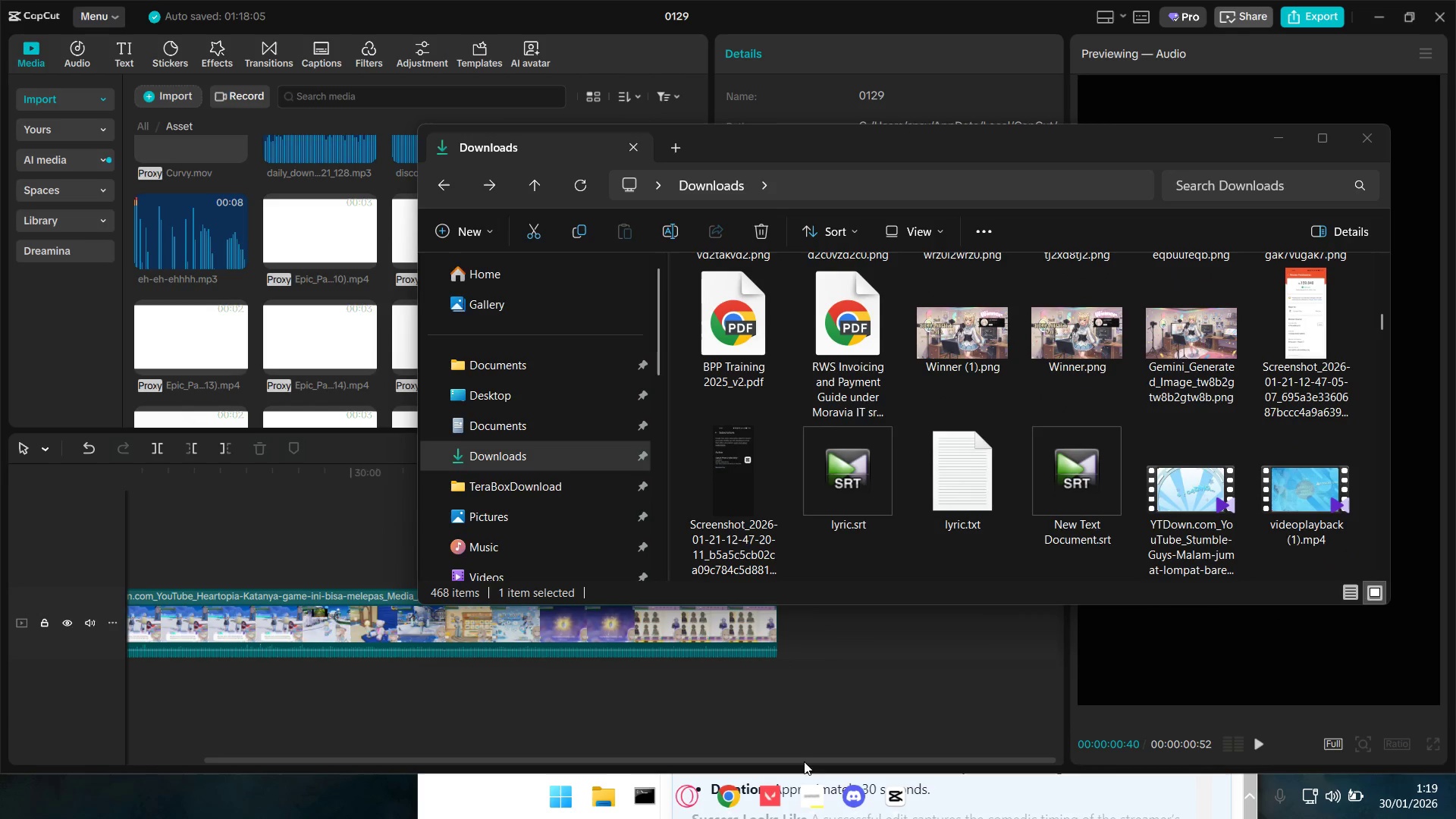 
left_click([726, 792])
 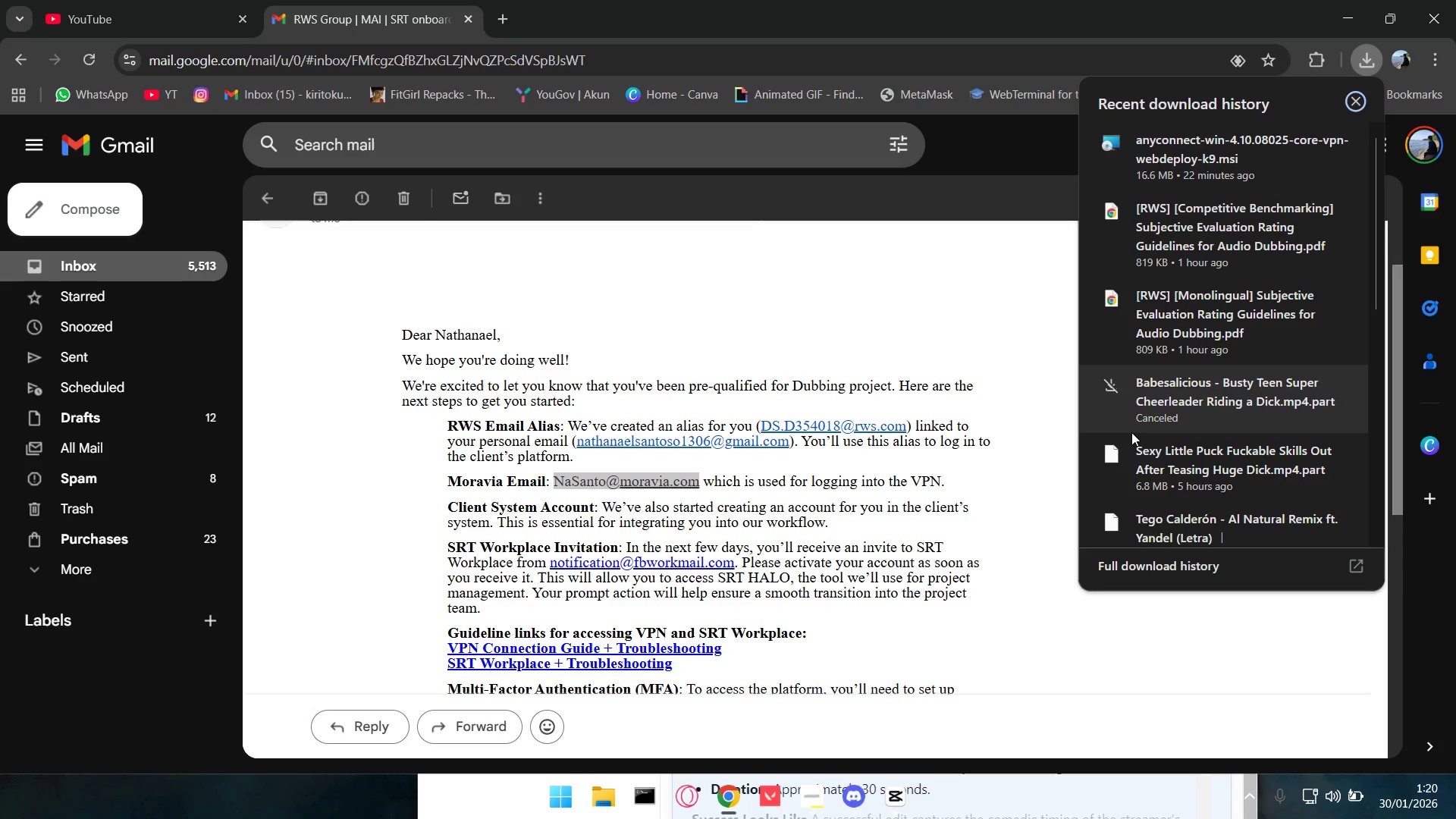 
left_click([1315, 573])
 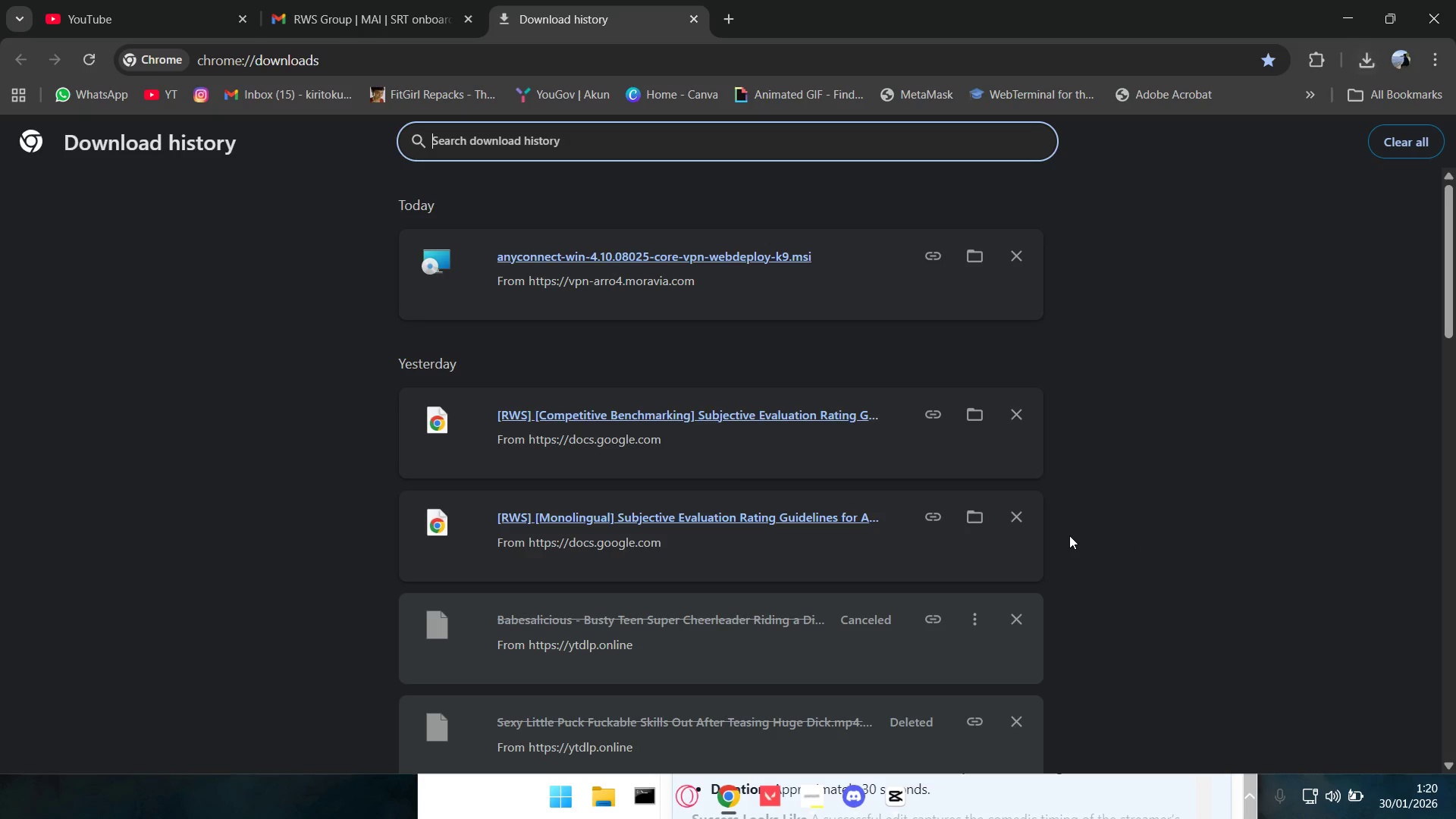 
scroll: coordinate [1053, 510], scroll_direction: down, amount: 12.0
 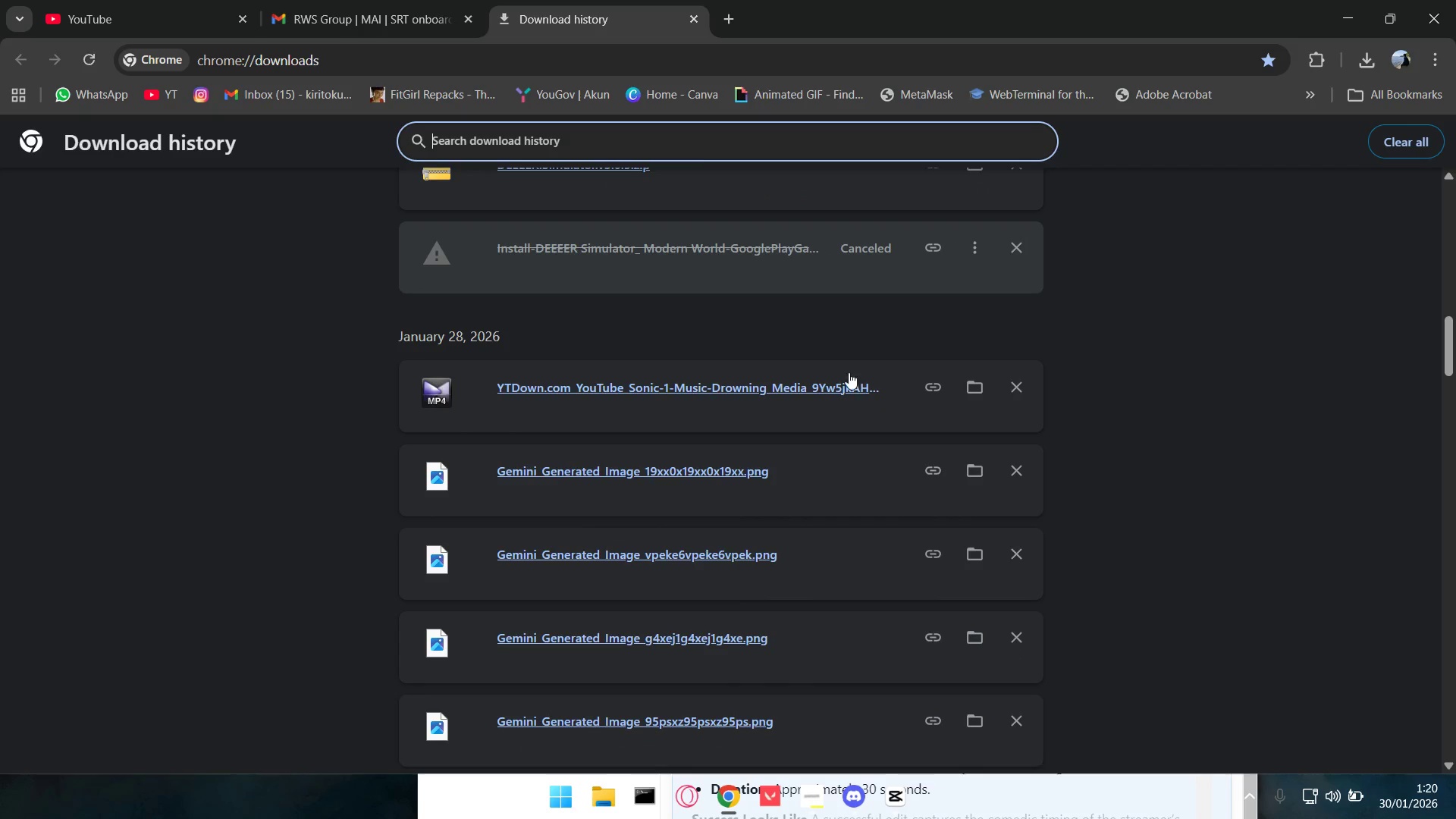 
left_click([698, 147])
 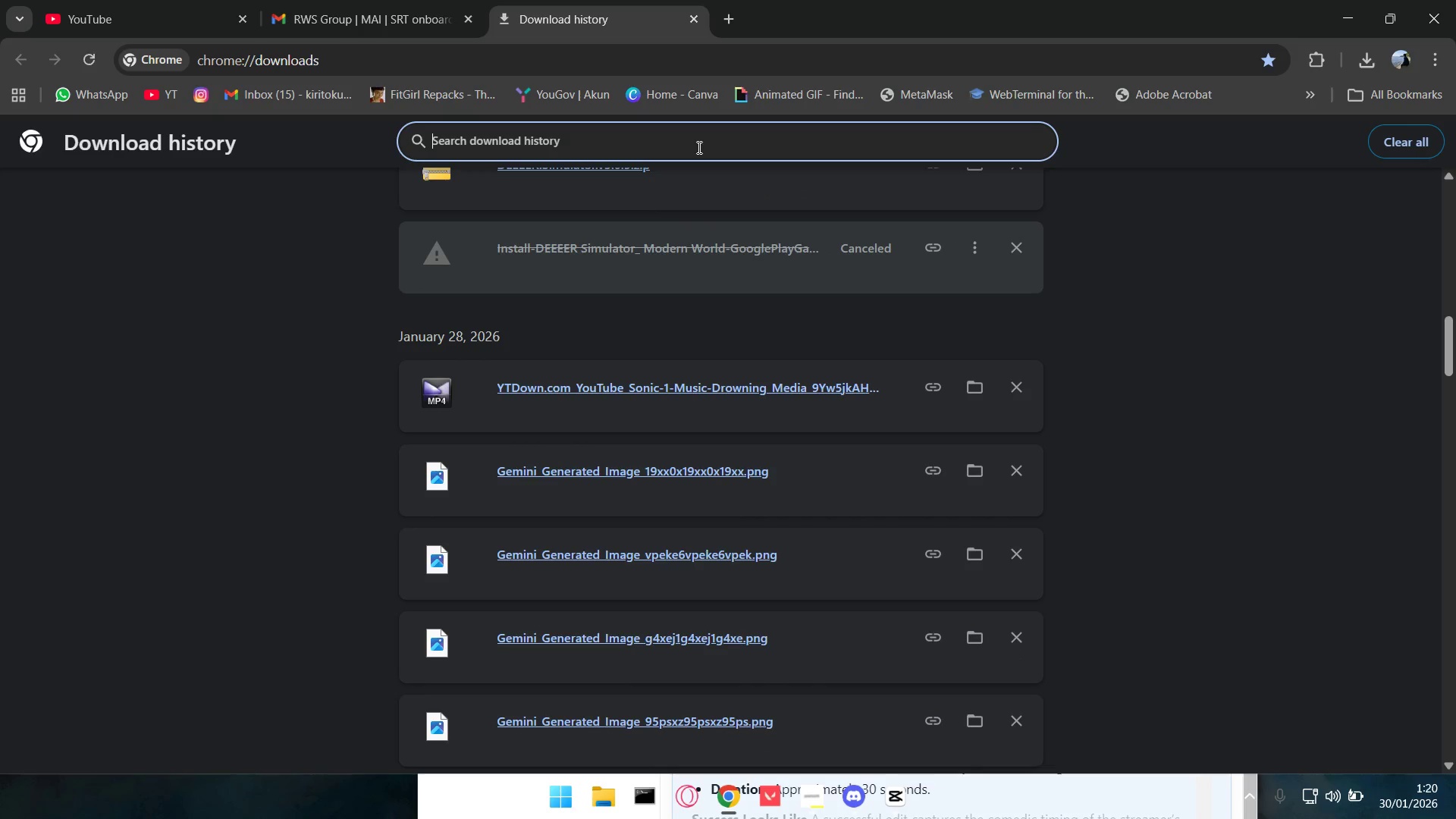 
type(morning)
 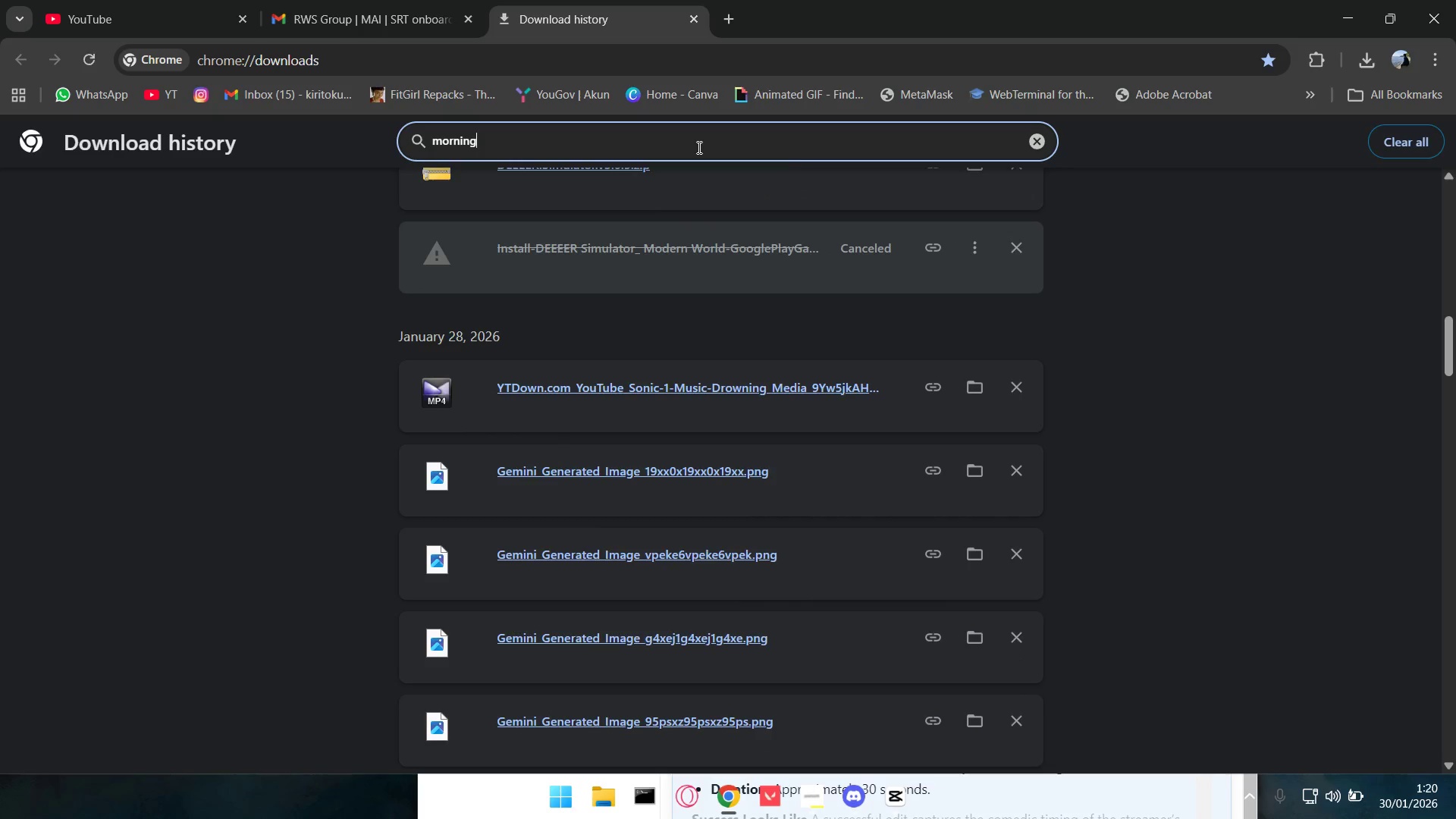 
key(Enter)
 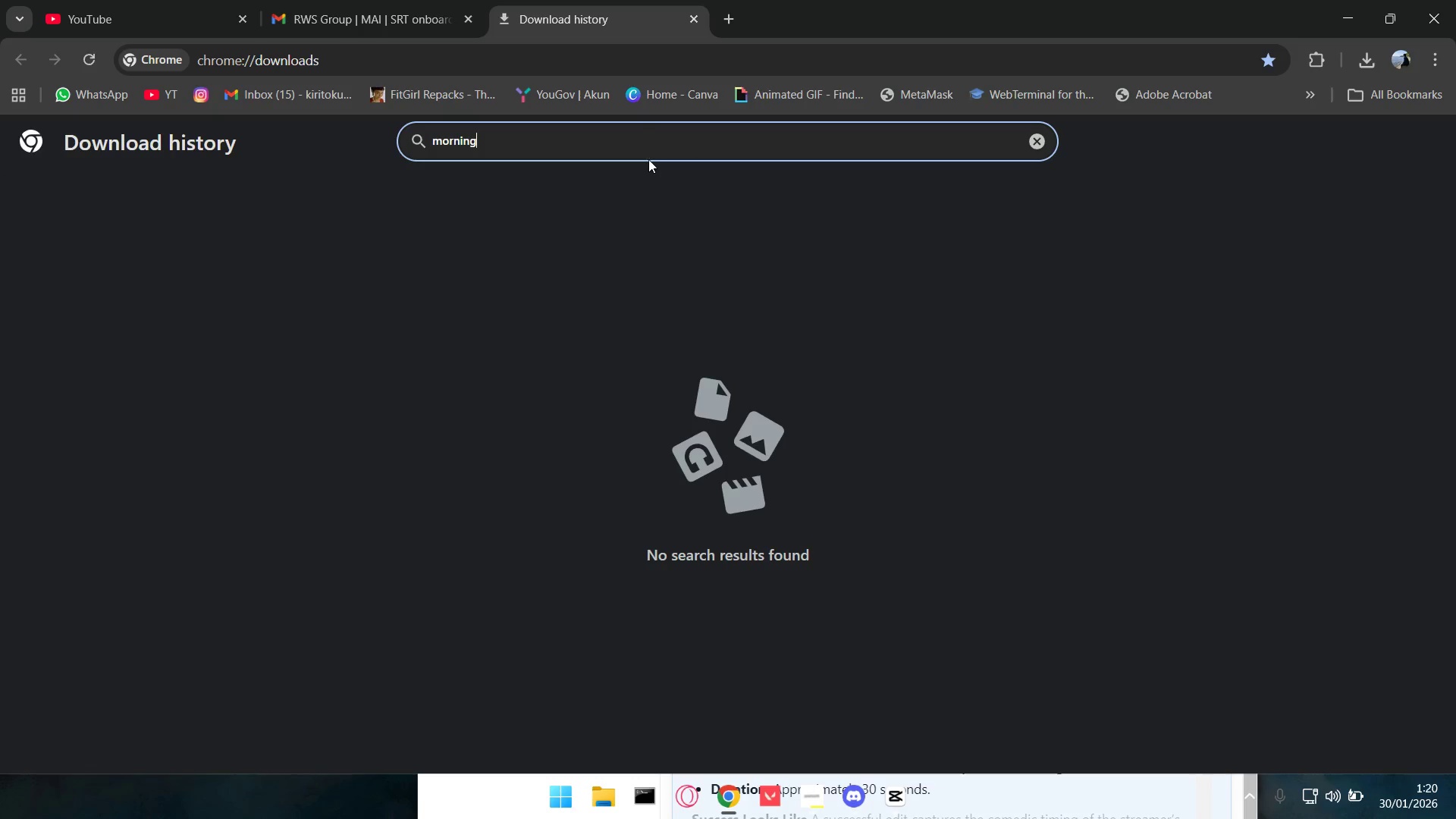 
left_click([380, 0])
 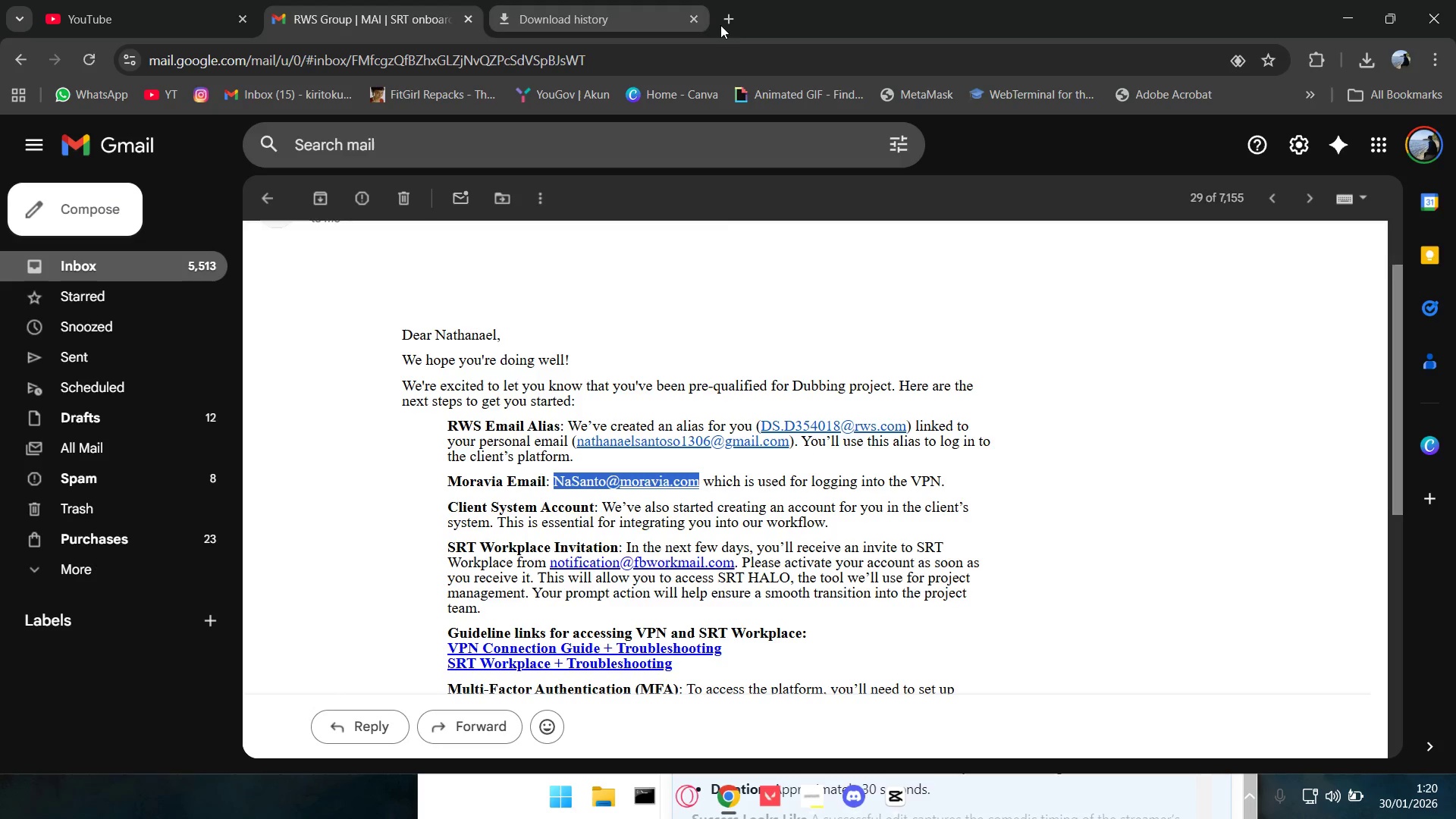 
double_click([736, 25])
 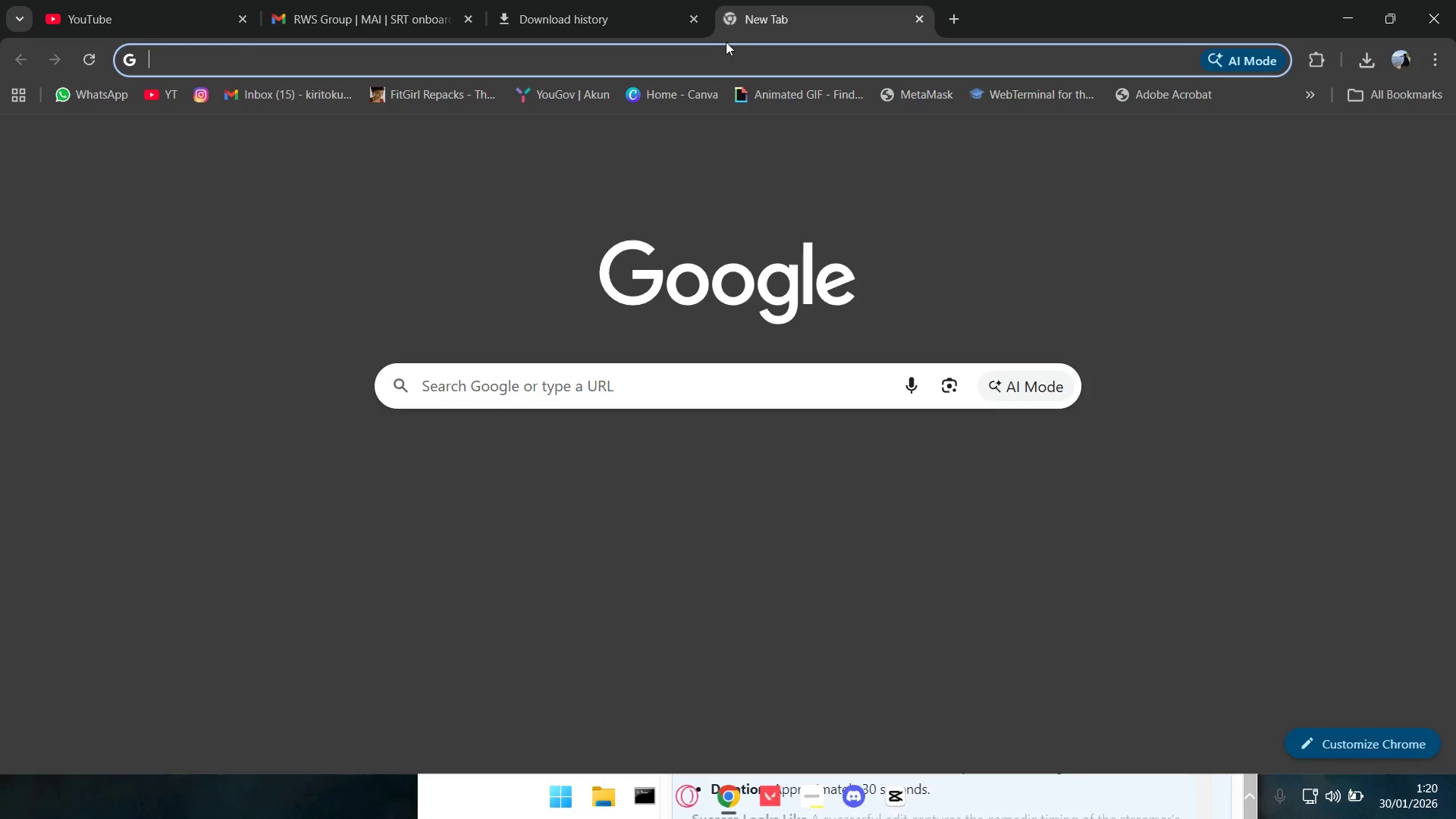 
type(mrning)
 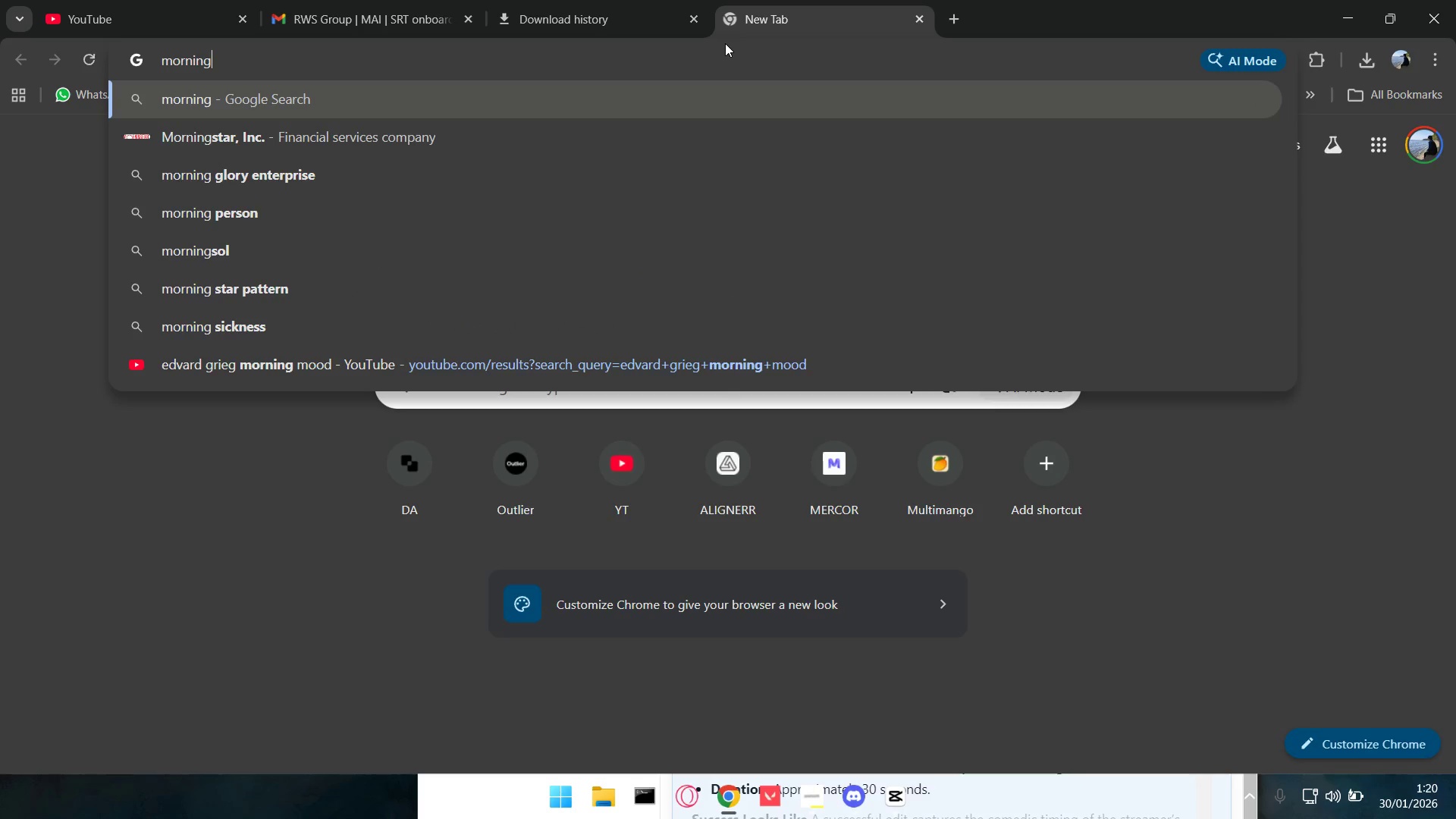 
hold_key(key=O, duration=22.0)
 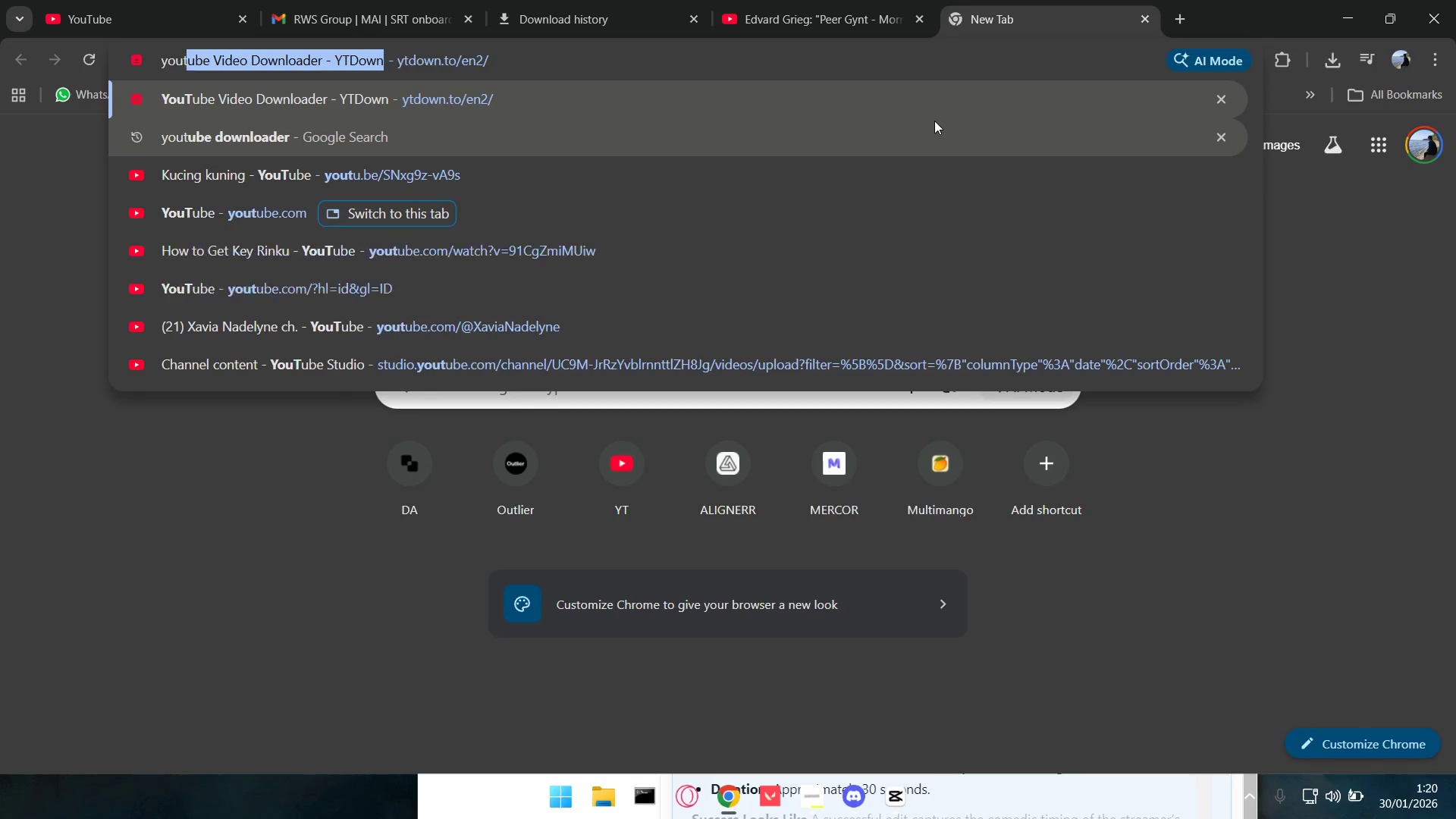 
right_click([707, 371])
 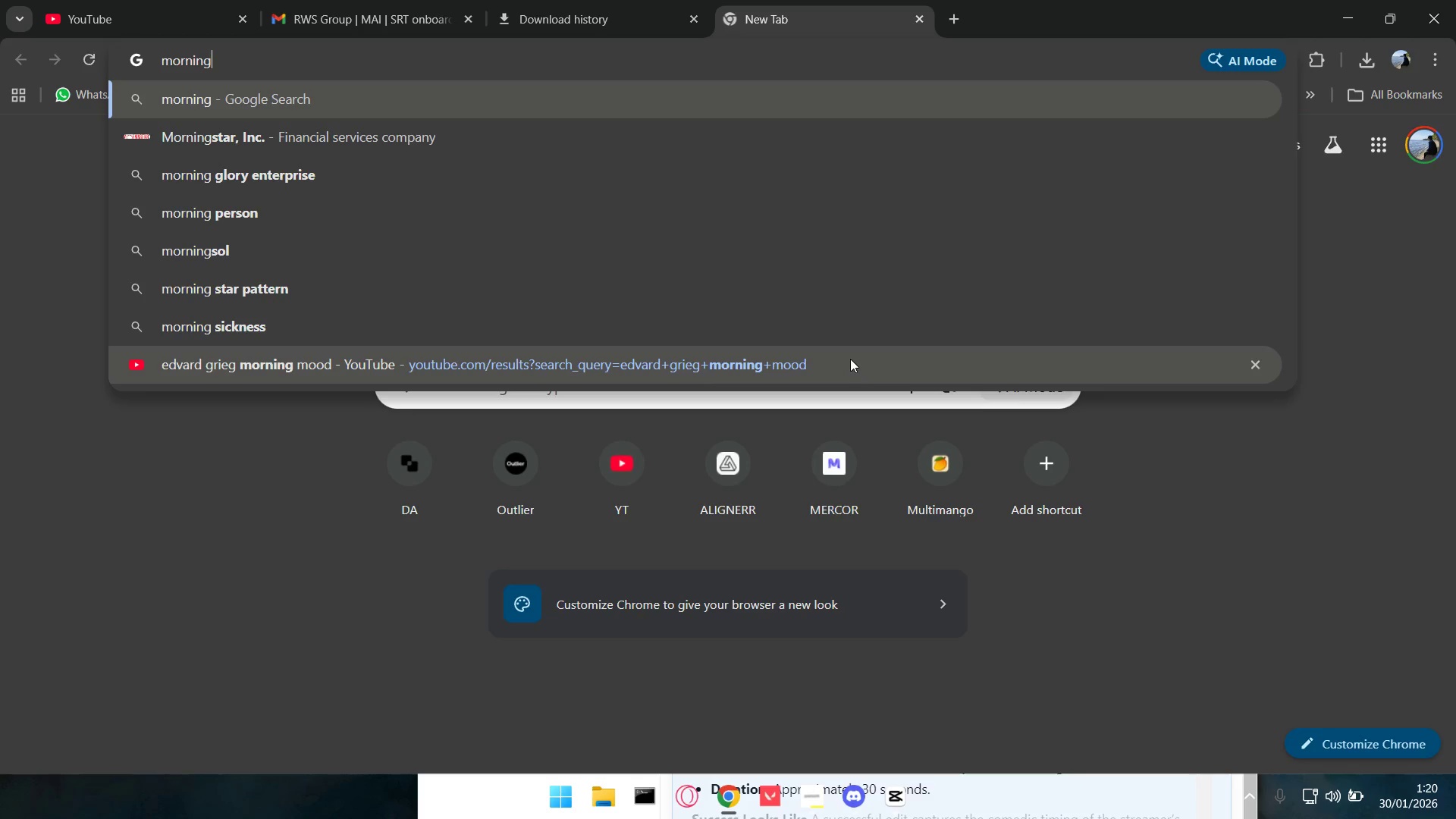 
left_click([855, 362])
 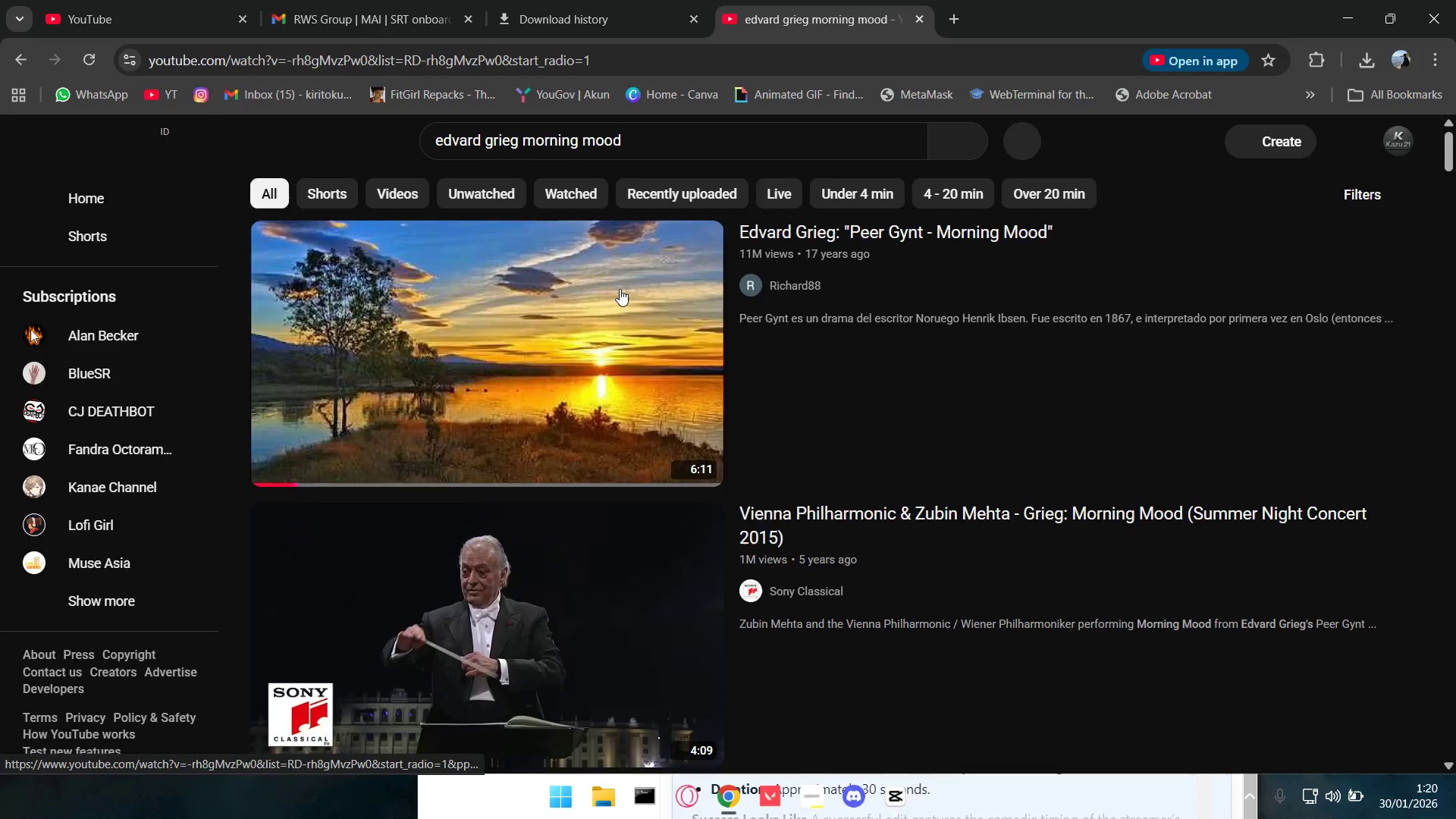 
scroll: coordinate [637, 397], scroll_direction: down, amount: 5.0
 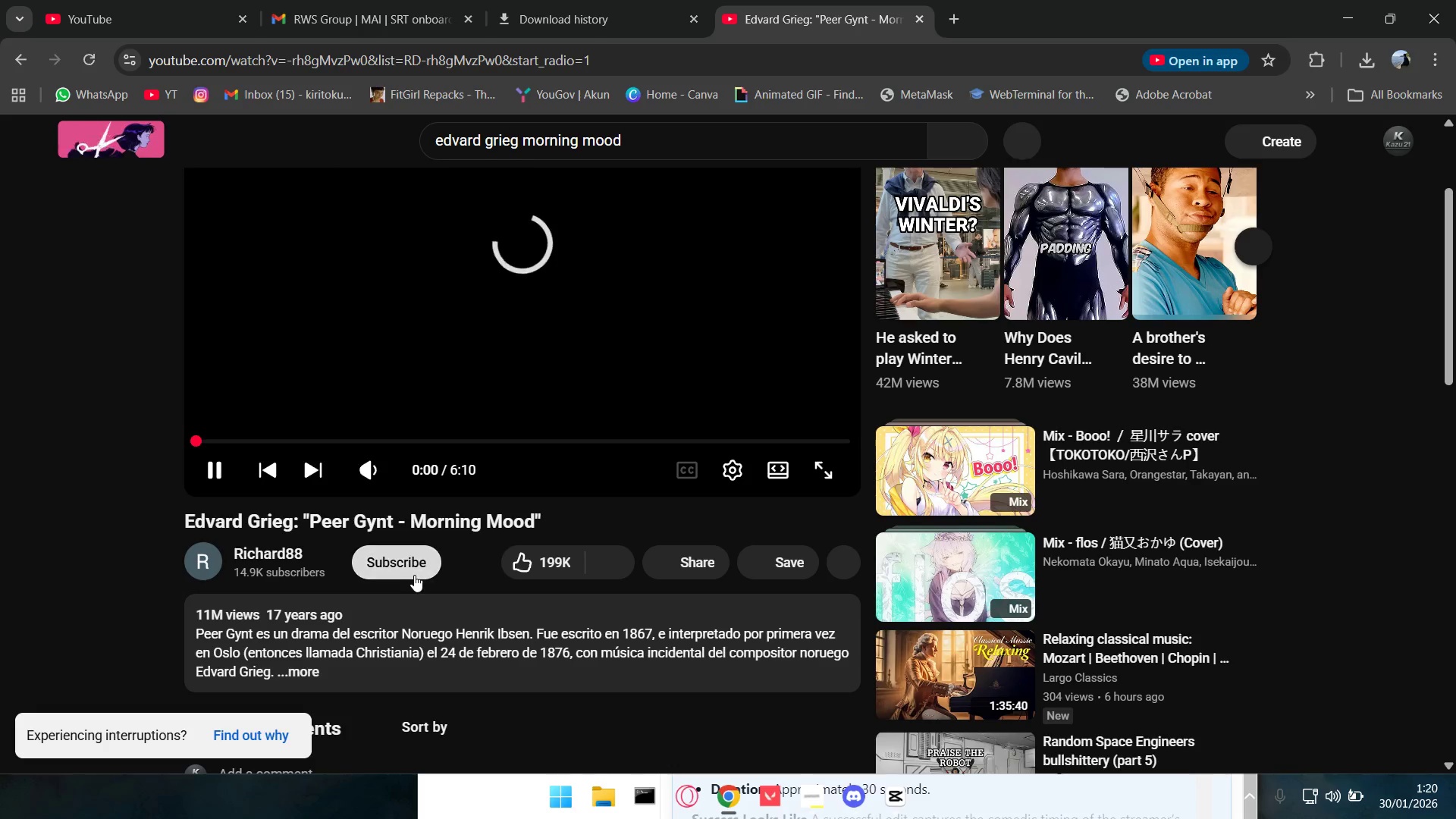 
left_click([297, 673])
 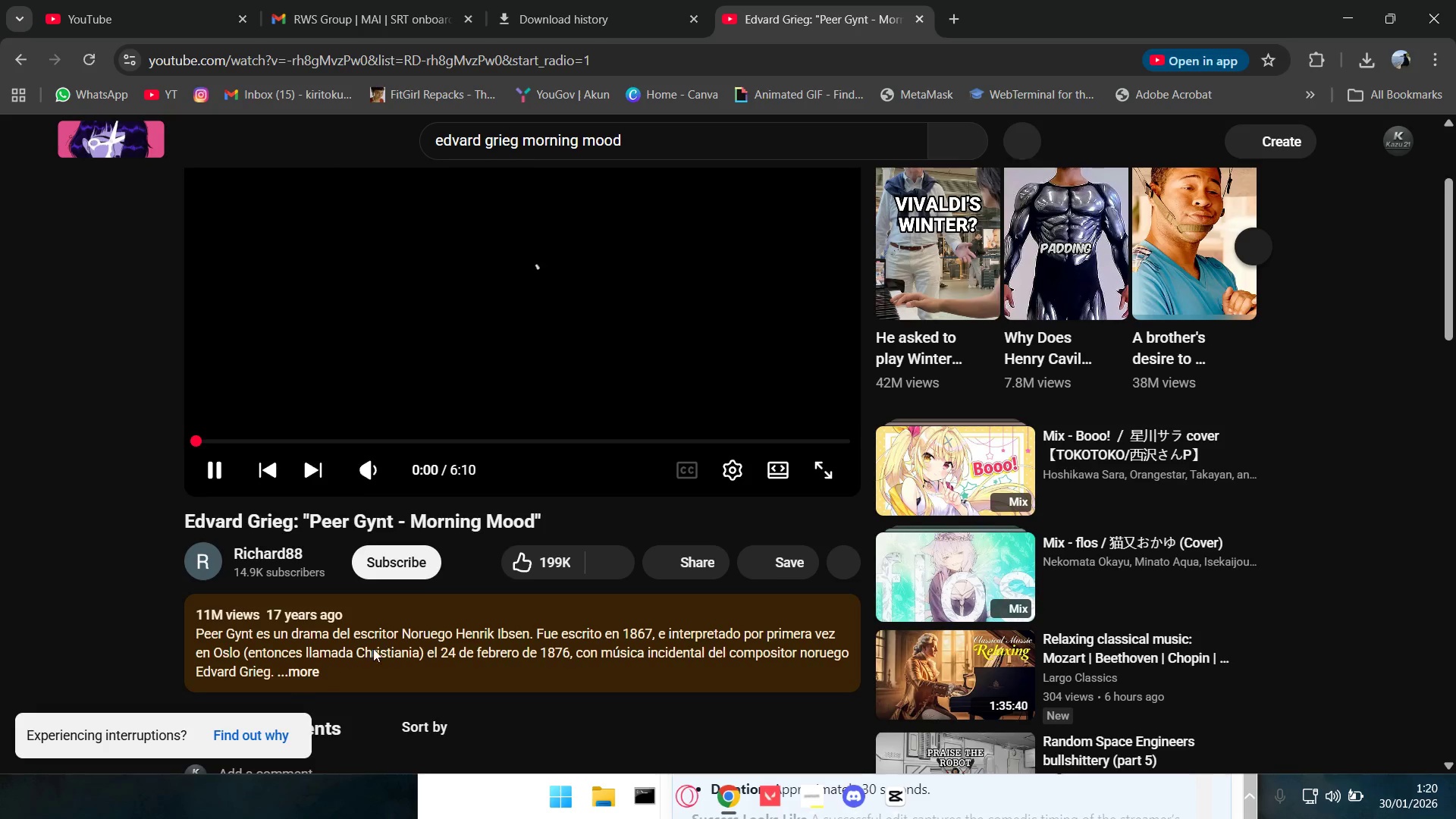 
scroll: coordinate [401, 633], scroll_direction: down, amount: 3.0
 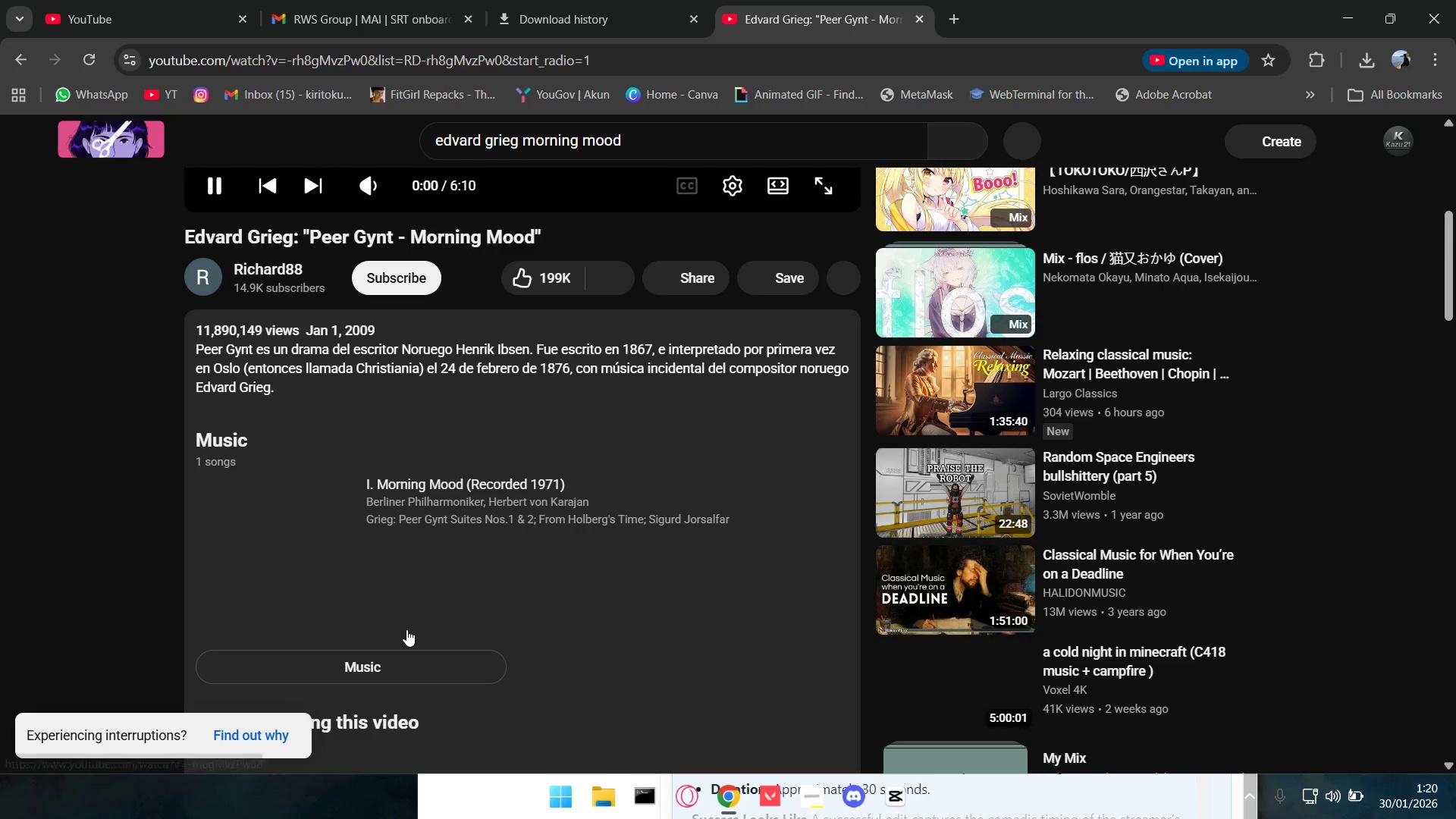 
scroll: coordinate [412, 625], scroll_direction: up, amount: 5.0
 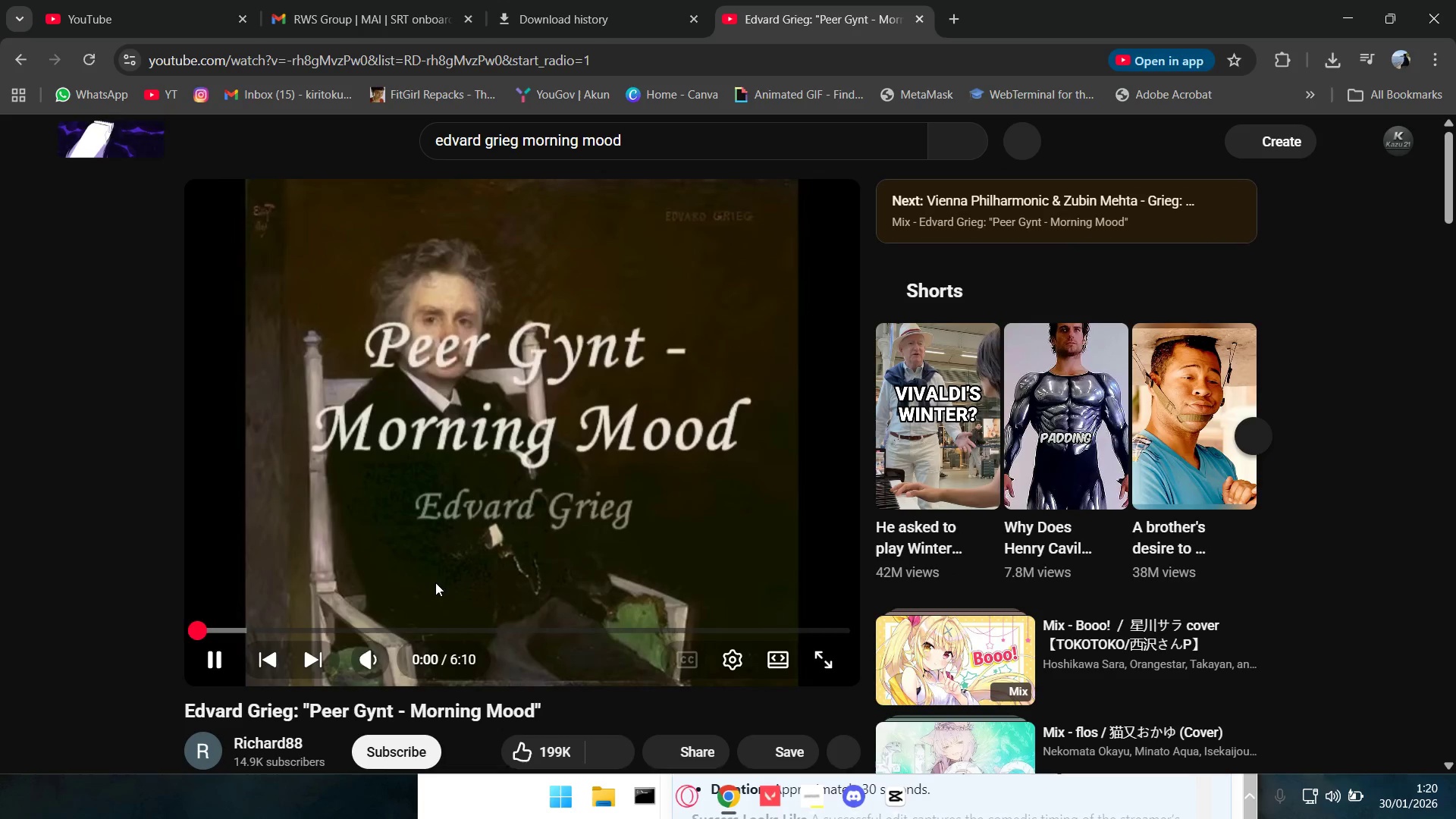 
key(Space)
 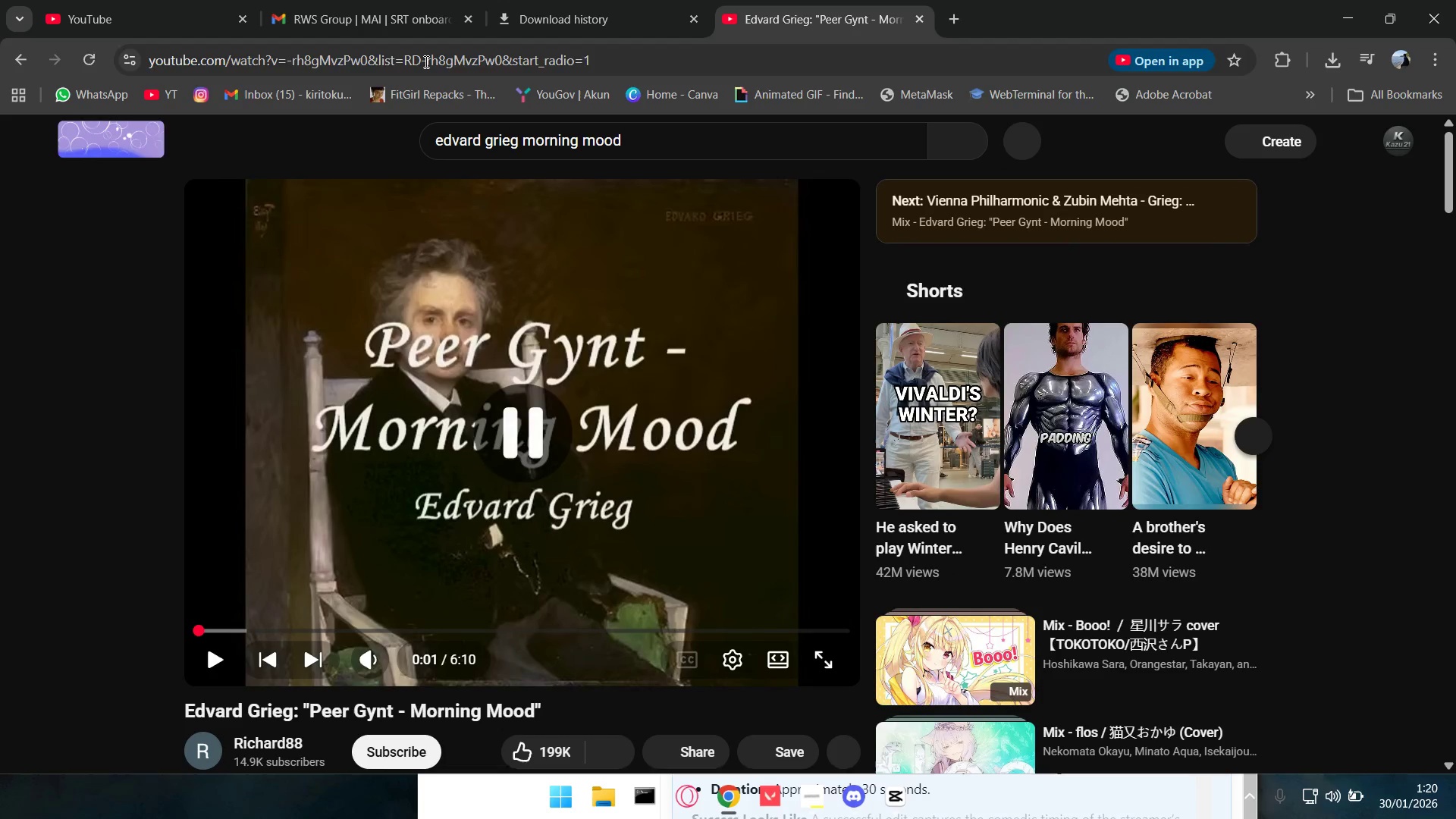 
left_click([425, 61])
 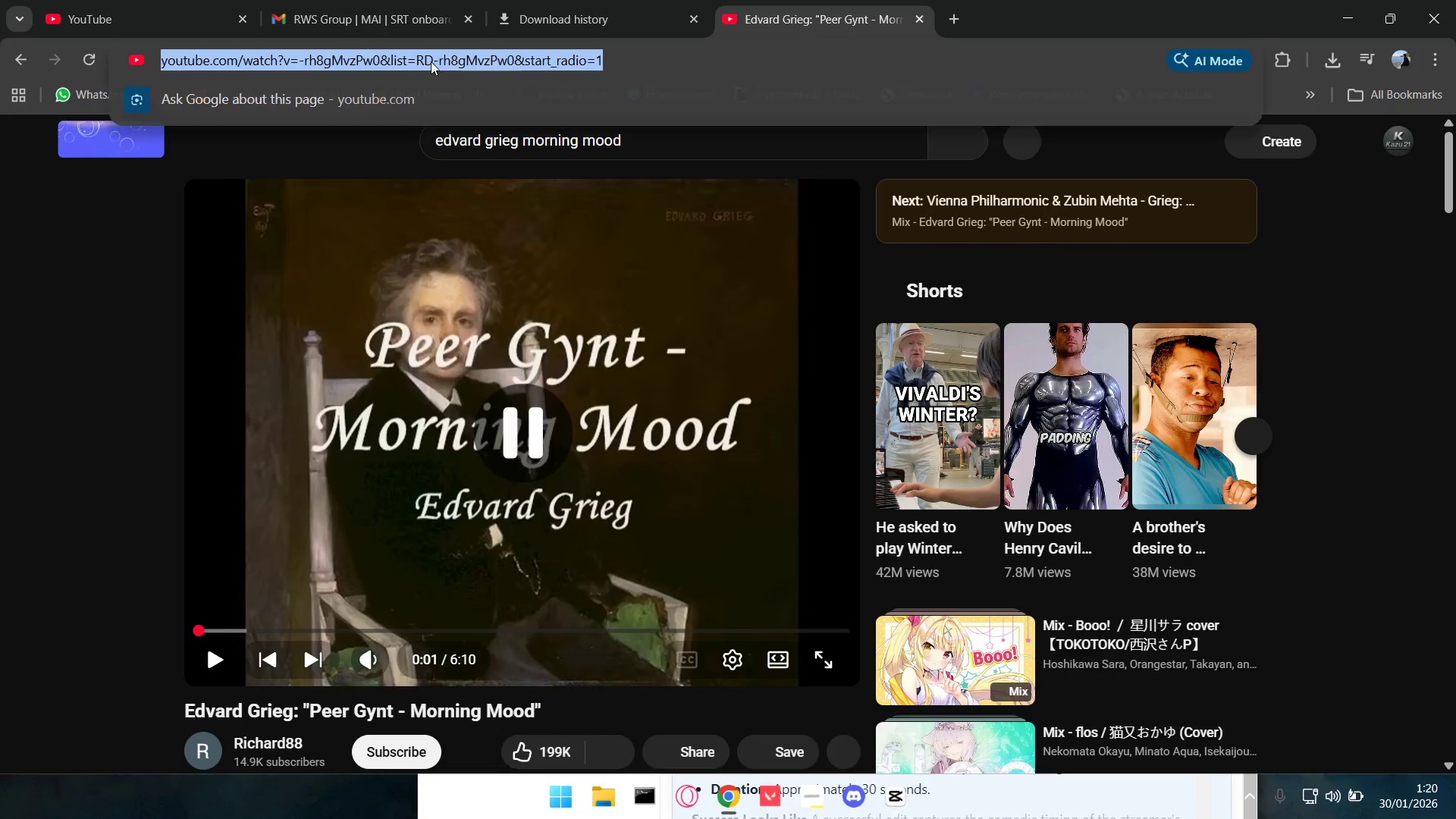 
key(Control+C)
 